 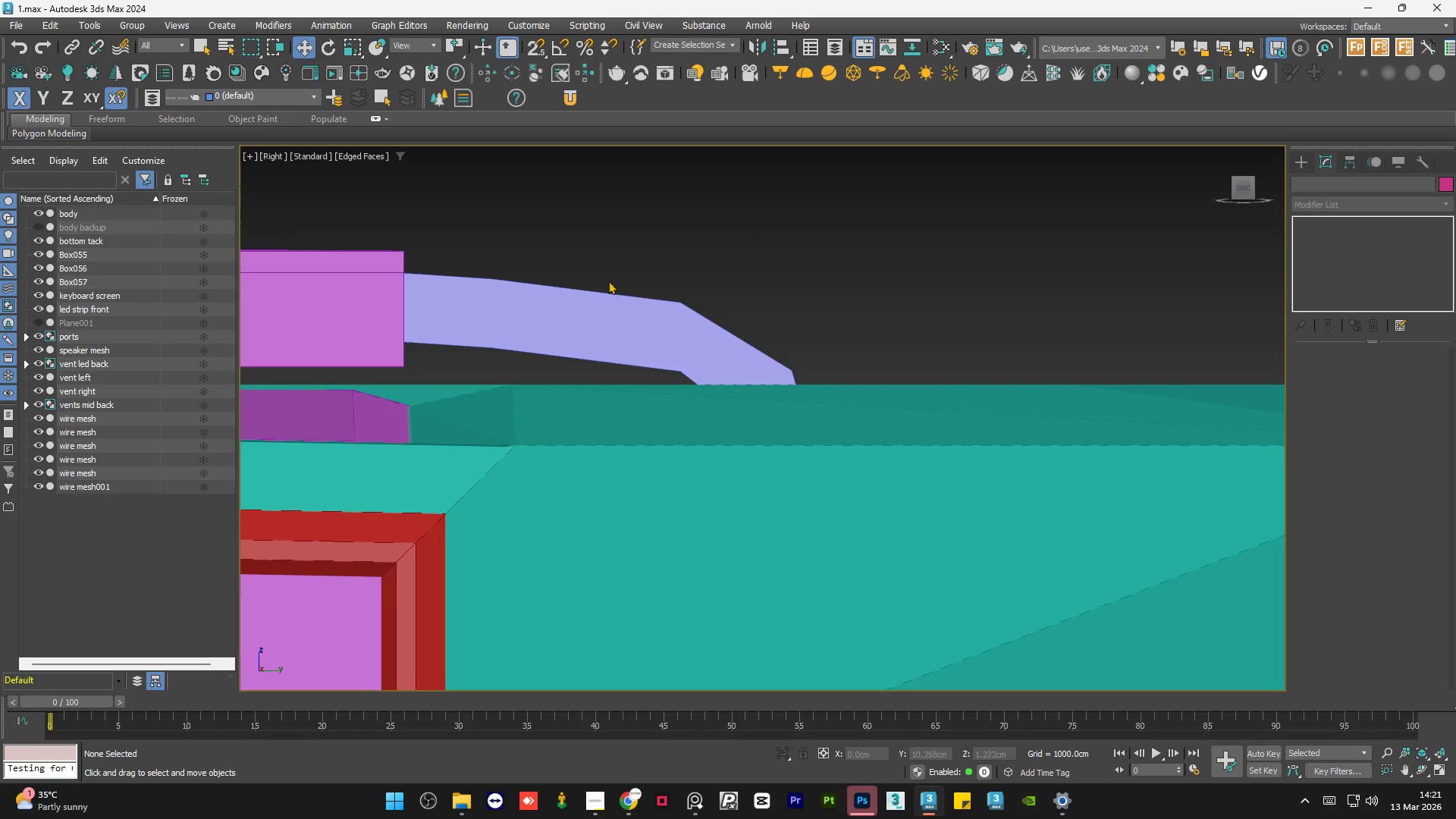 
left_click([535, 300])
 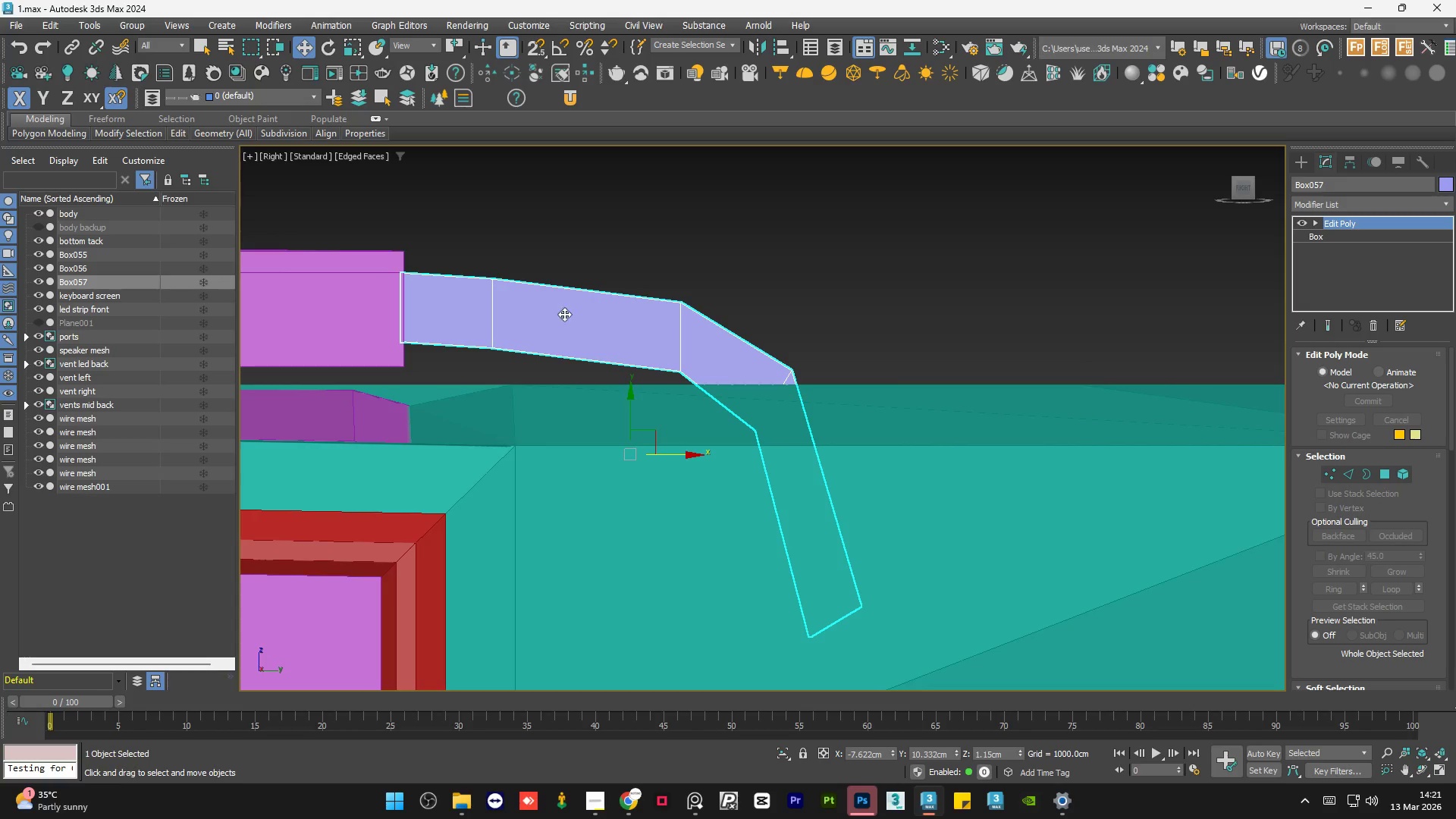 
hold_key(key=AltLeft, duration=0.91)
 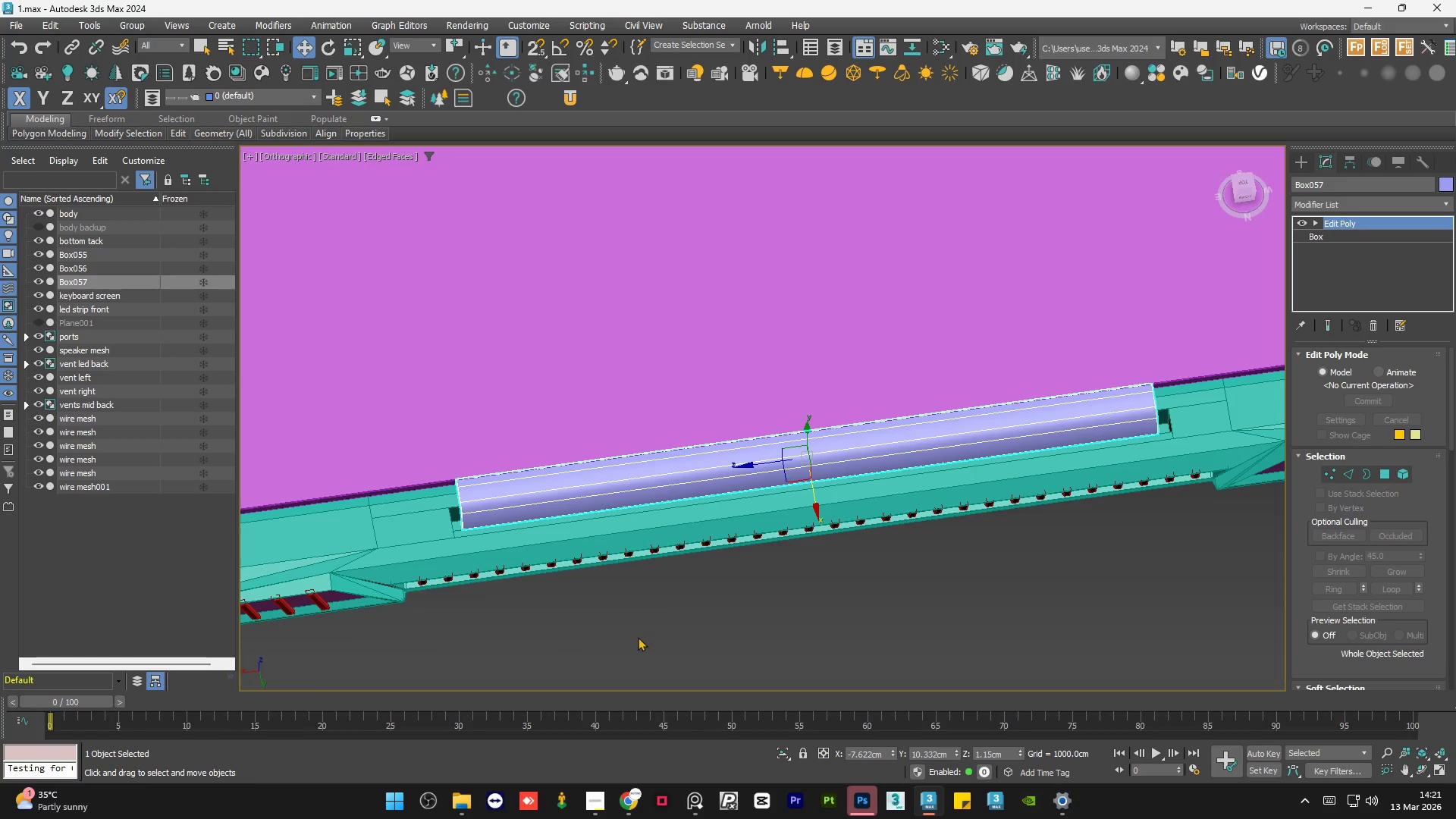 
scroll: coordinate [844, 482], scroll_direction: down, amount: 7.0
 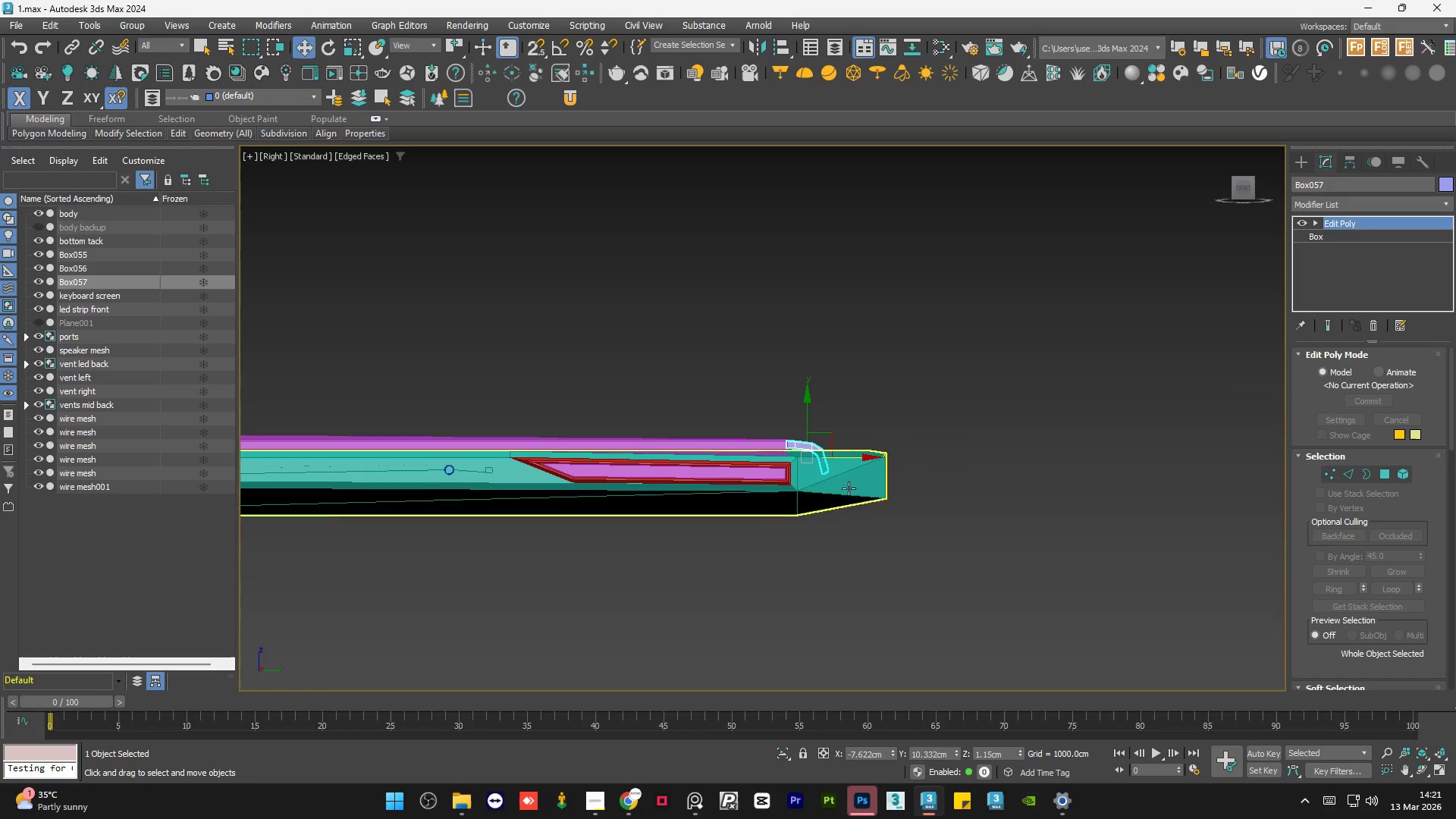 
left_click([638, 636])
 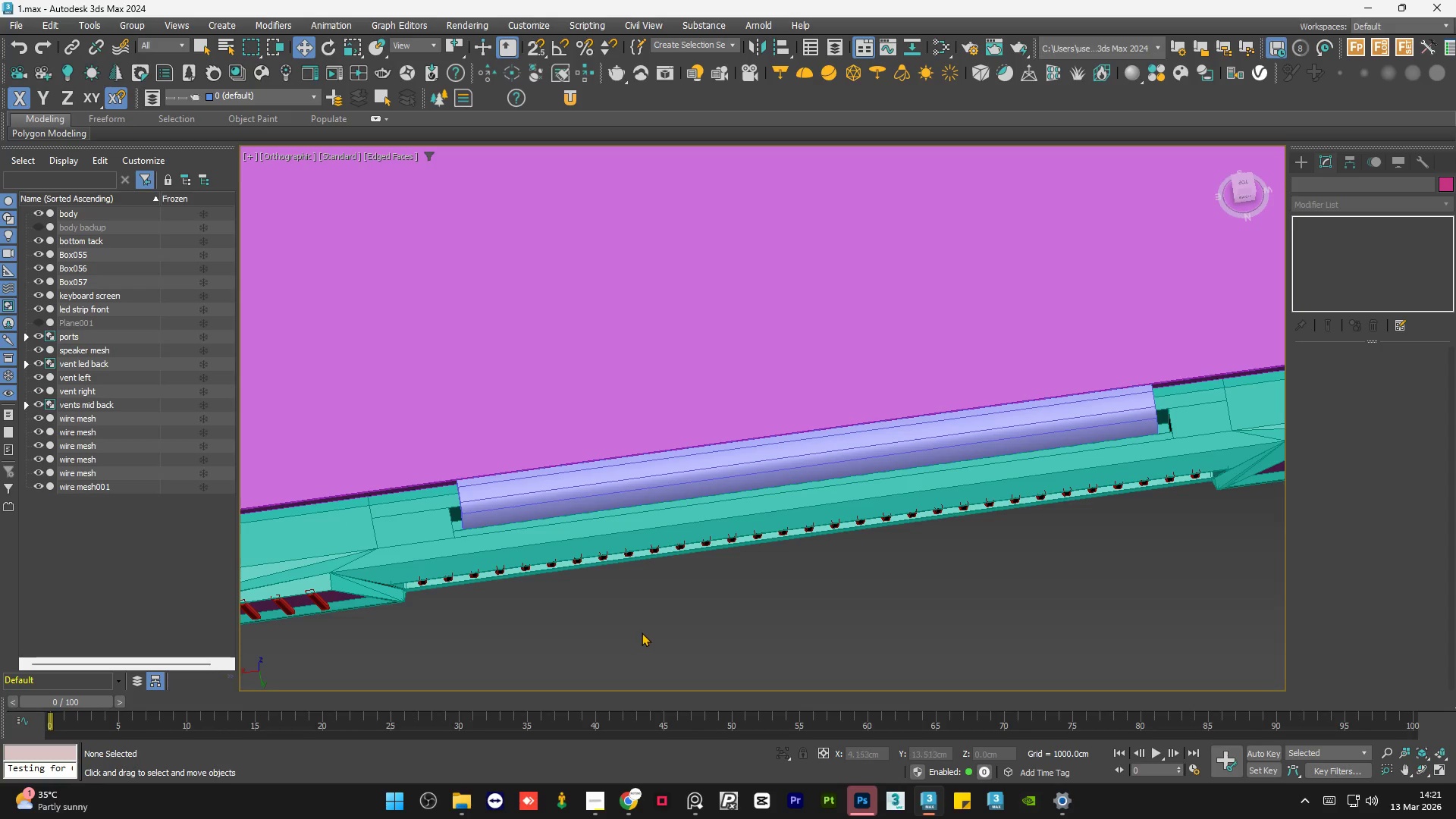 
hold_key(key=AltLeft, duration=0.72)
 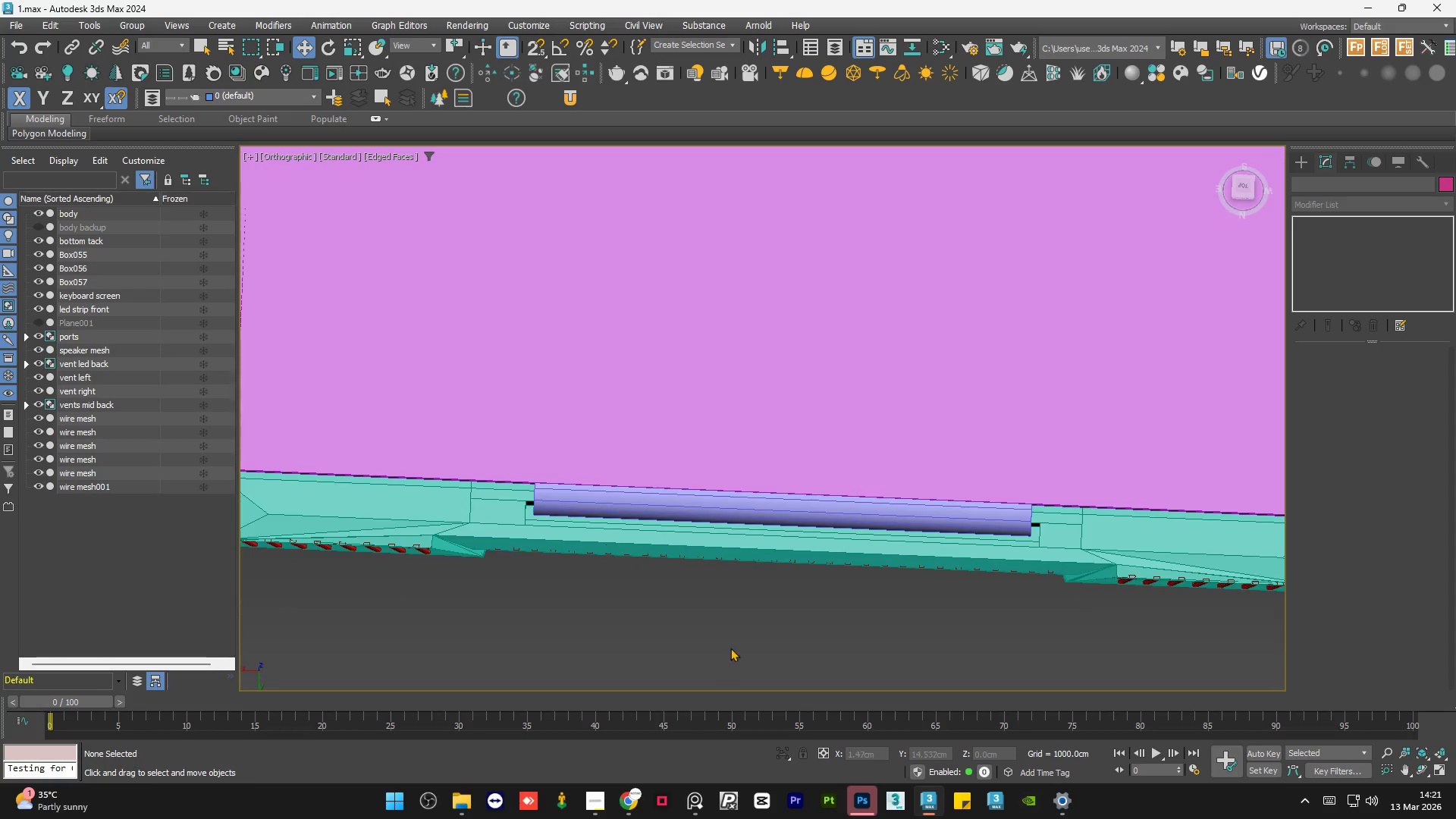 
scroll: coordinate [642, 631], scroll_direction: down, amount: 1.0
 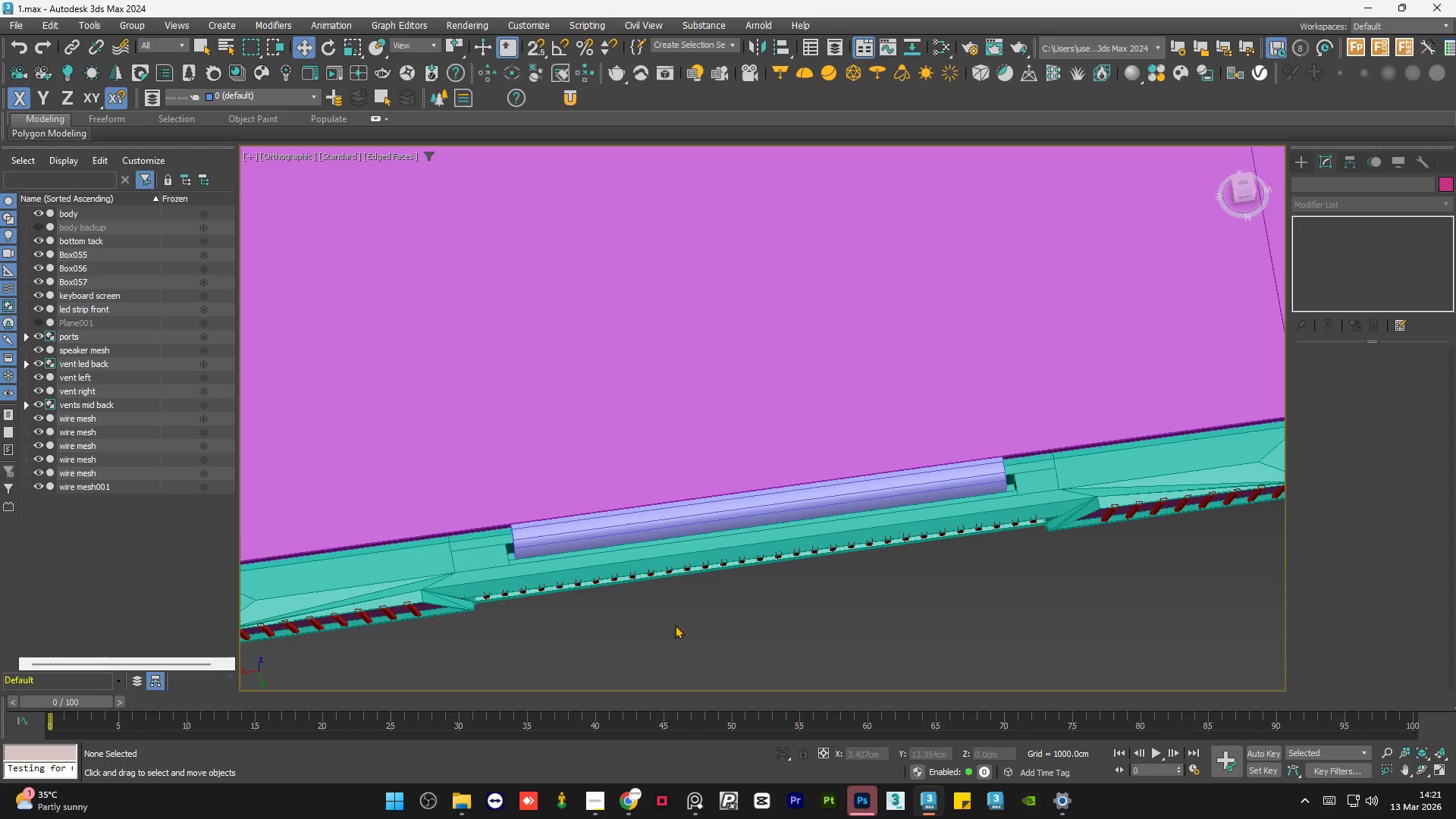 
hold_key(key=AltLeft, duration=1.5)
 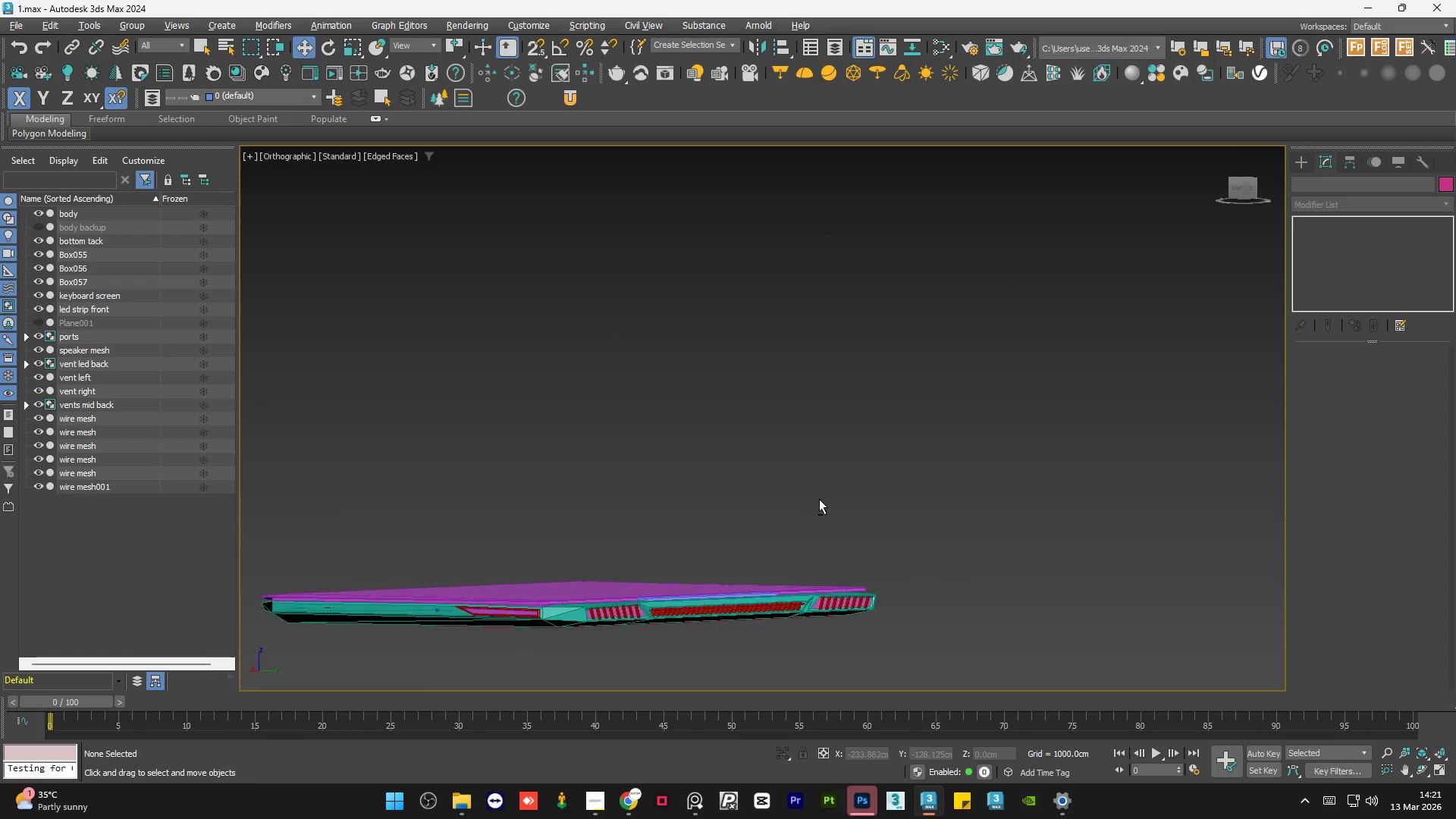 
scroll: coordinate [732, 645], scroll_direction: down, amount: 2.0
 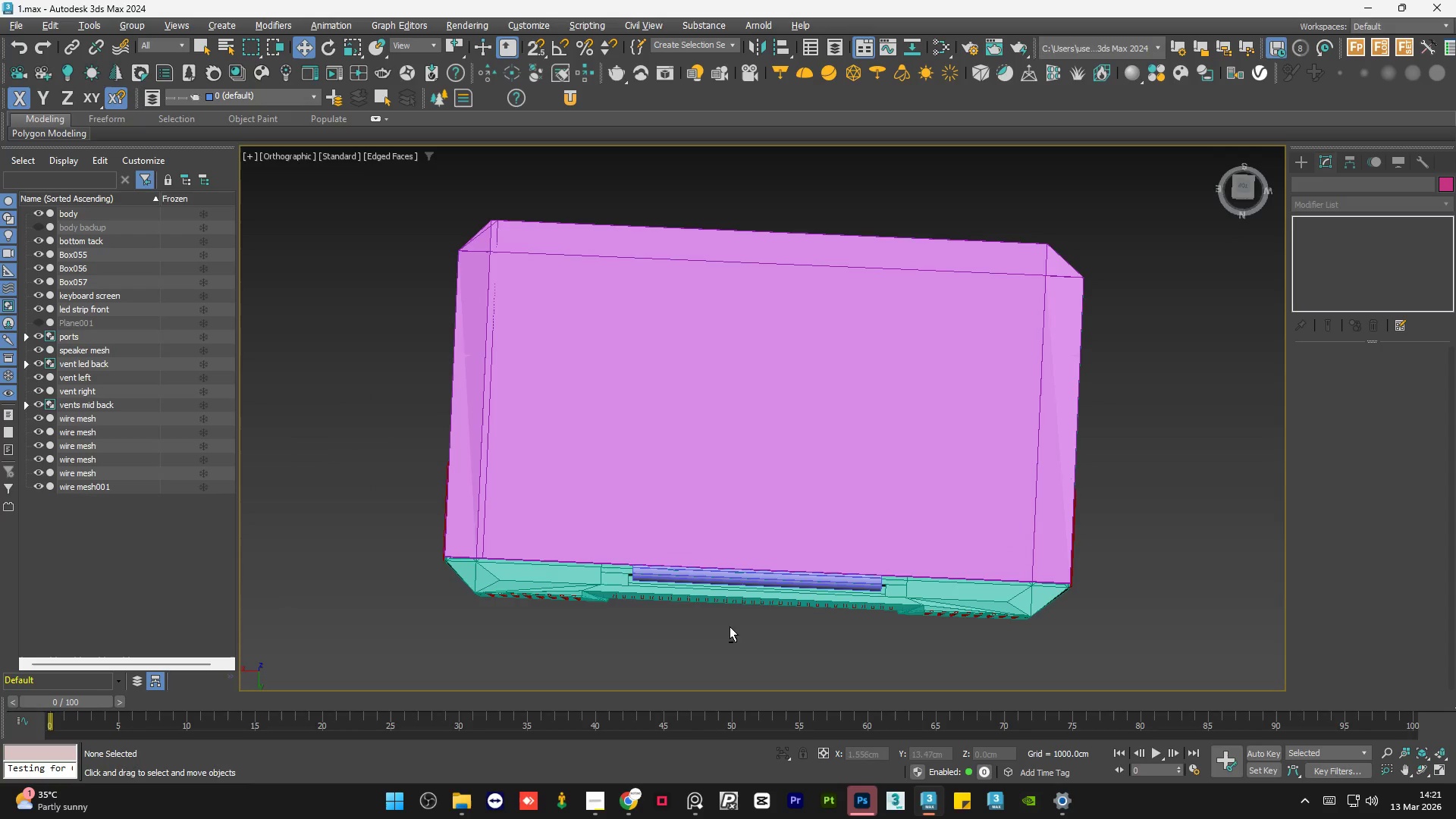 
hold_key(key=AltLeft, duration=1.51)
 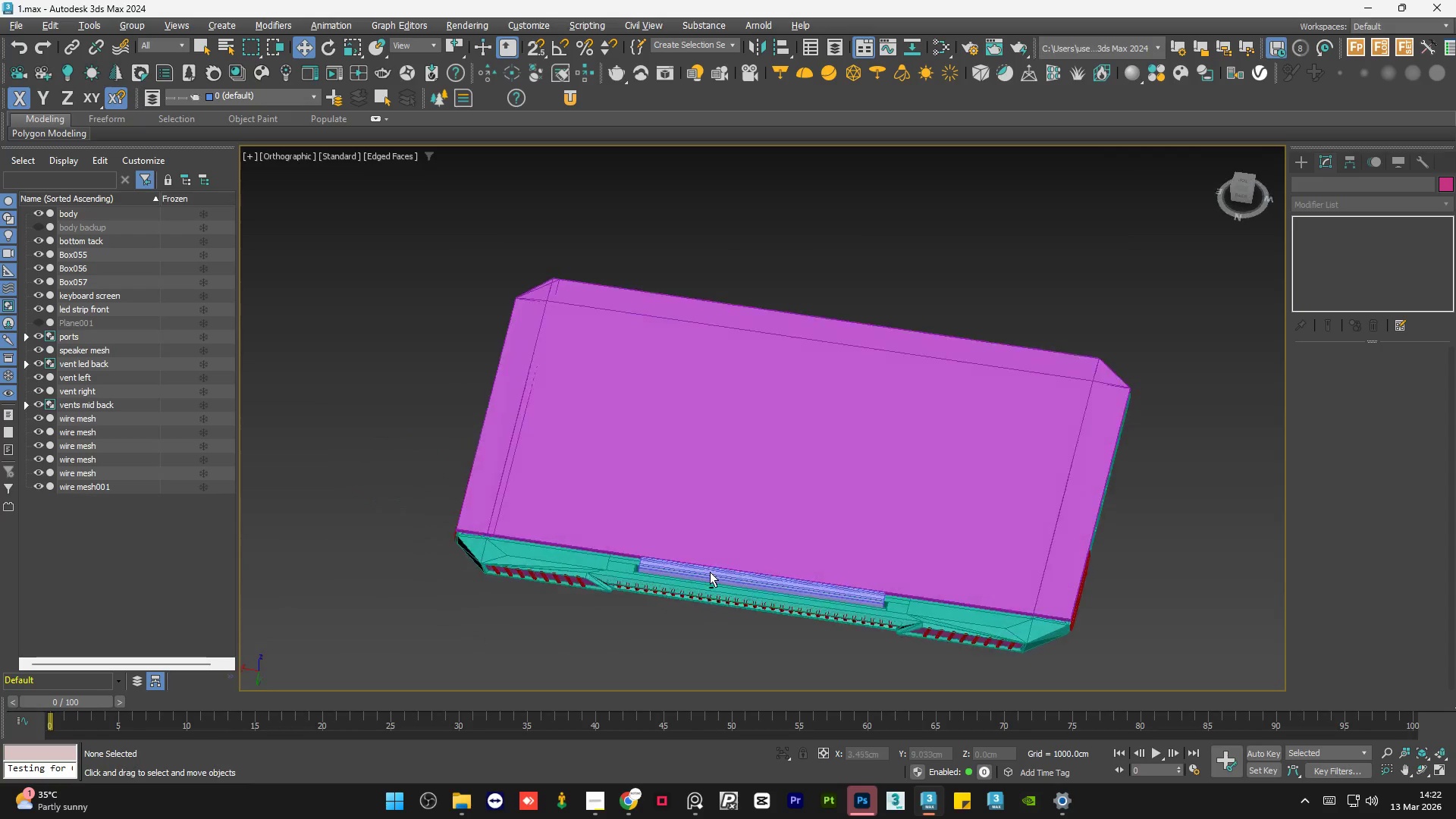 
hold_key(key=AltLeft, duration=0.67)
 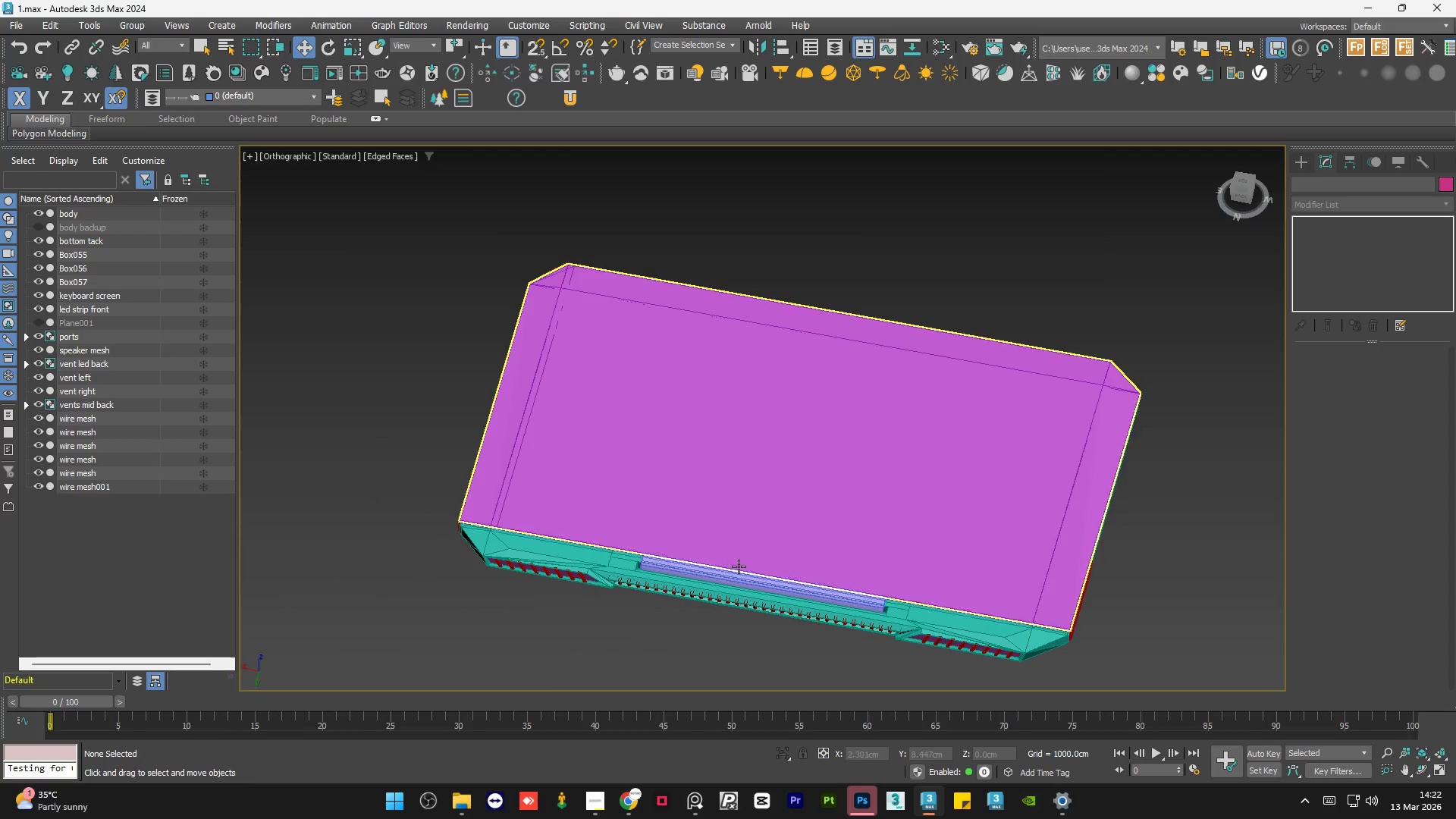 
hold_key(key=AltLeft, duration=0.58)
 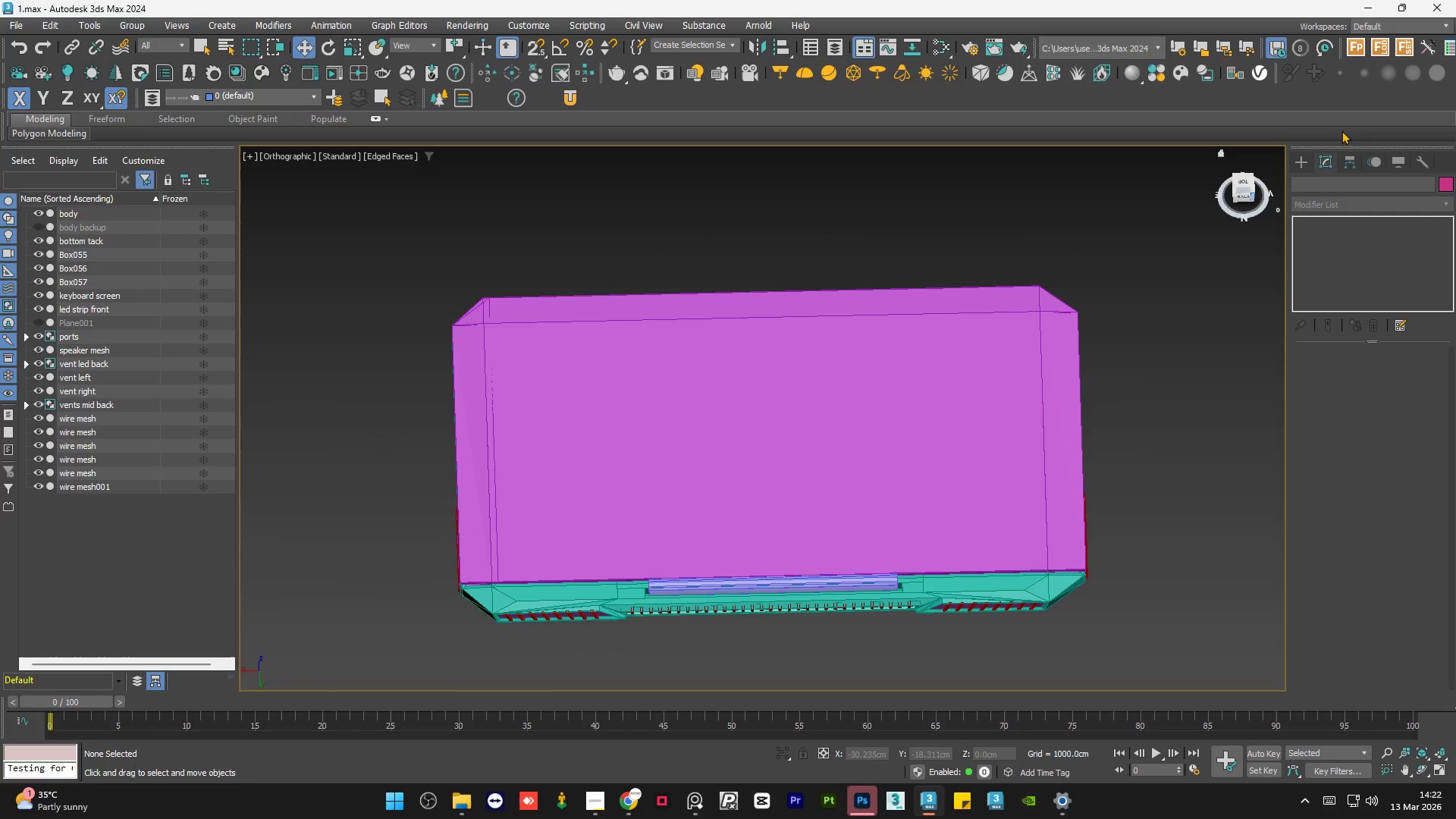 
left_click([1241, 180])
 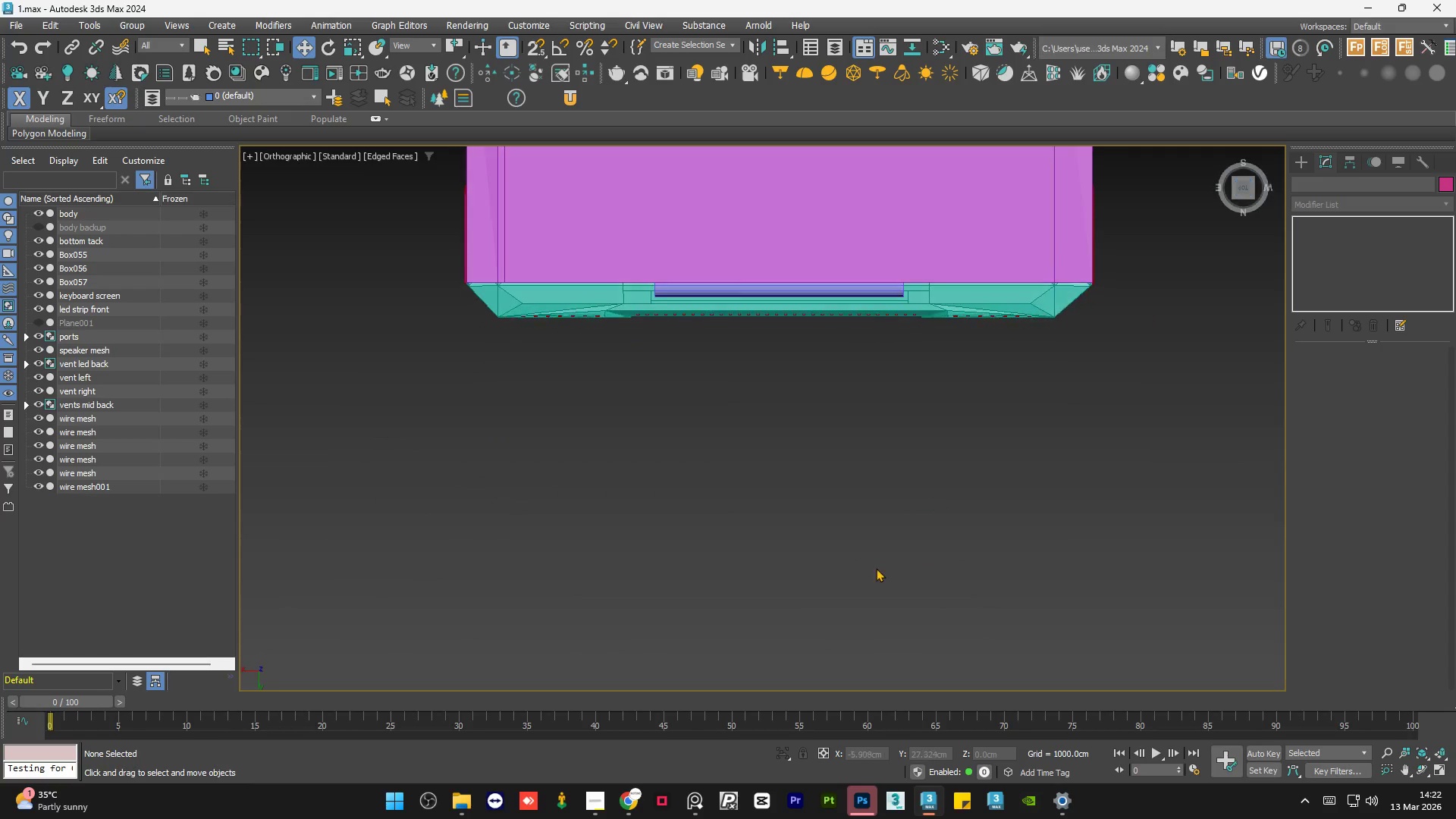 
scroll: coordinate [622, 575], scroll_direction: down, amount: 2.0
 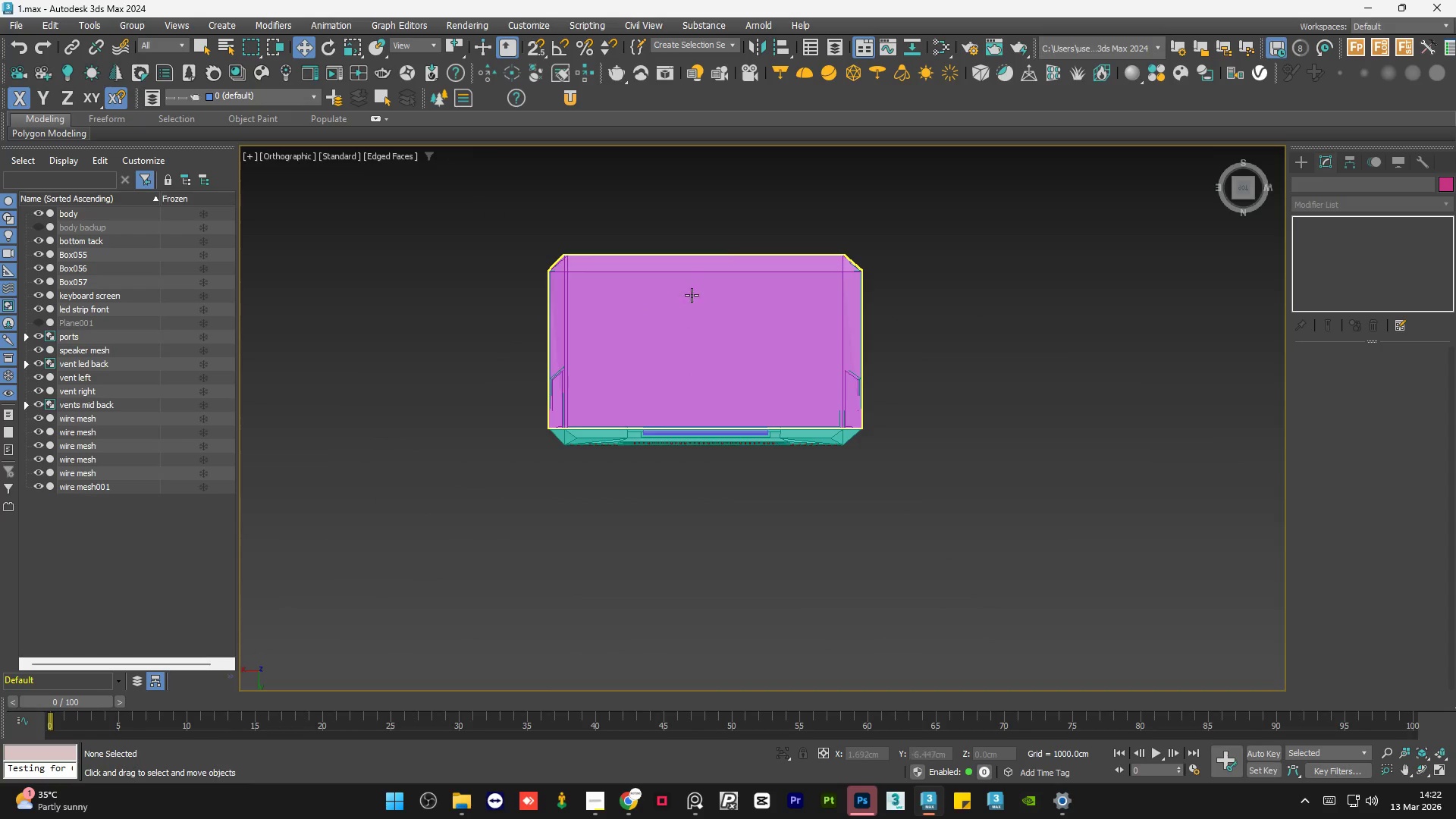 
scroll: coordinate [685, 263], scroll_direction: up, amount: 2.0
 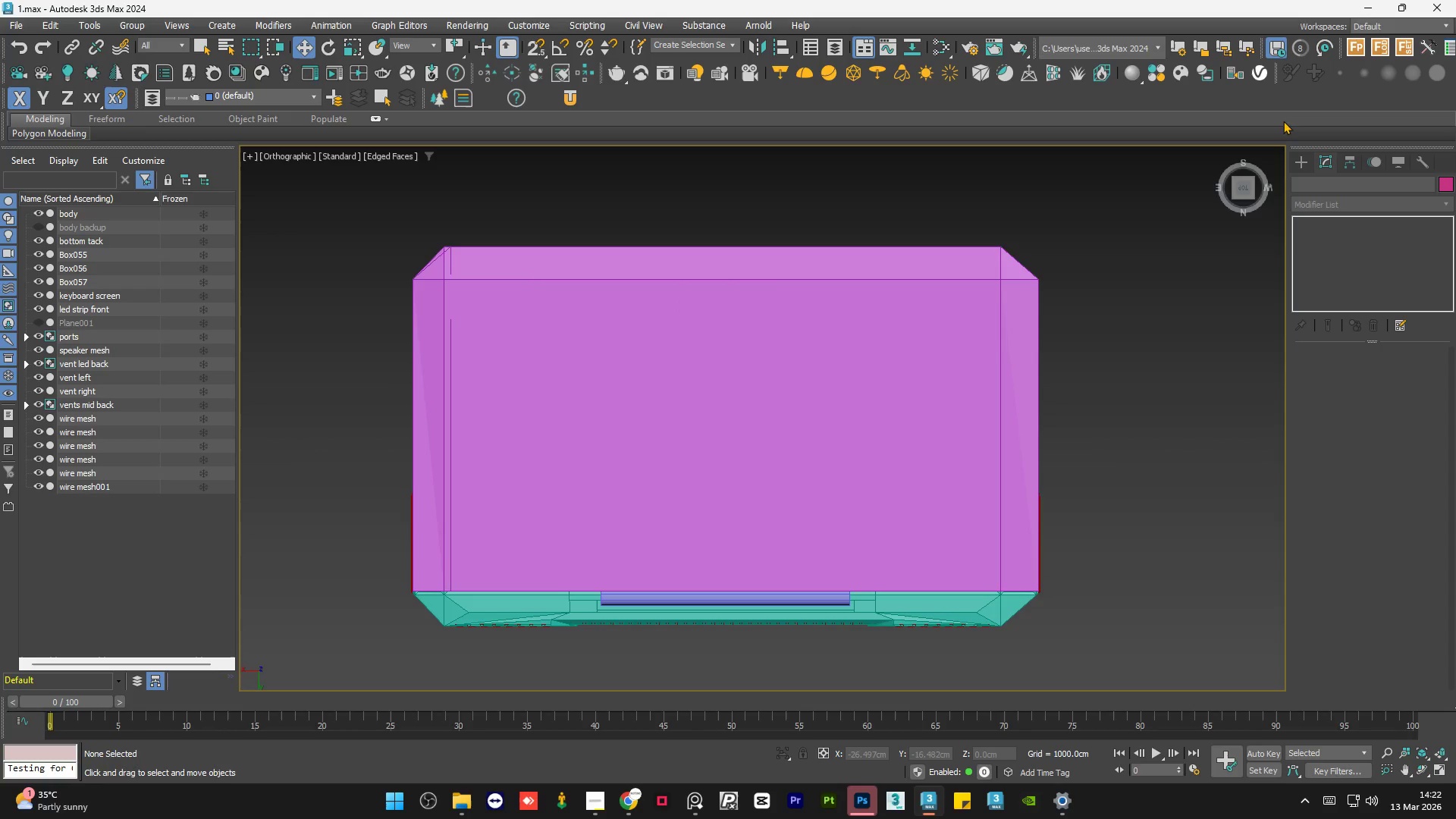 
left_click([1304, 156])
 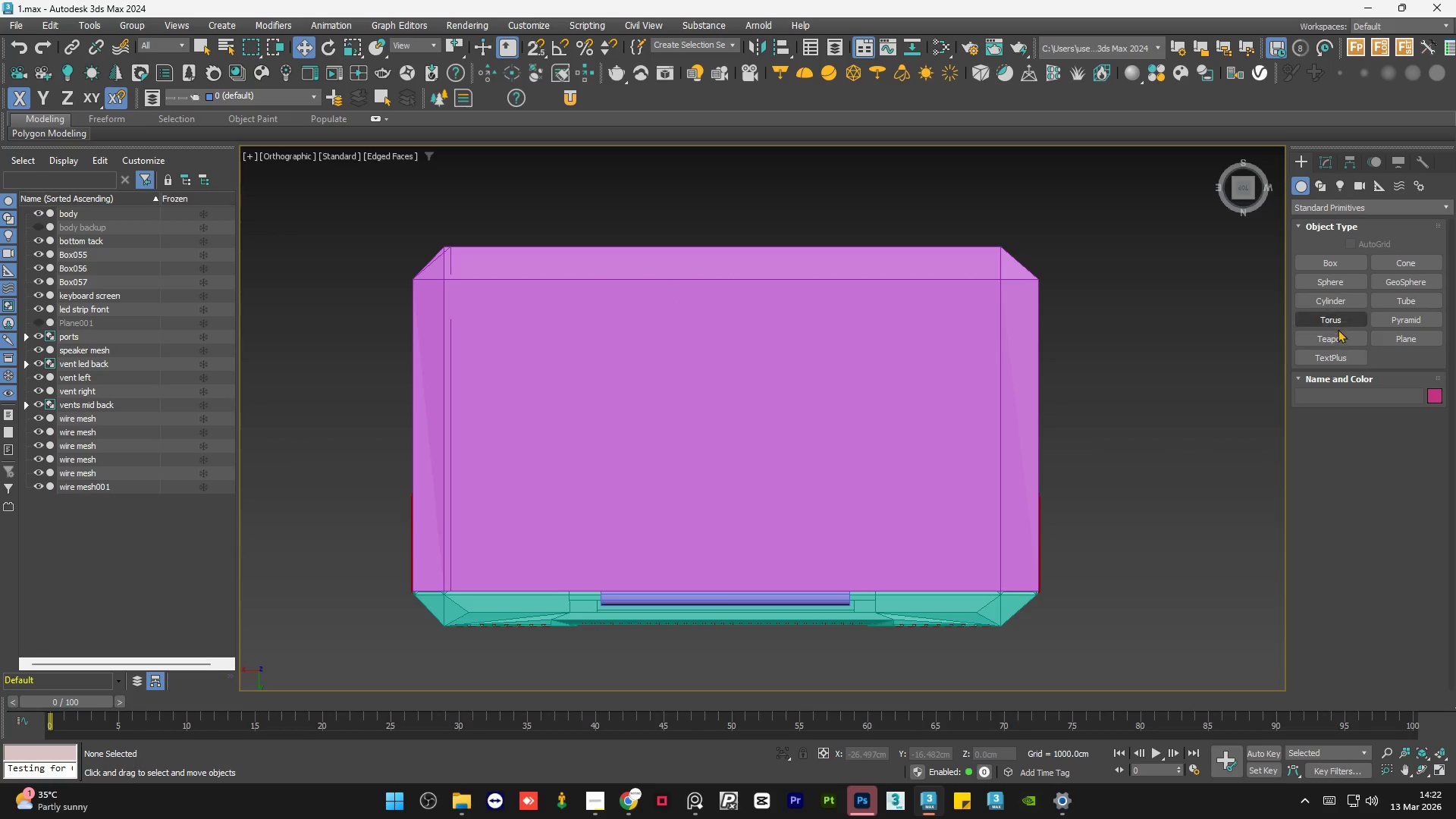 
left_click([1350, 354])
 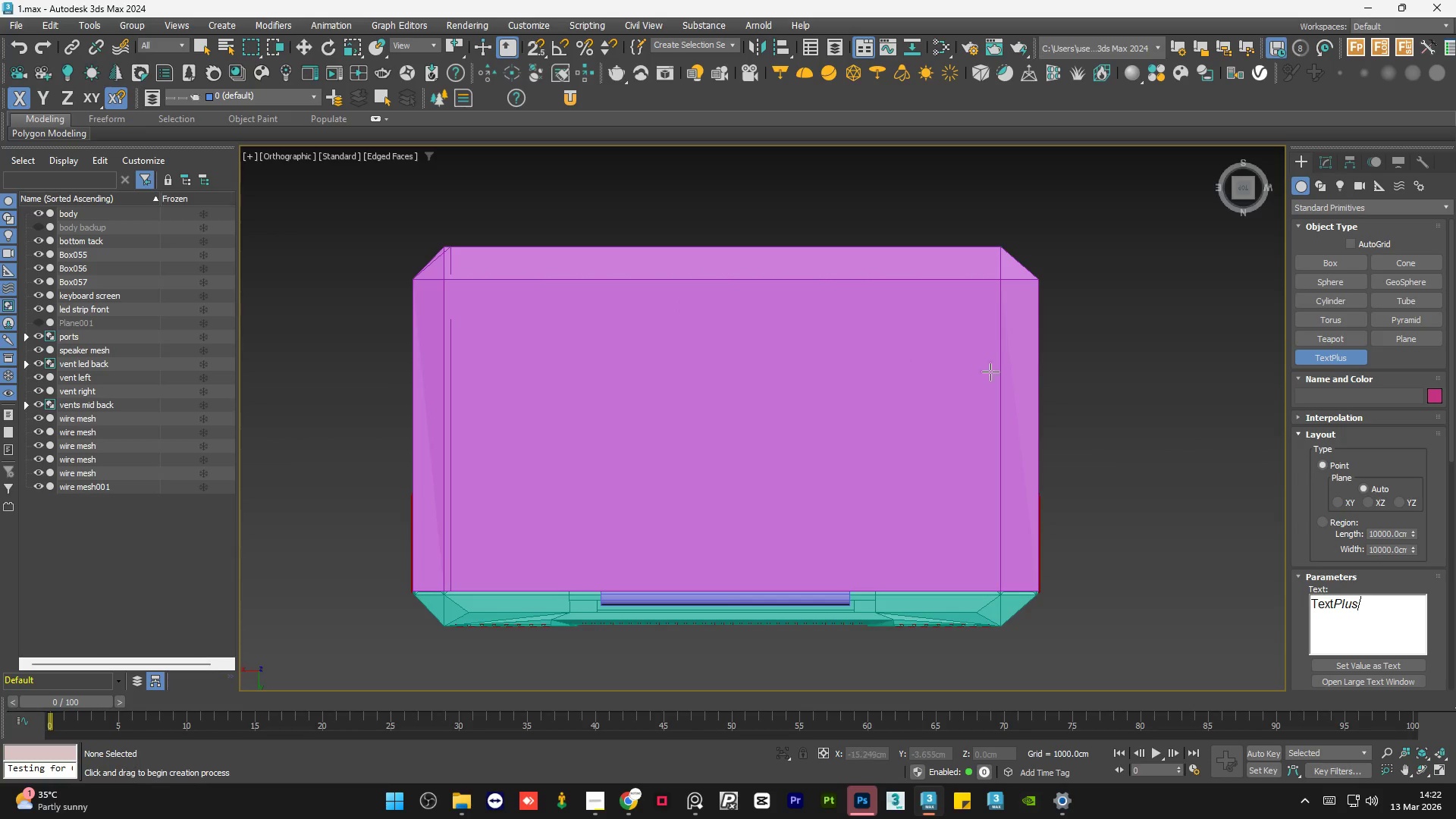 
left_click([1075, 365])
 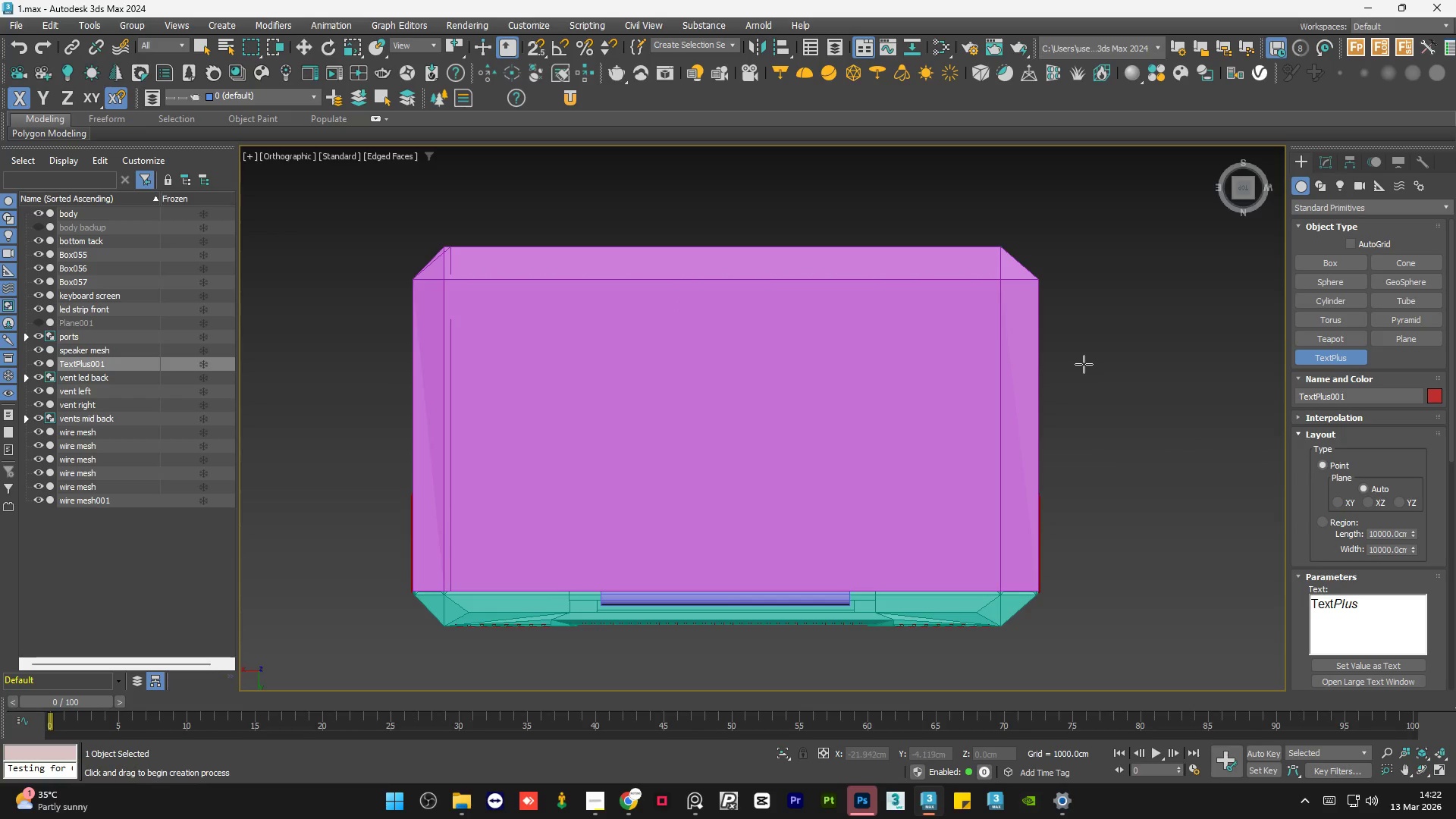 
left_click_drag(start_coordinate=[1075, 360], to_coordinate=[1188, 460])
 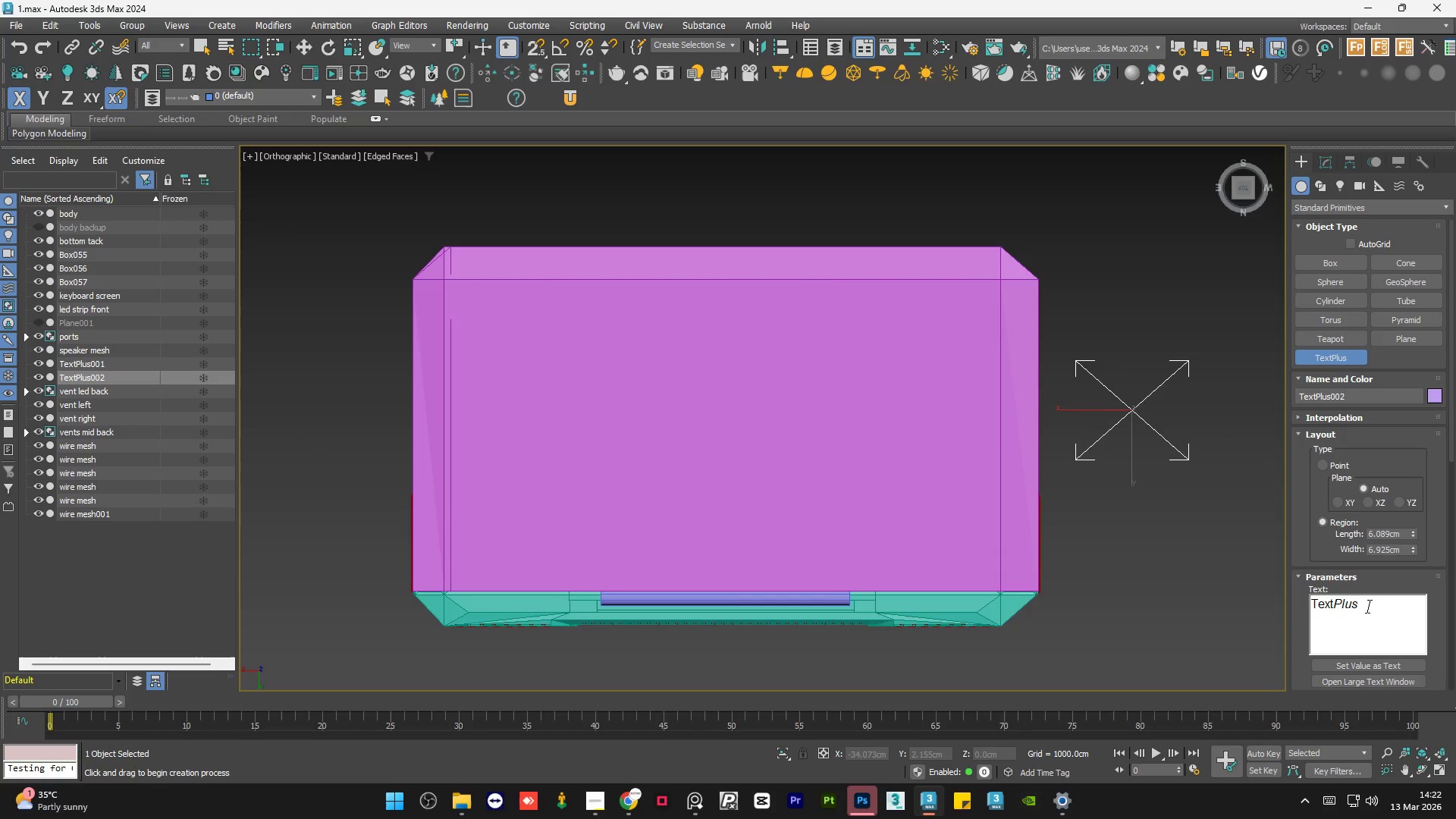 
double_click([1371, 609])
 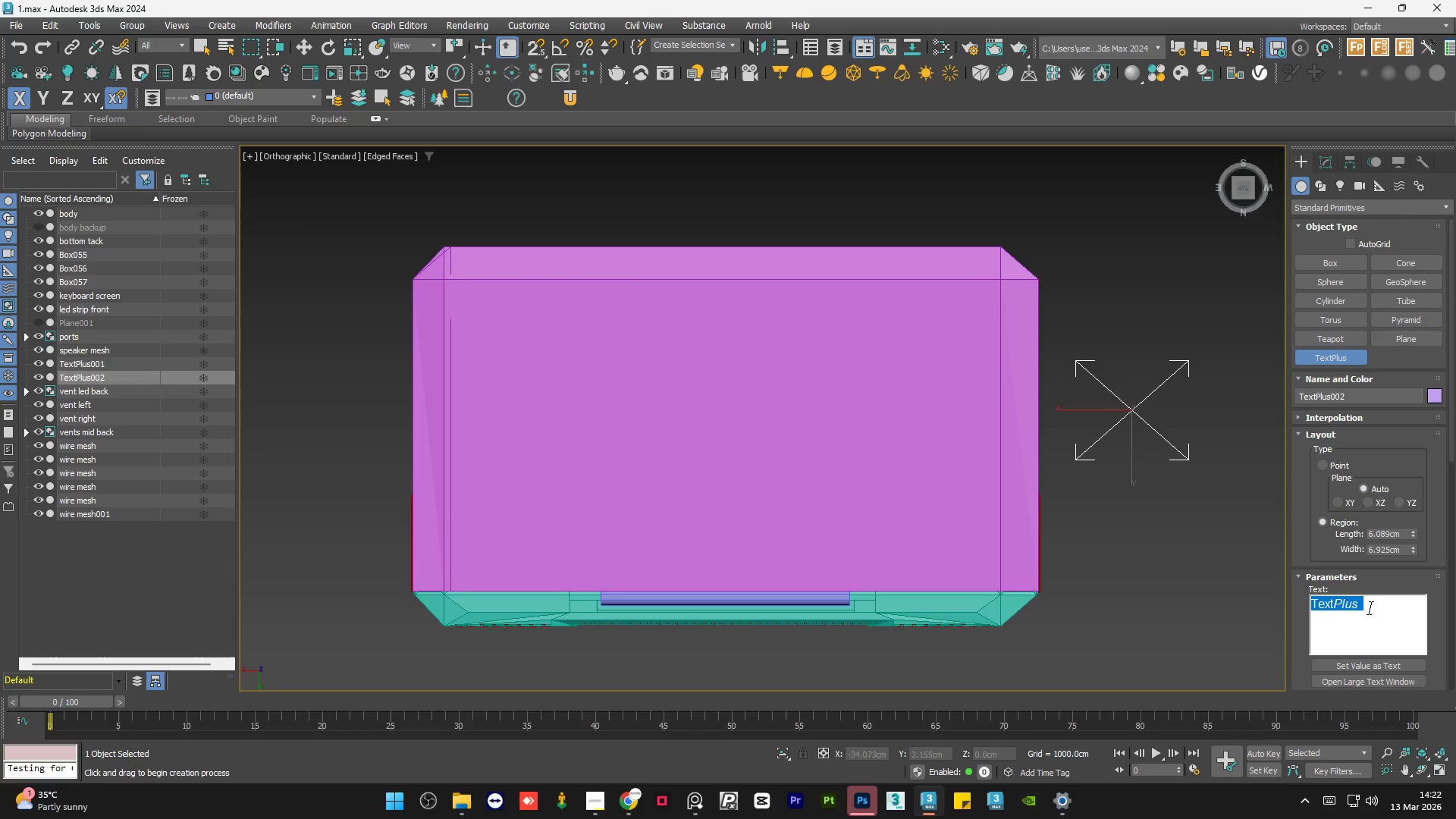 
key(CapsLock)
 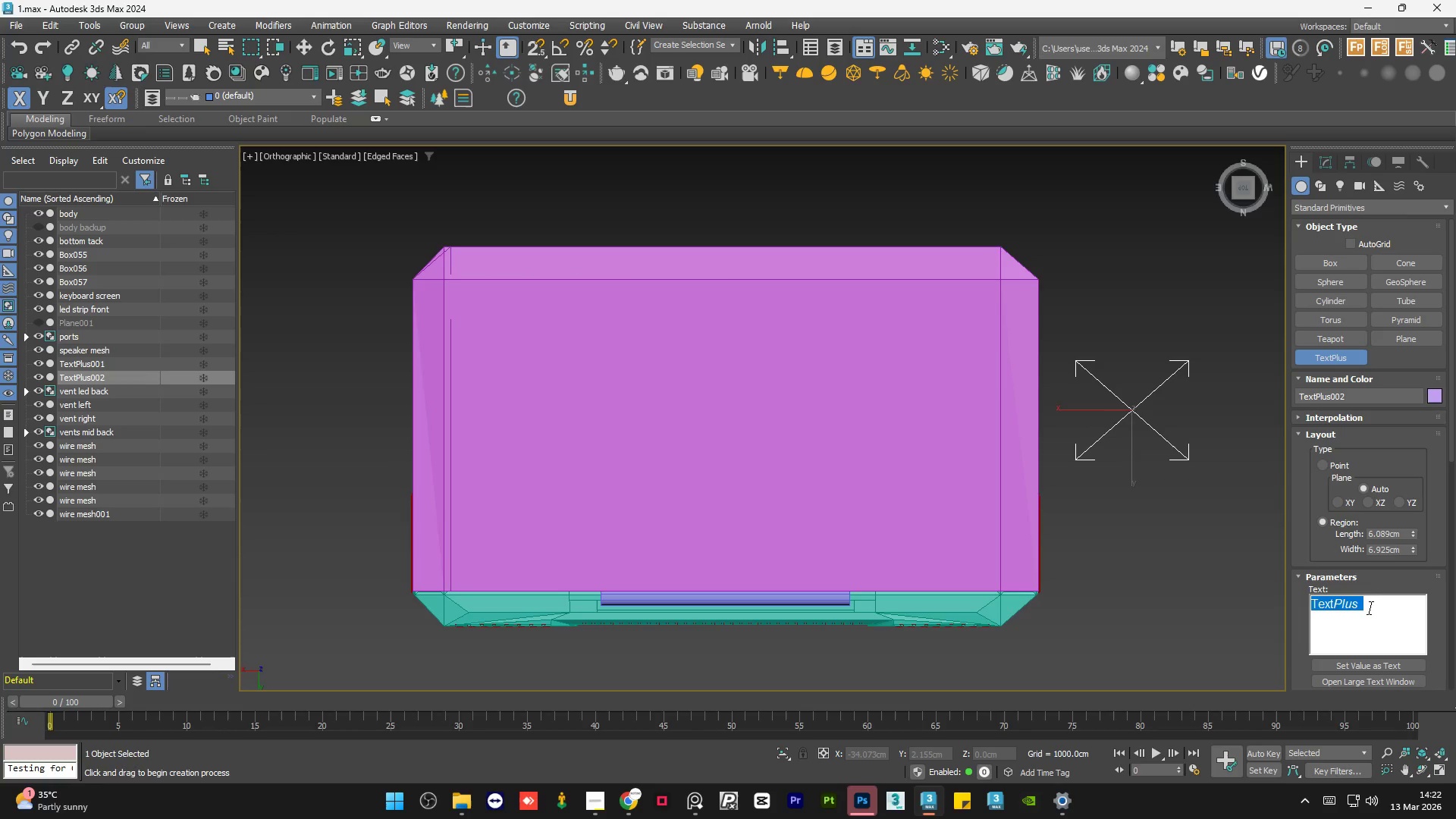 
key(V)
 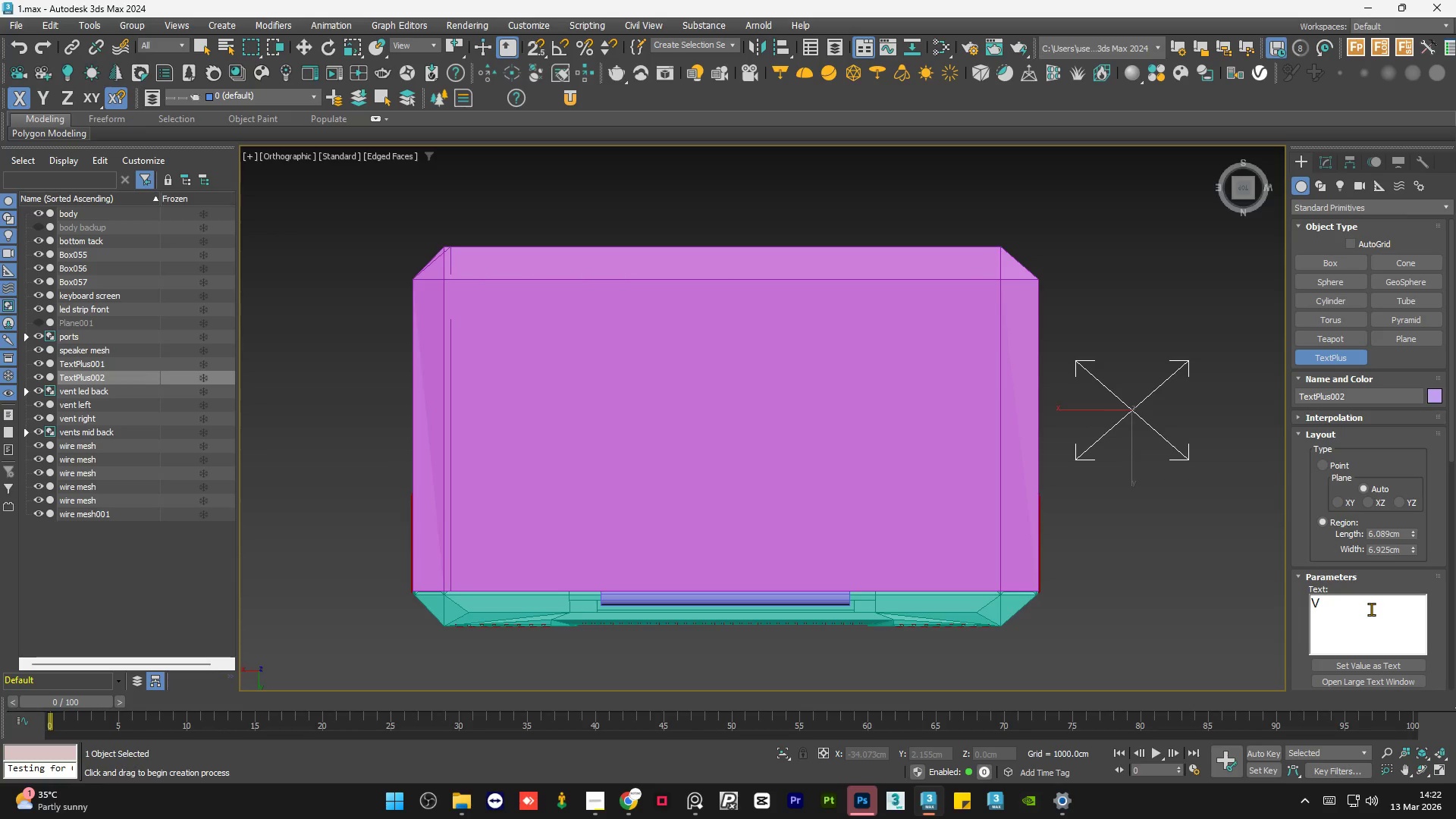 
key(Enter)
 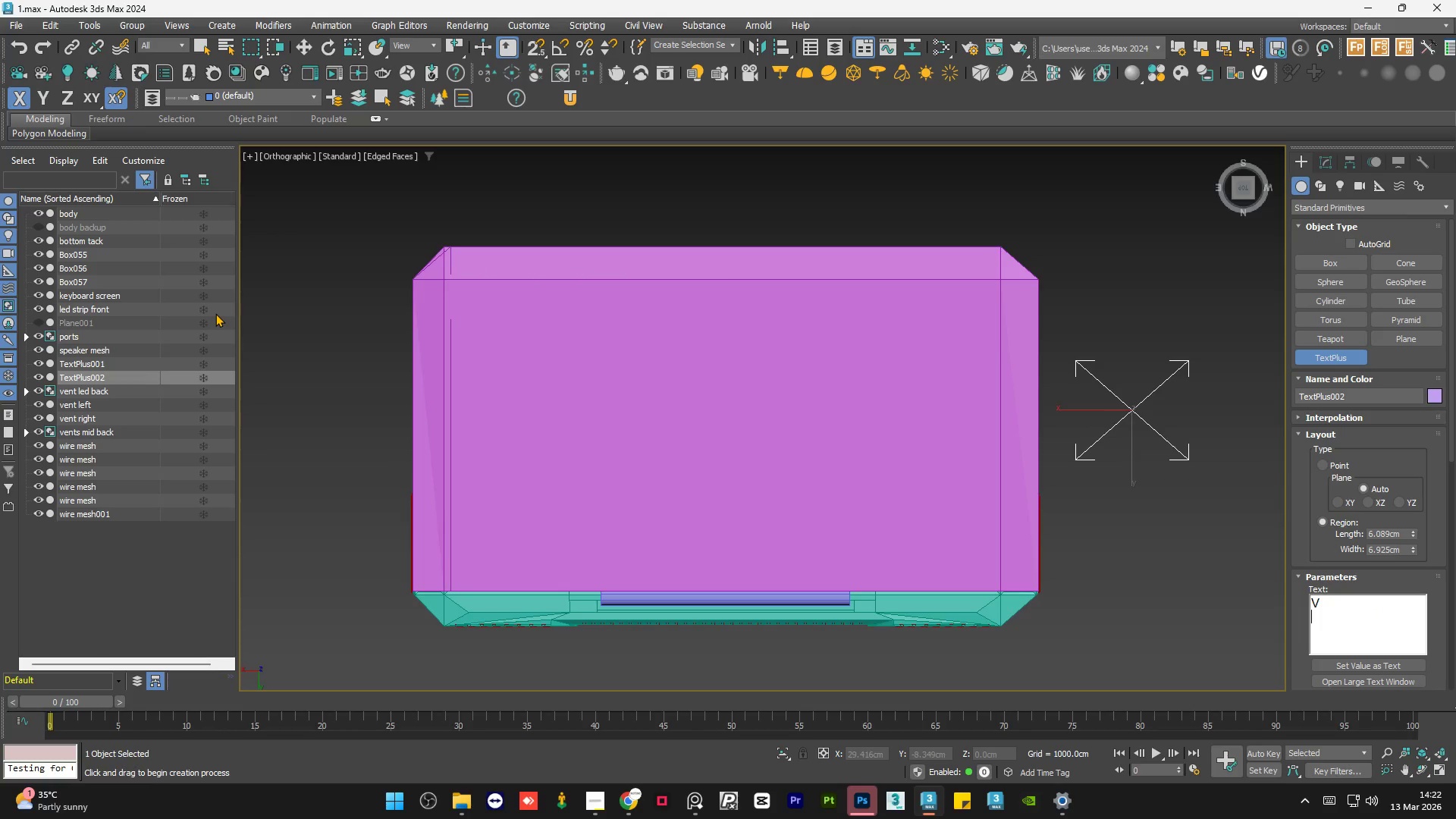 
wait(13.55)
 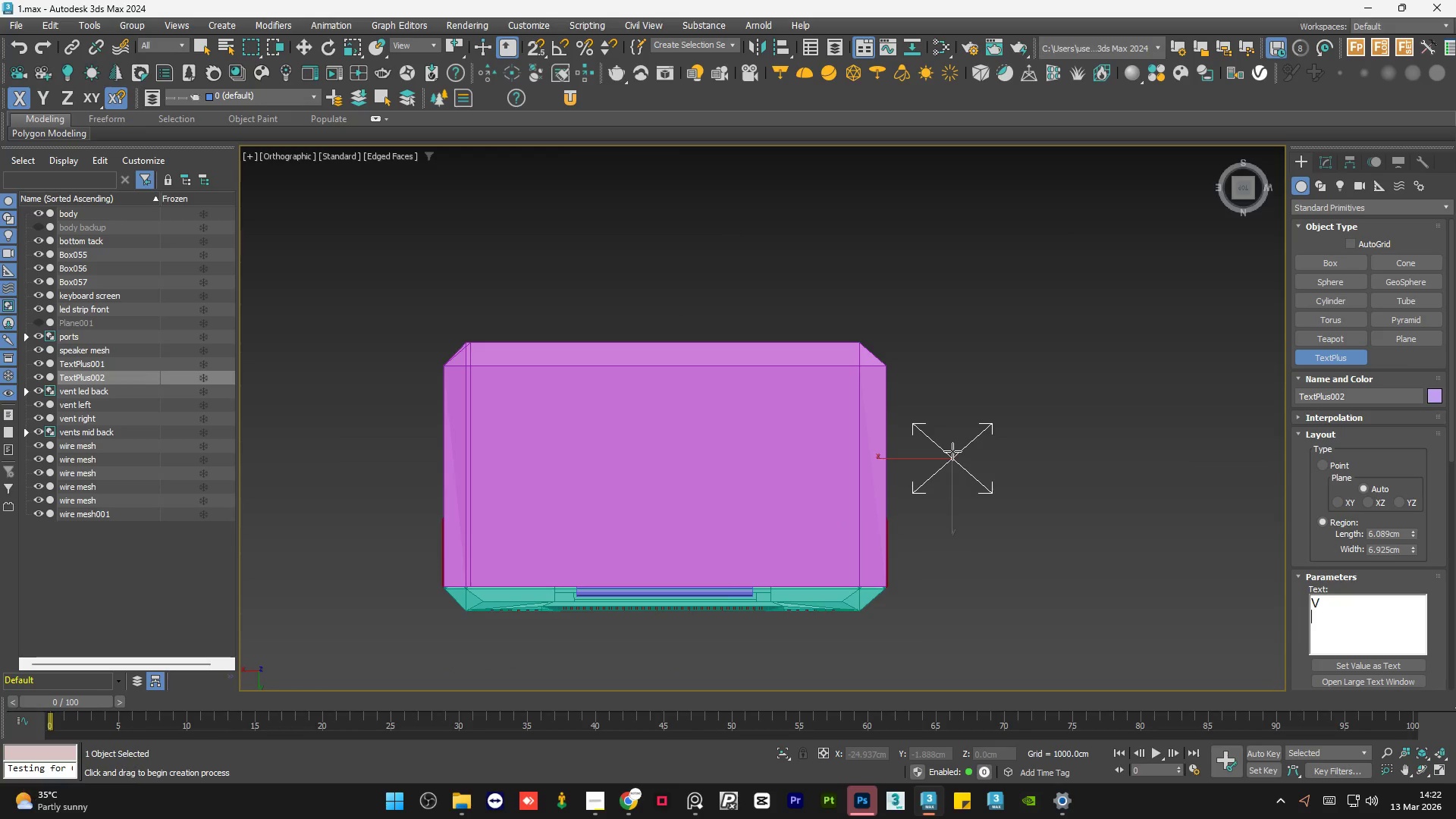 
key(W)
 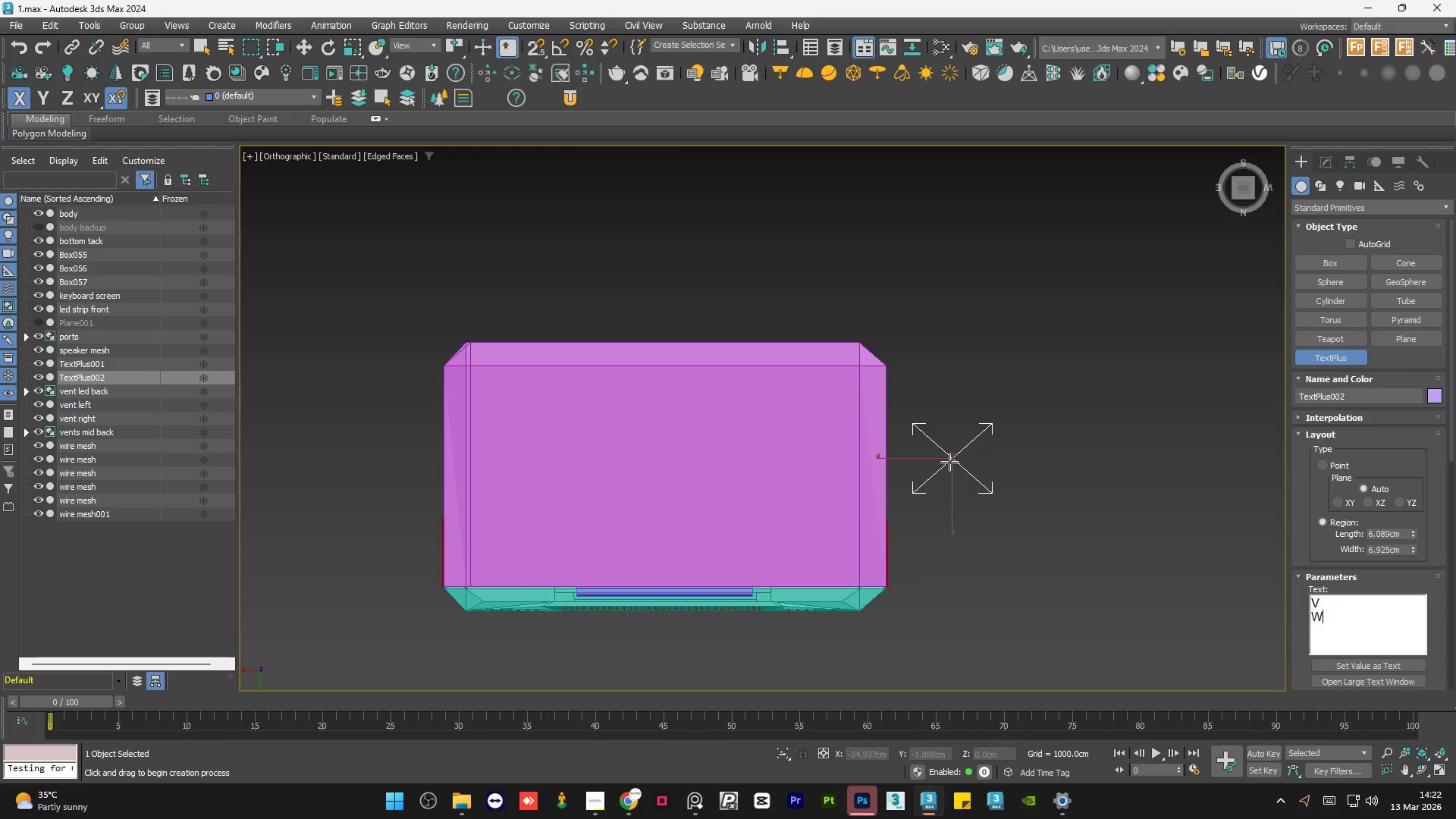 
scroll: coordinate [952, 451], scroll_direction: down, amount: 1.0
 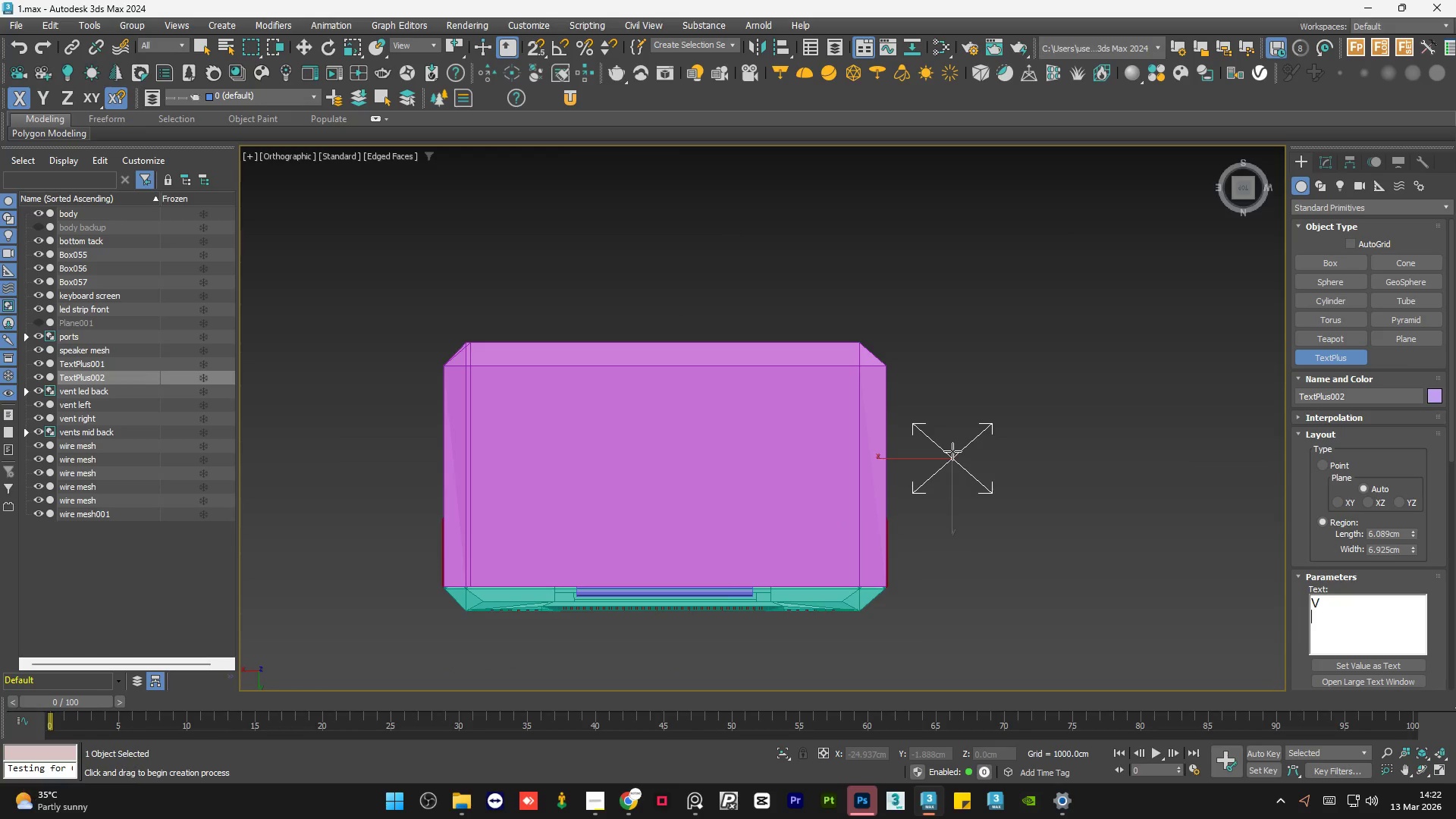 
hold_key(key=AltLeft, duration=0.94)
 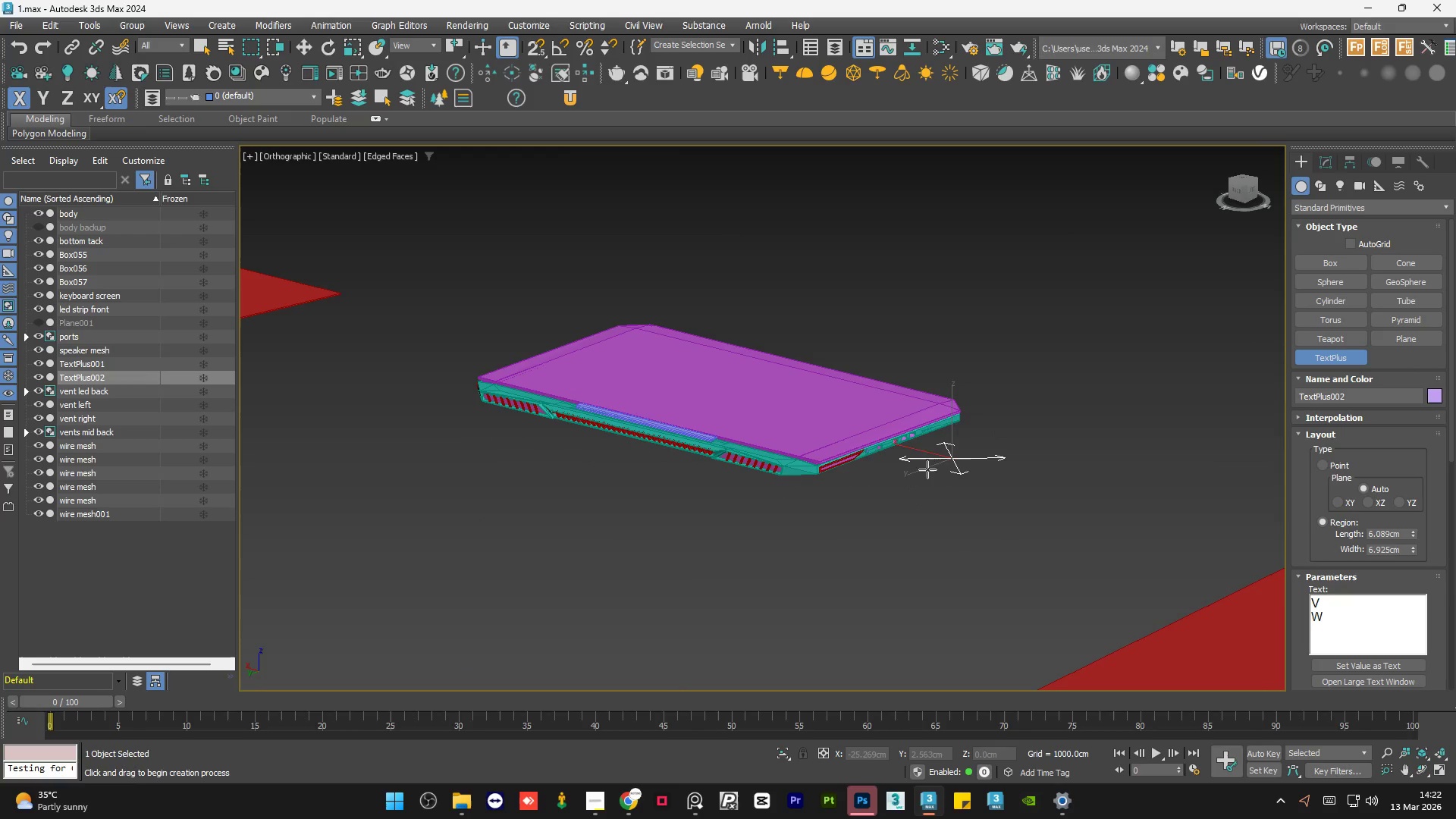 
hold_key(key=AltLeft, duration=0.8)
 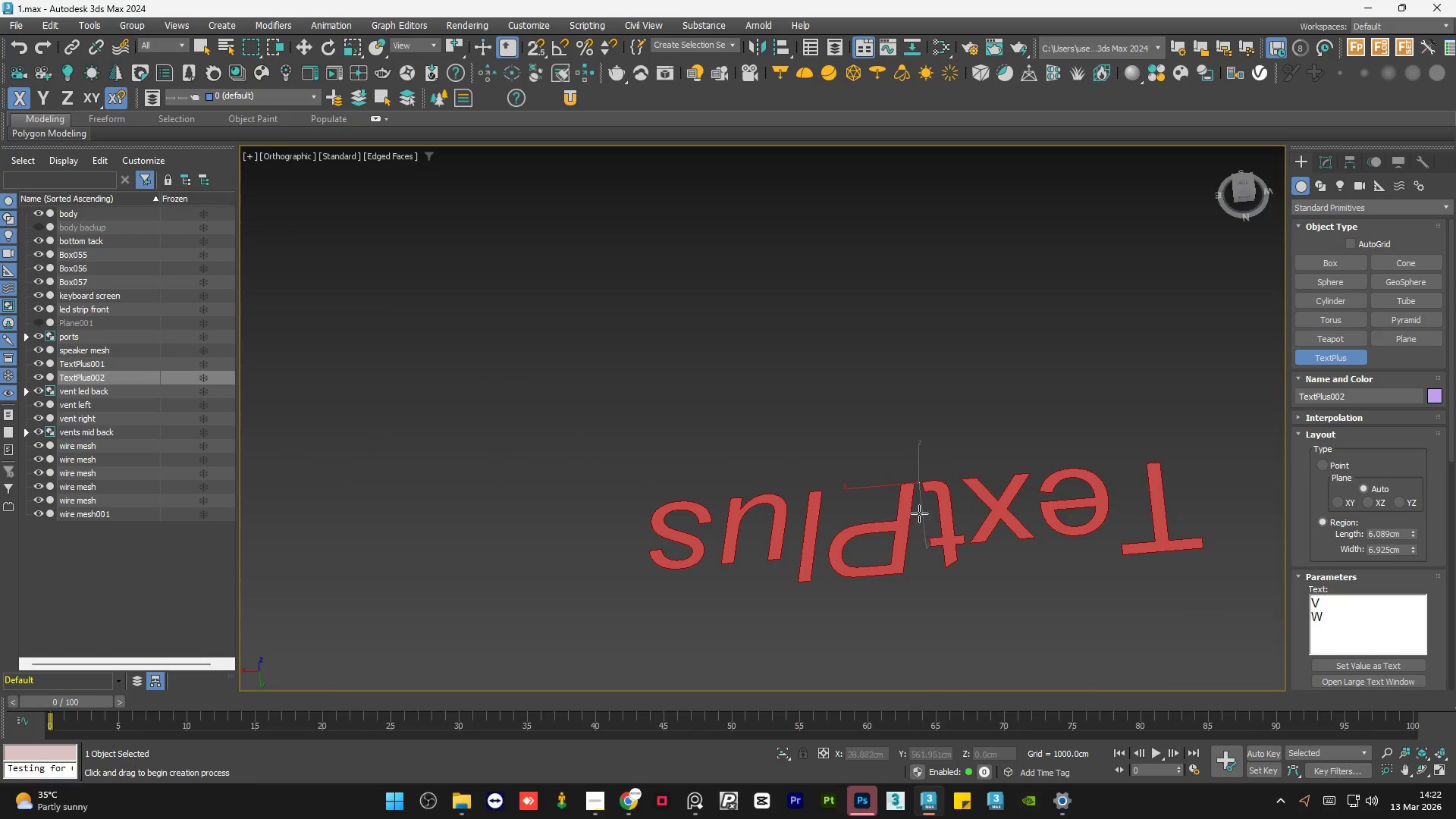 
scroll: coordinate [897, 484], scroll_direction: down, amount: 15.0
 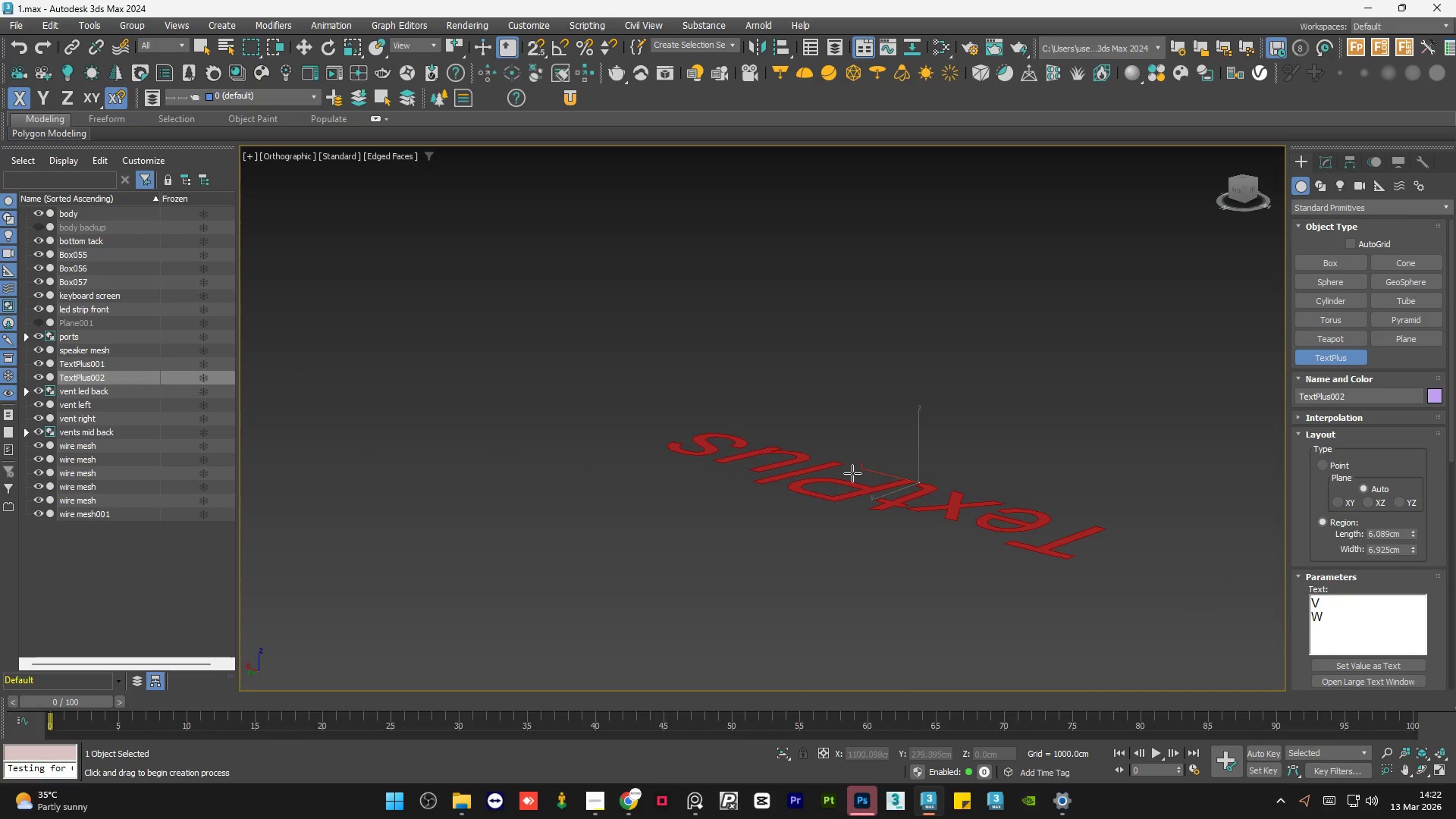 
key(W)
 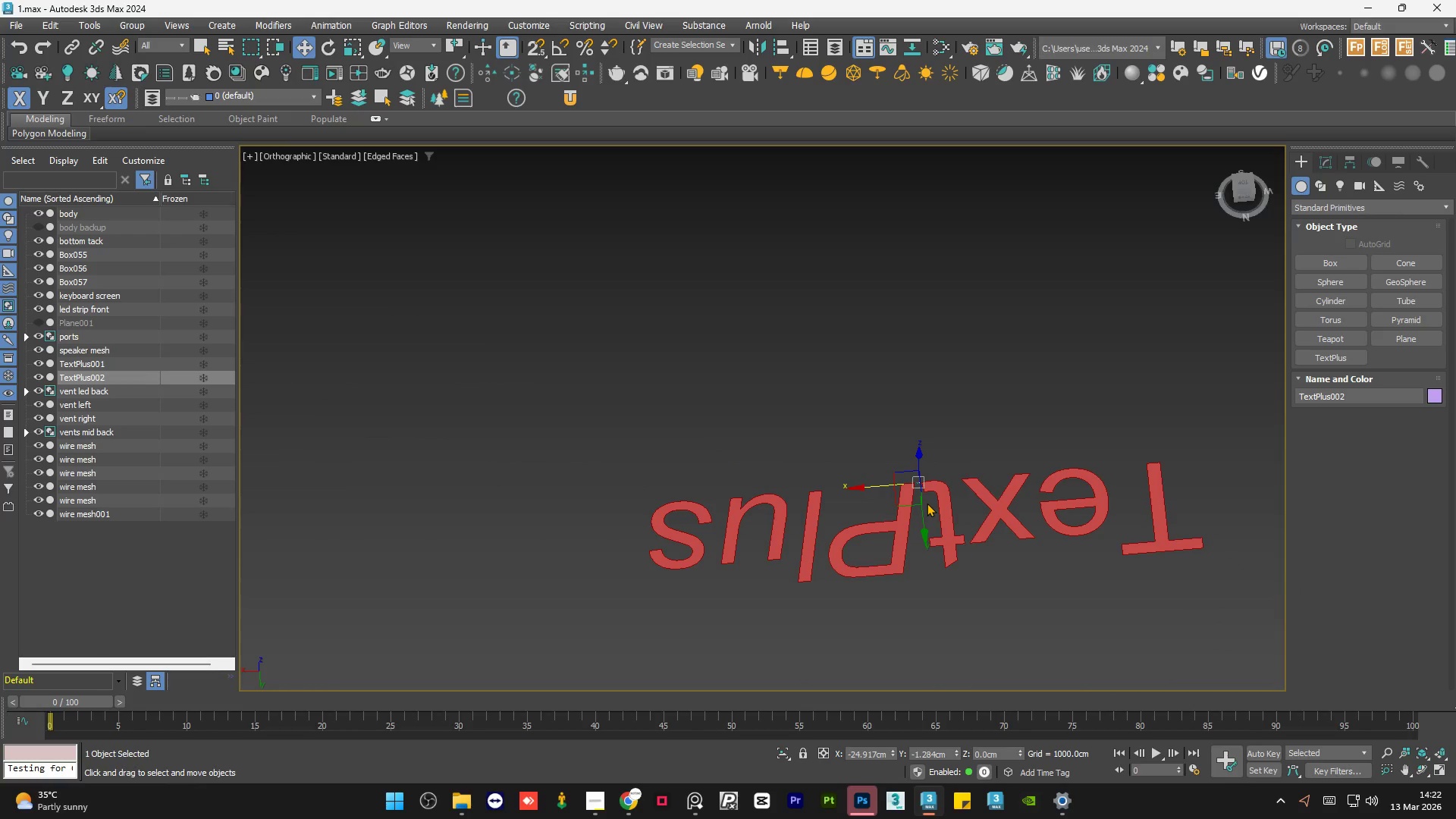 
scroll: coordinate [886, 448], scroll_direction: up, amount: 10.0
 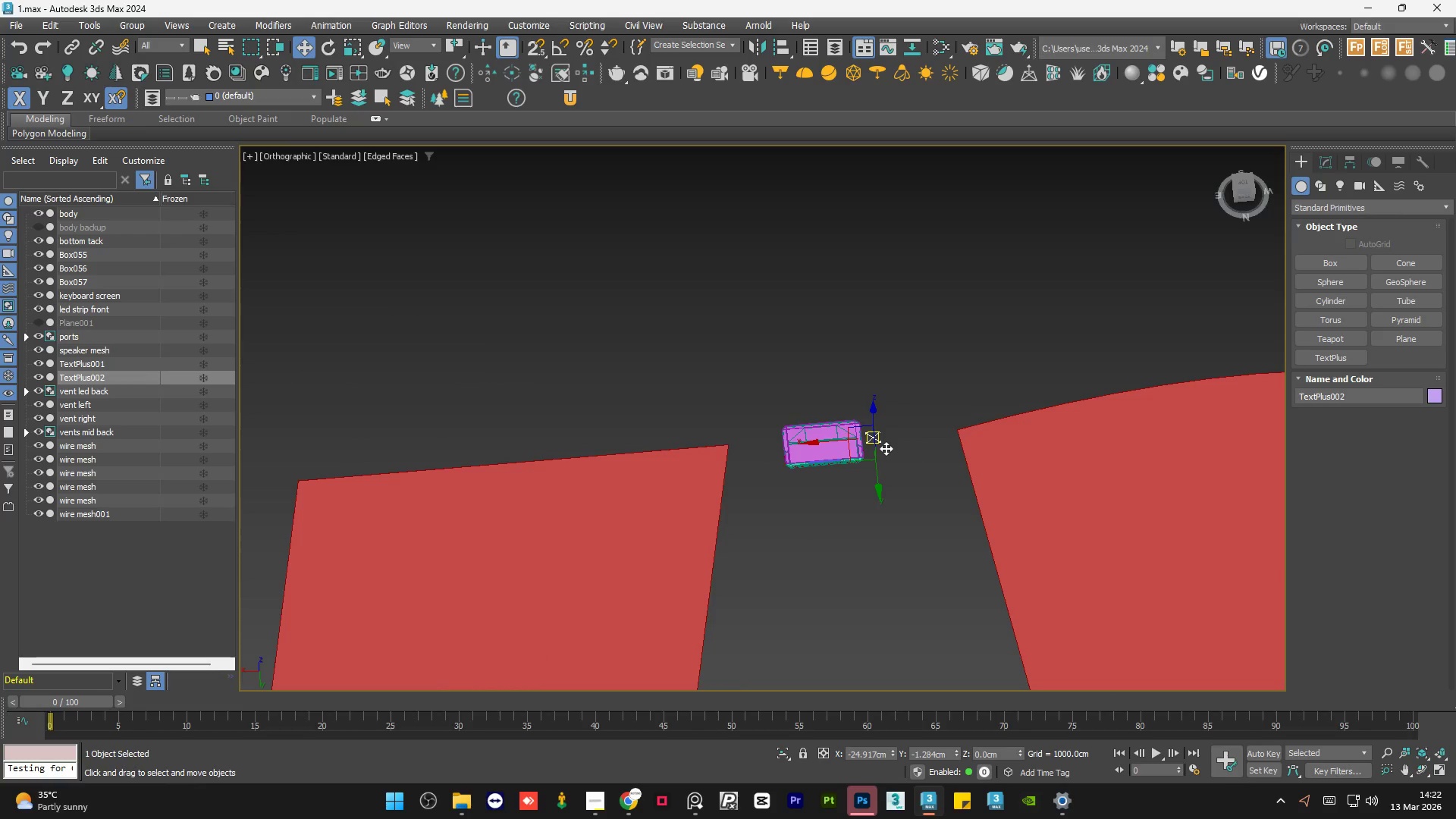 
key(Delete)
 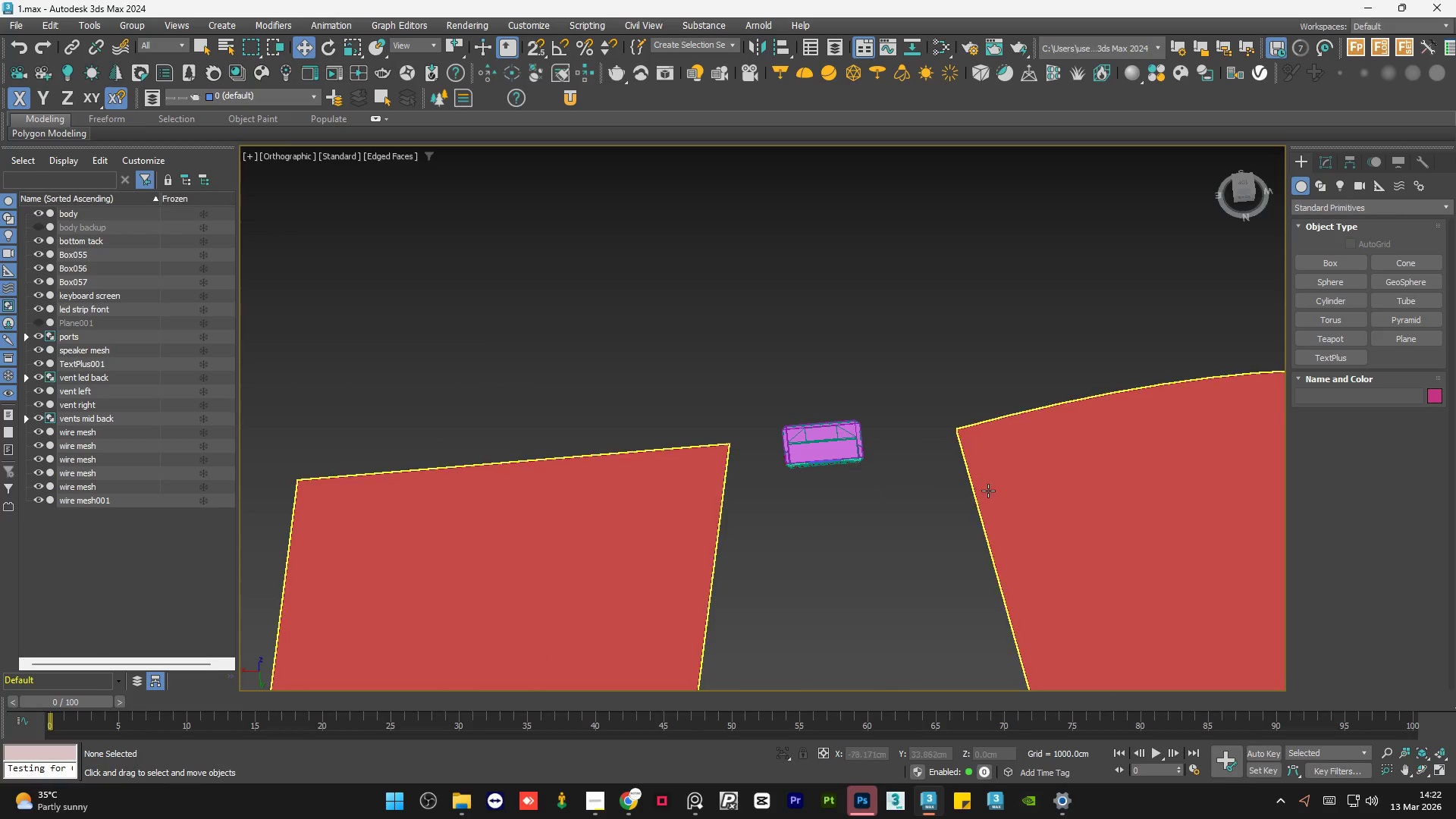 
left_click([991, 491])
 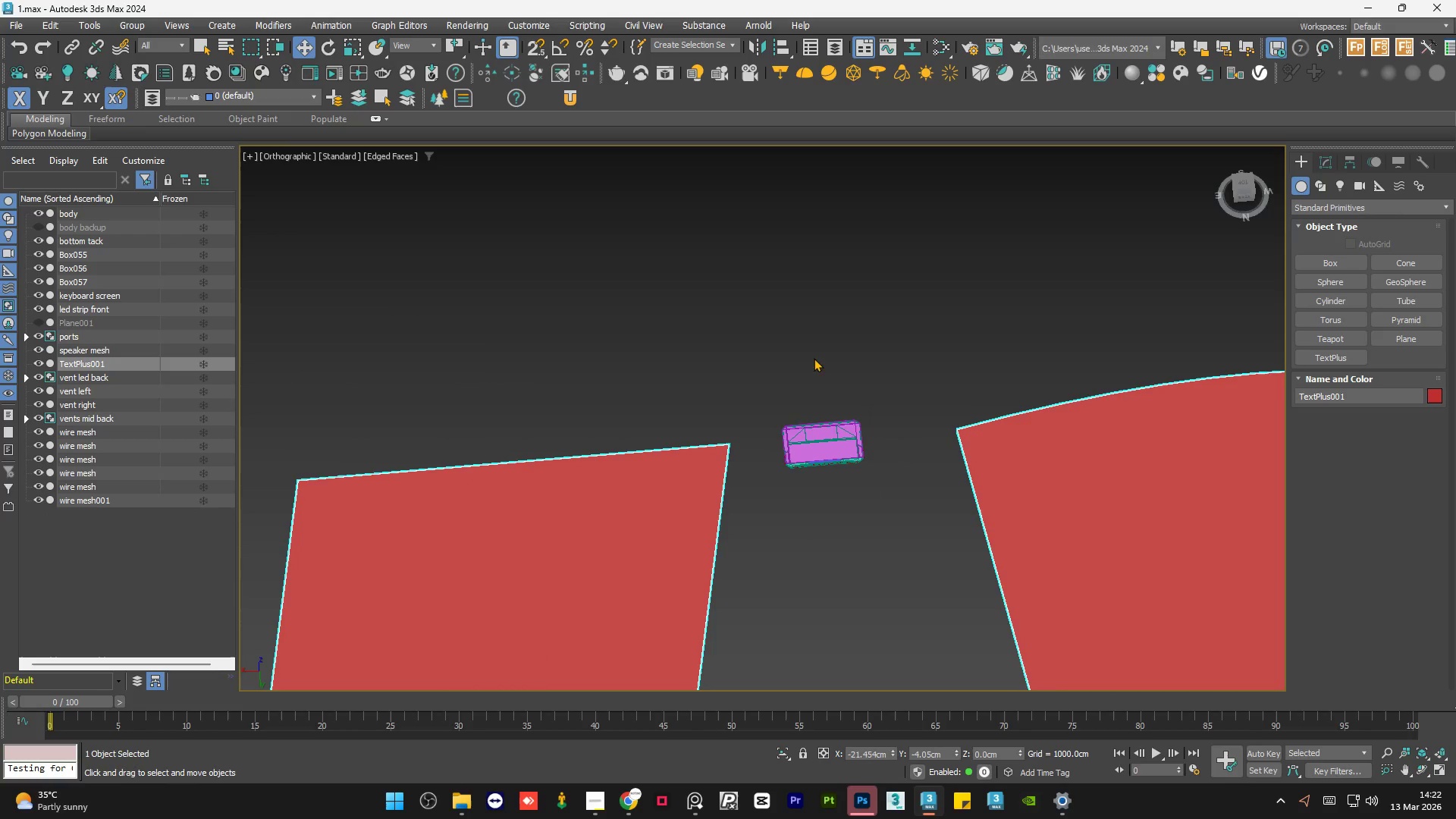 
scroll: coordinate [964, 318], scroll_direction: down, amount: 6.0
 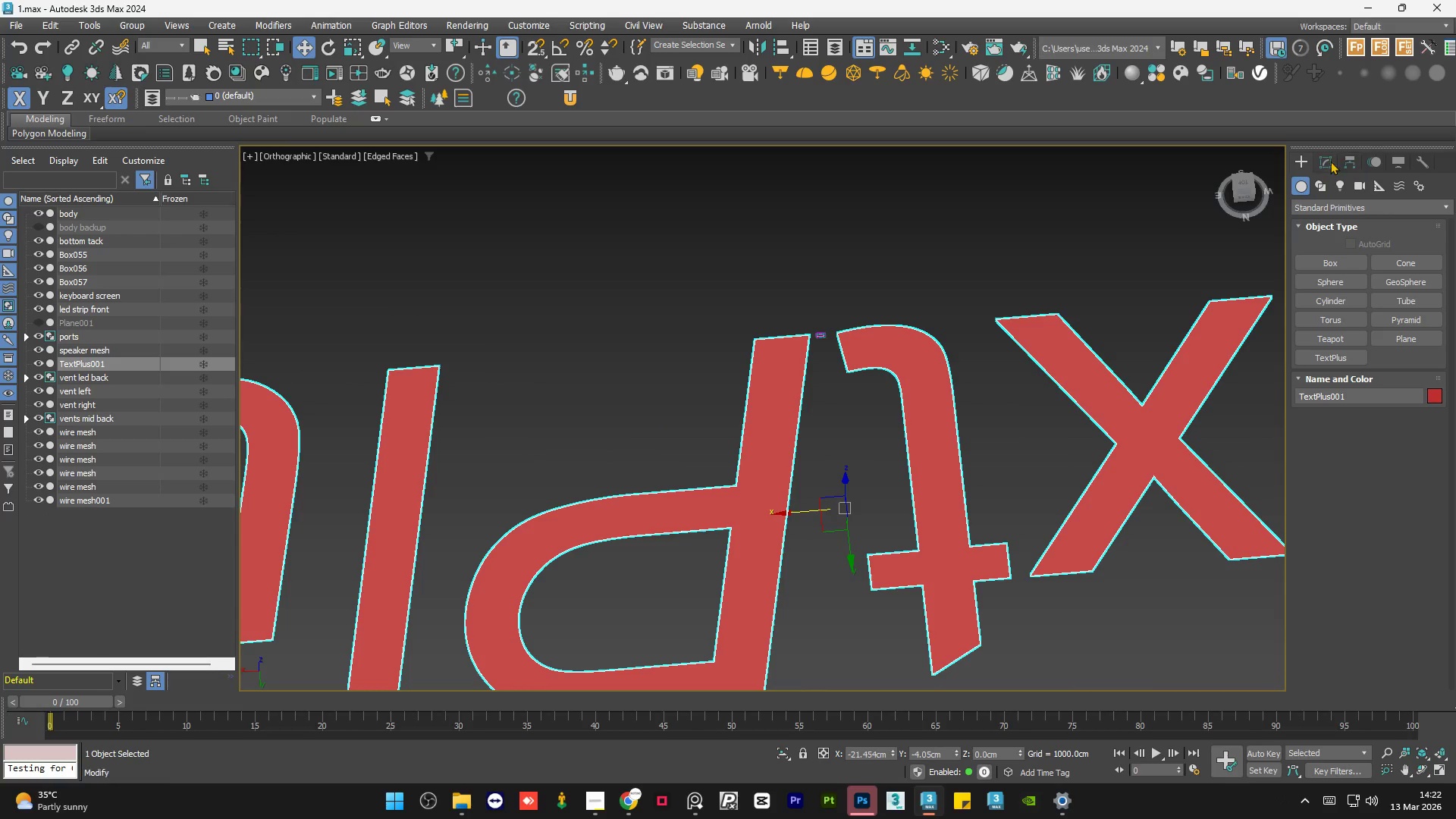 
left_click([1328, 161])
 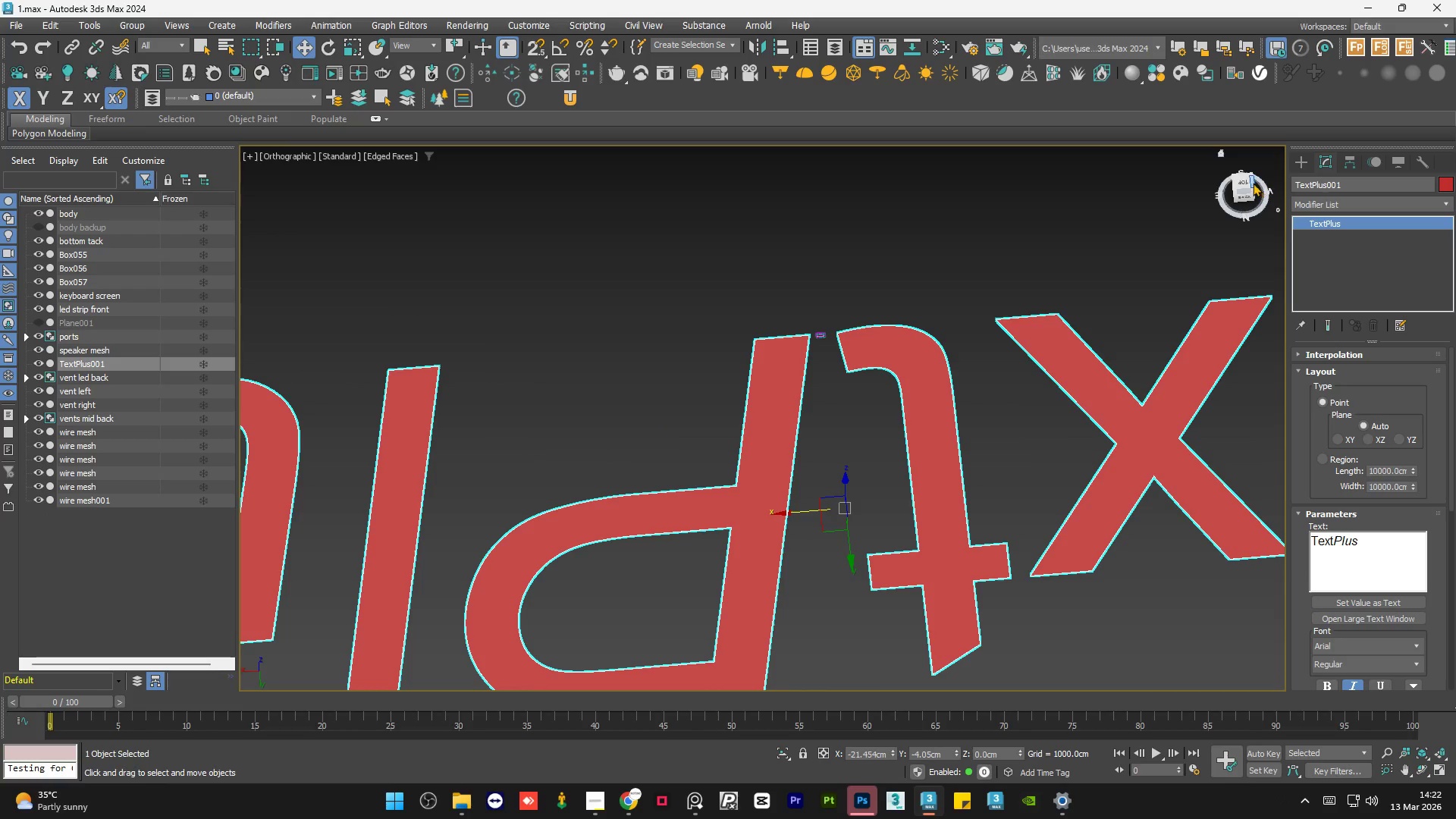 
left_click([1244, 180])
 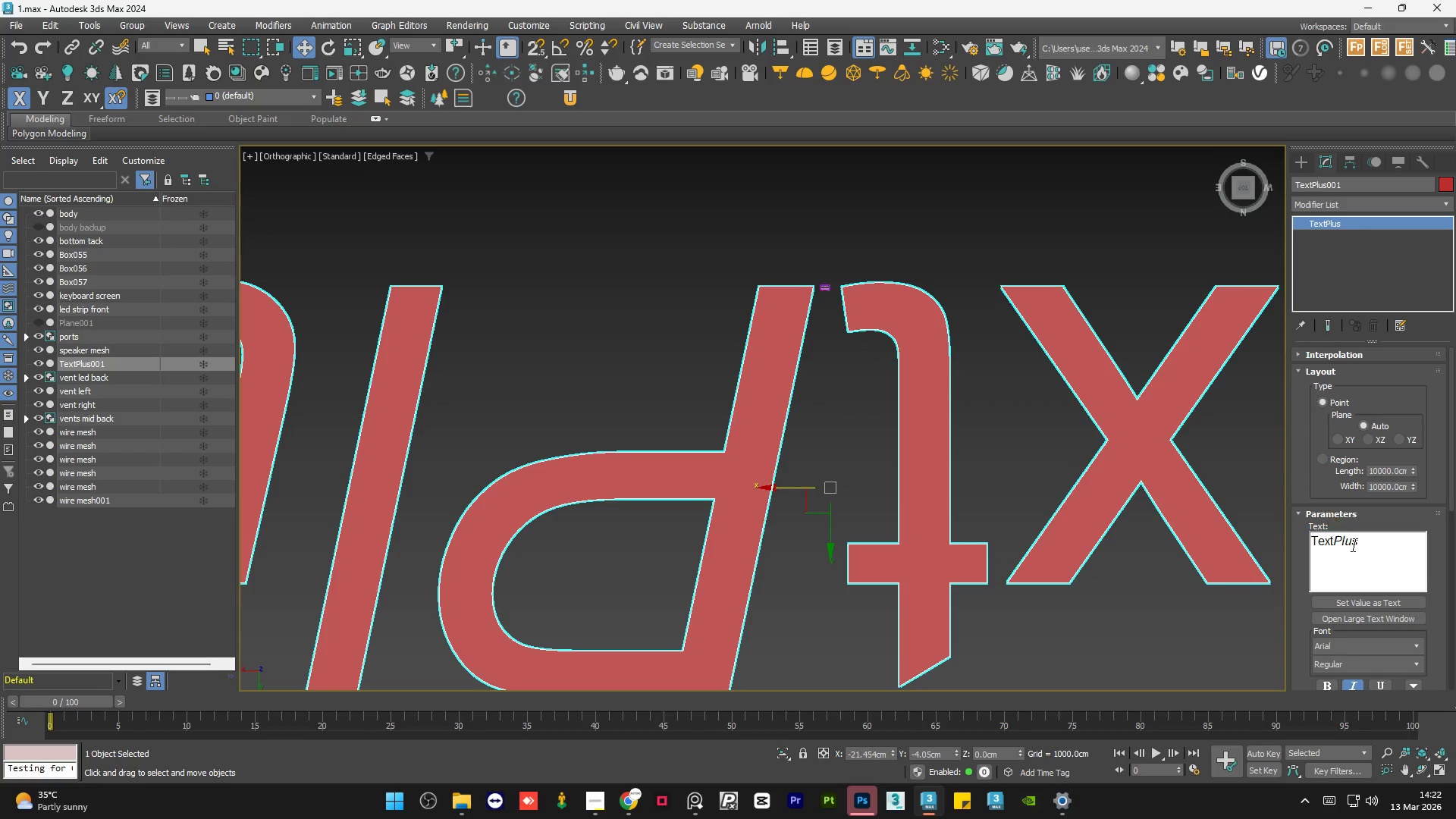 
double_click([1367, 544])
 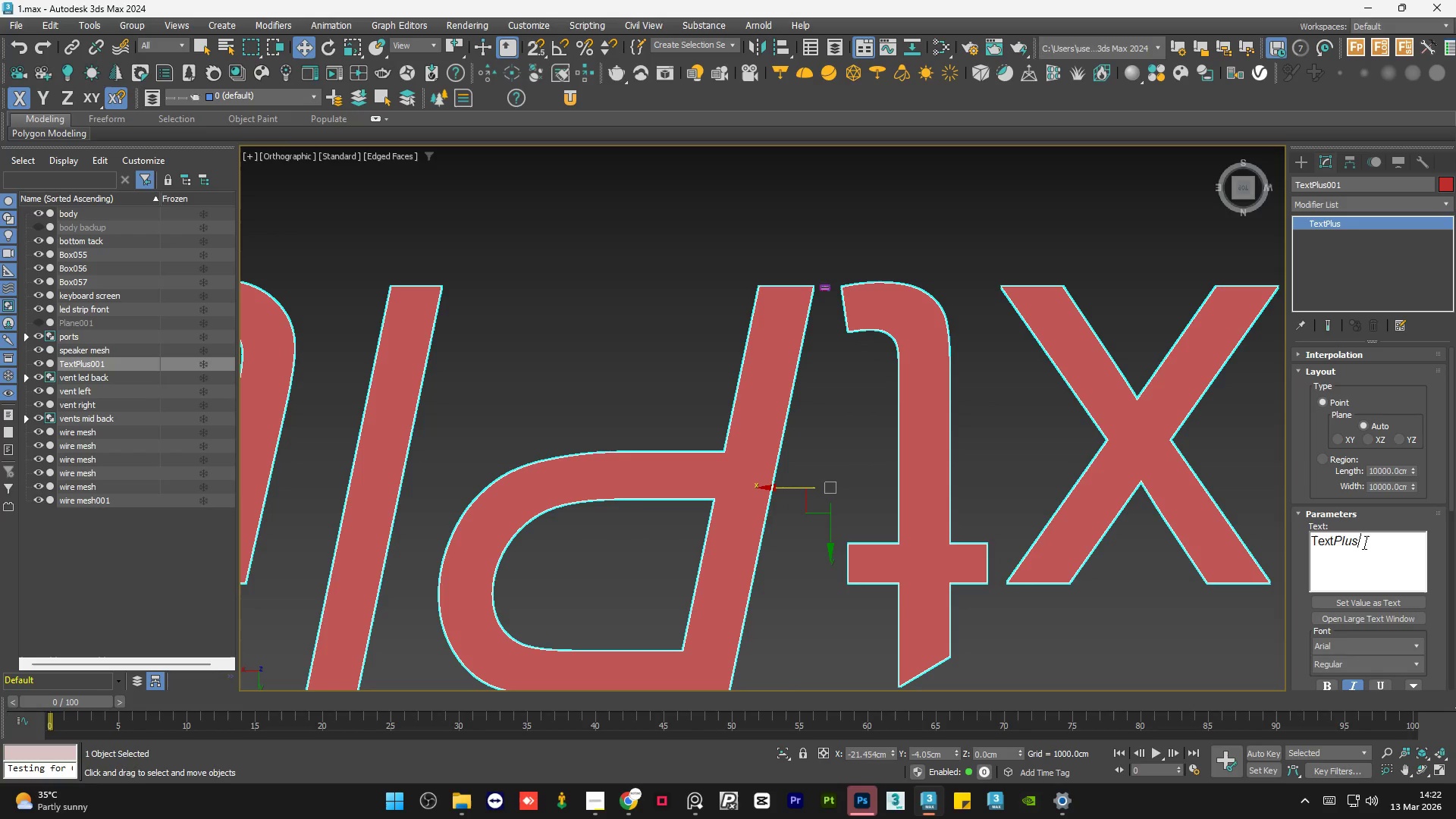 
triple_click([1367, 544])
 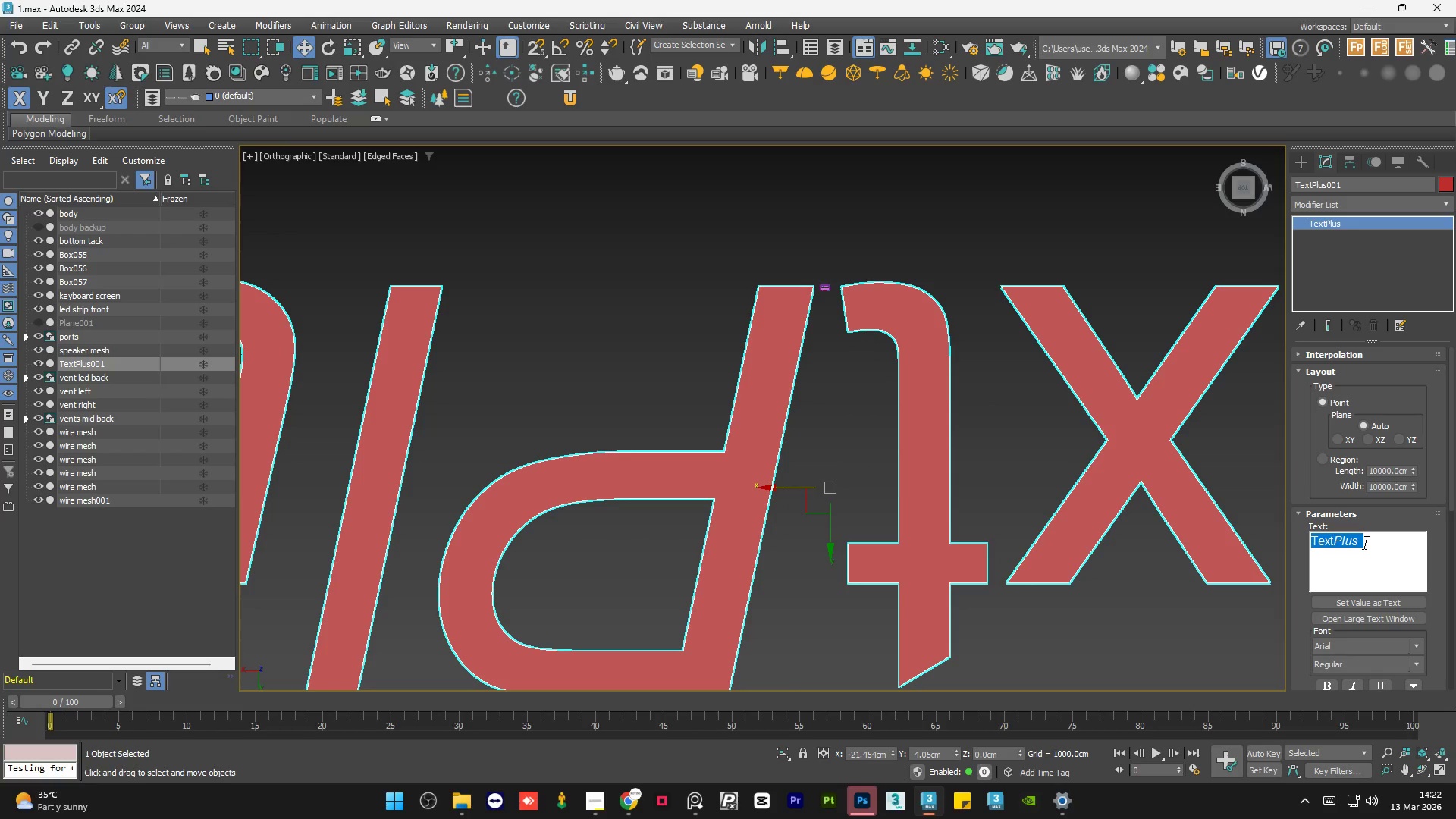 
key(V)
 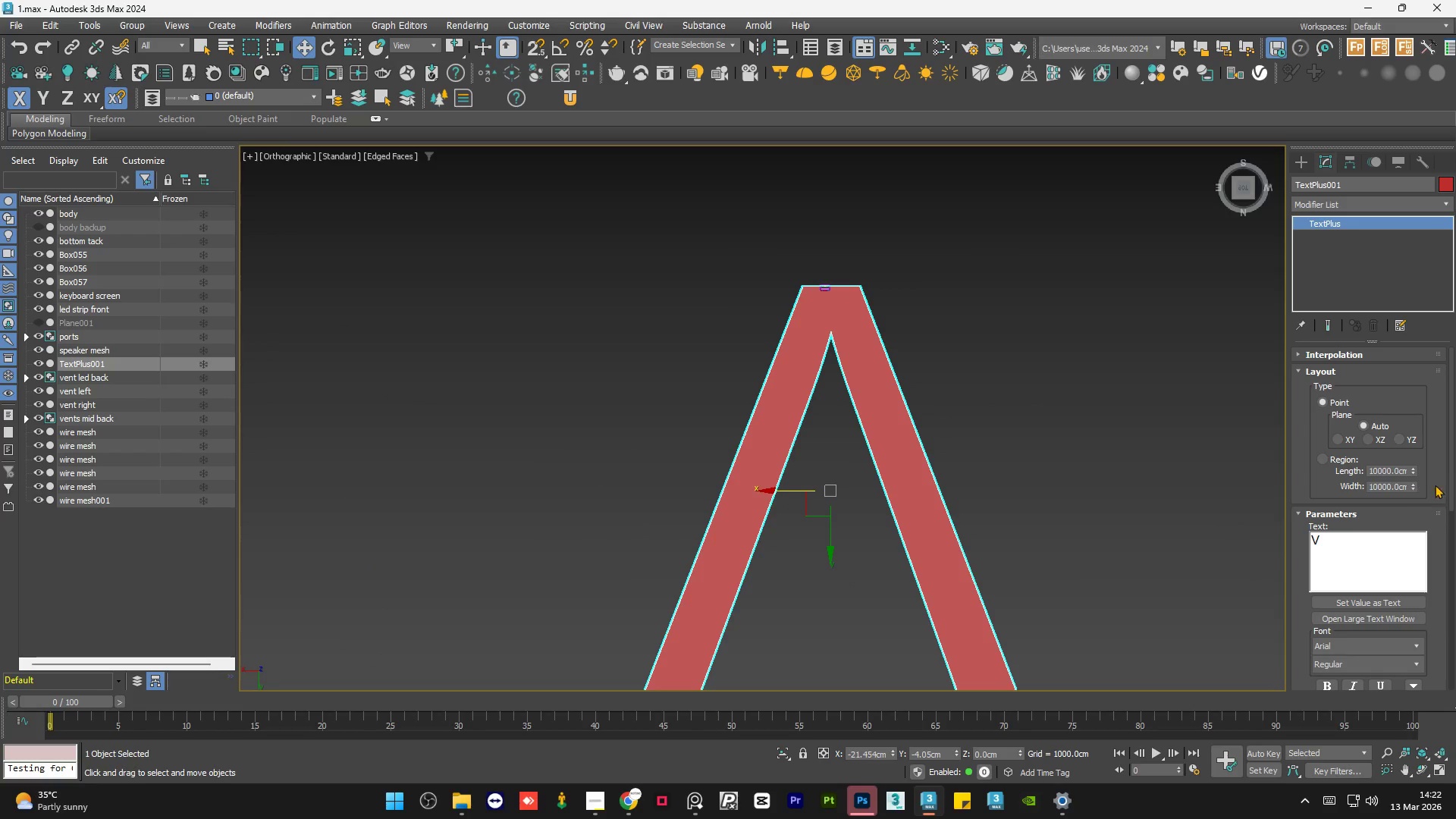 
wait(5.56)
 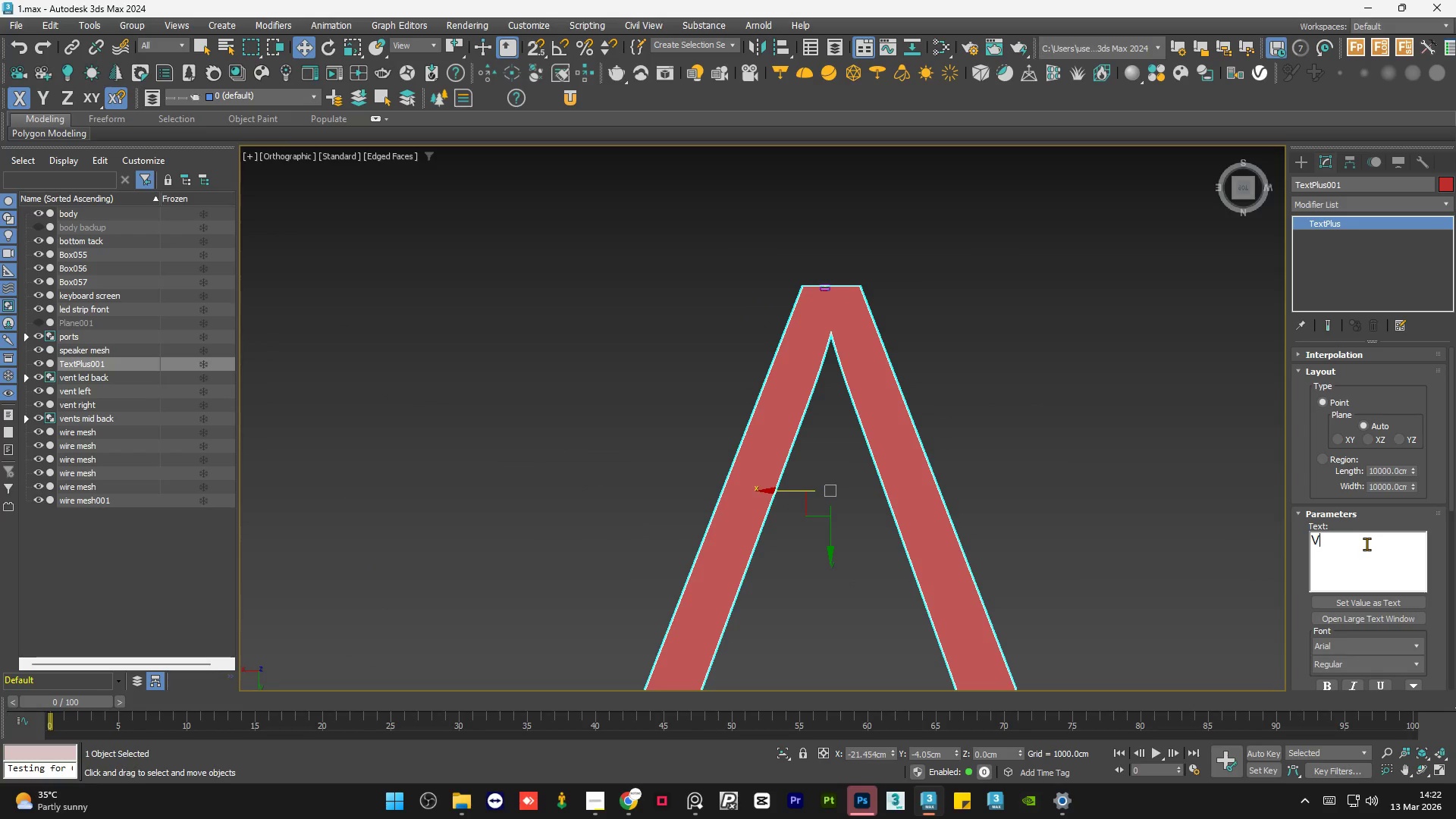 
left_click_drag(start_coordinate=[1451, 475], to_coordinate=[1445, 471])
 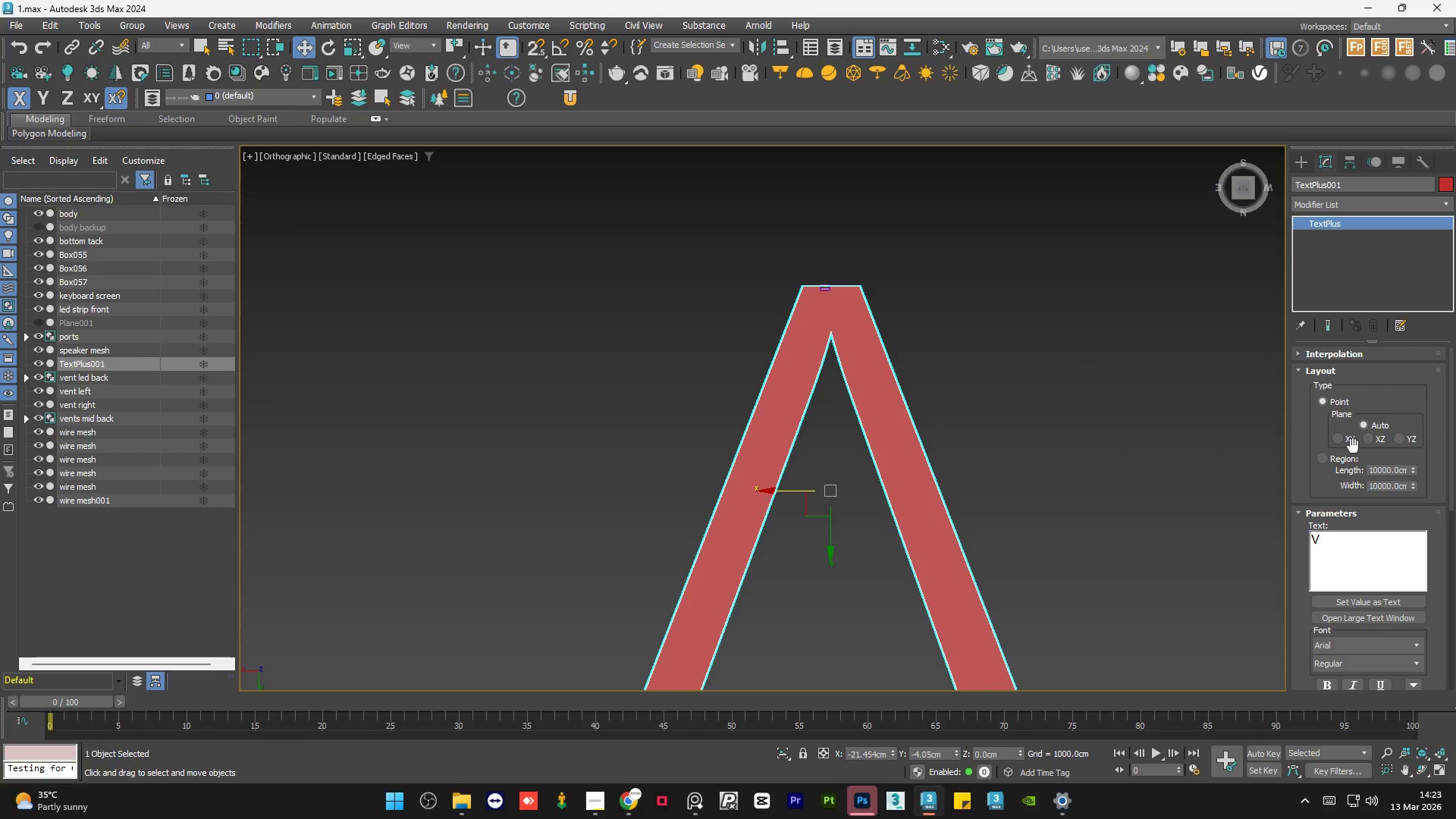 
left_click([1338, 443])
 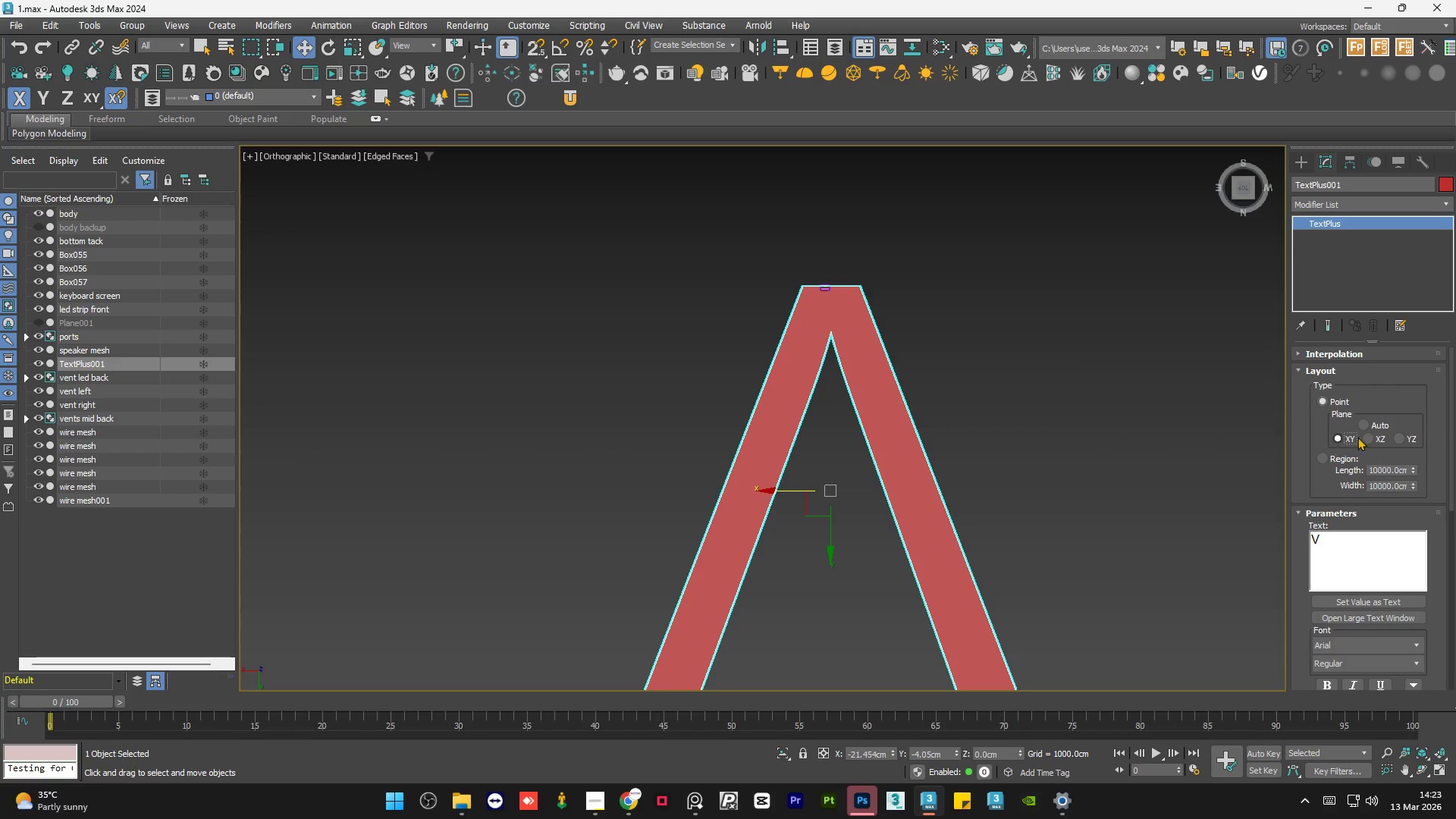 
double_click([1374, 438])
 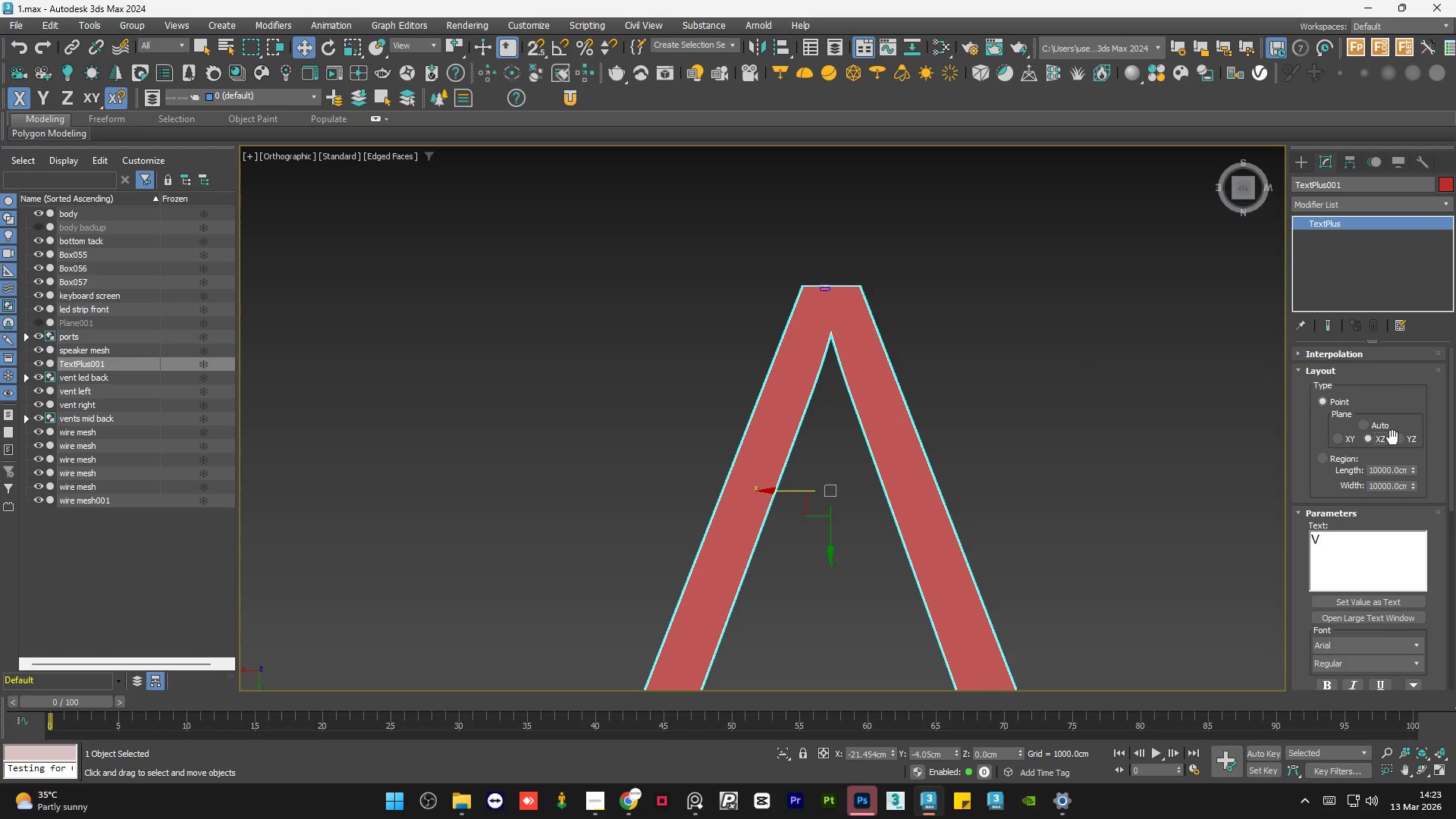 
left_click([1401, 439])
 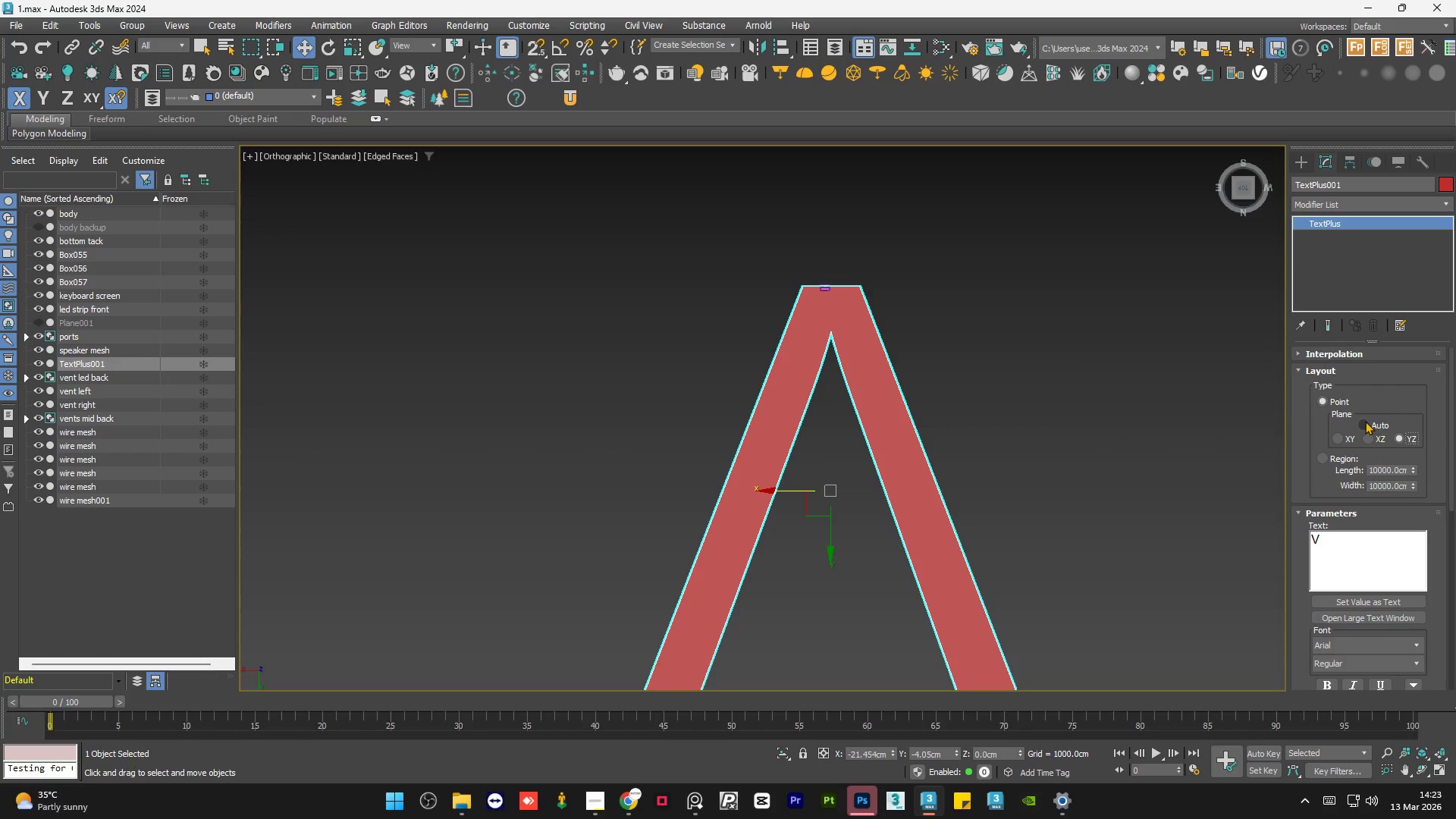 
left_click([1365, 421])
 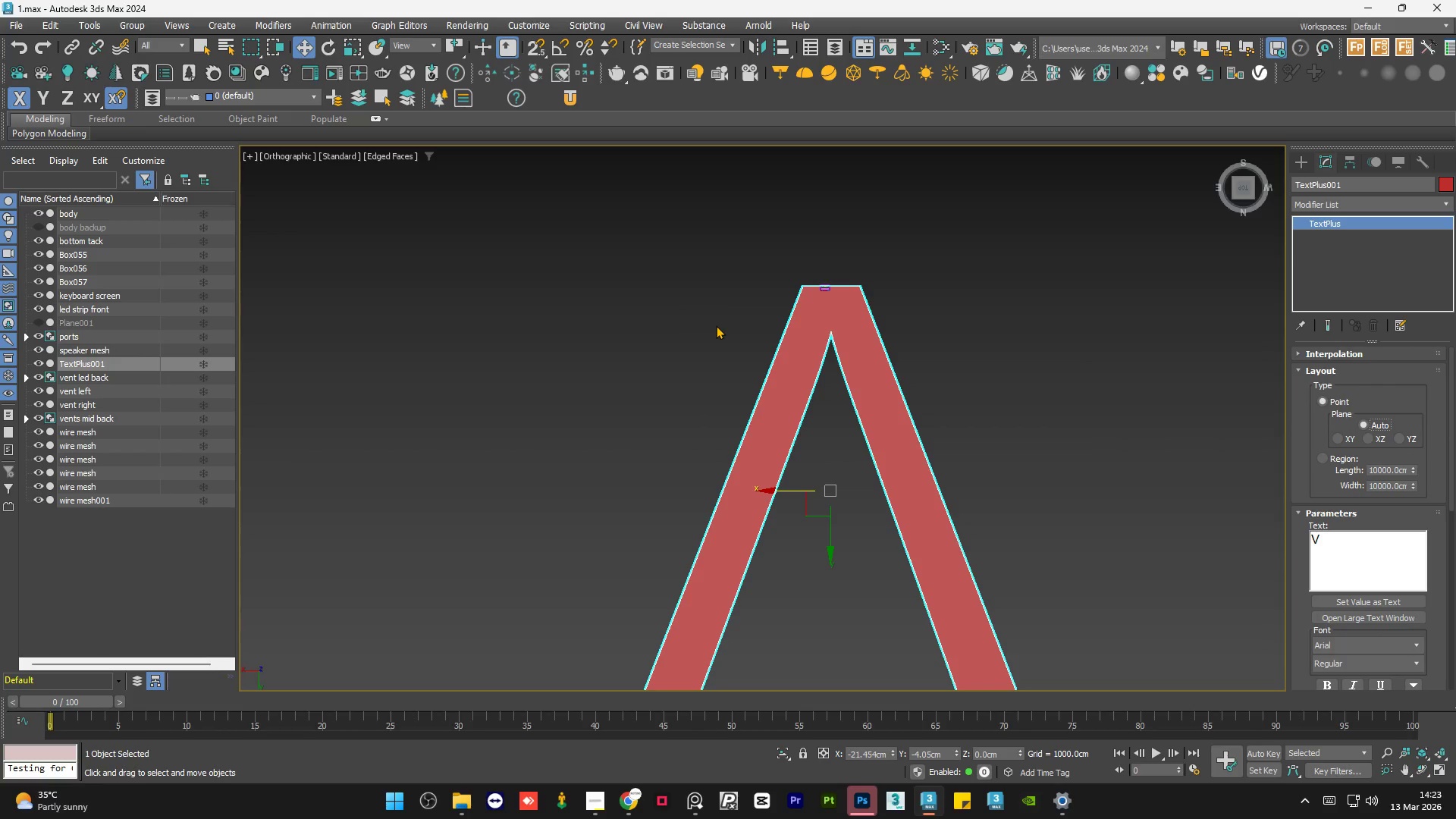 
key(E)
 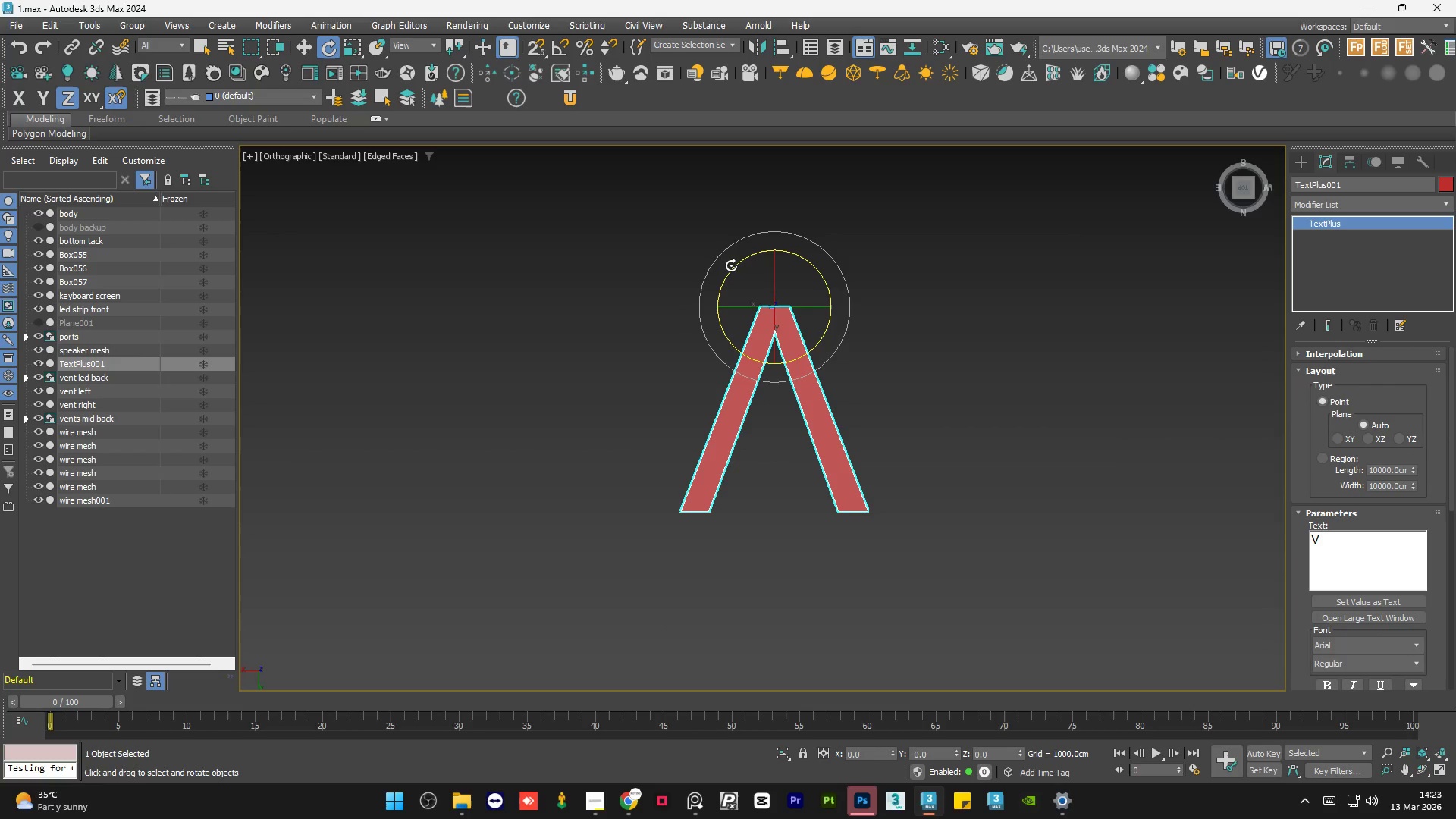 
scroll: coordinate [720, 328], scroll_direction: down, amount: 2.0
 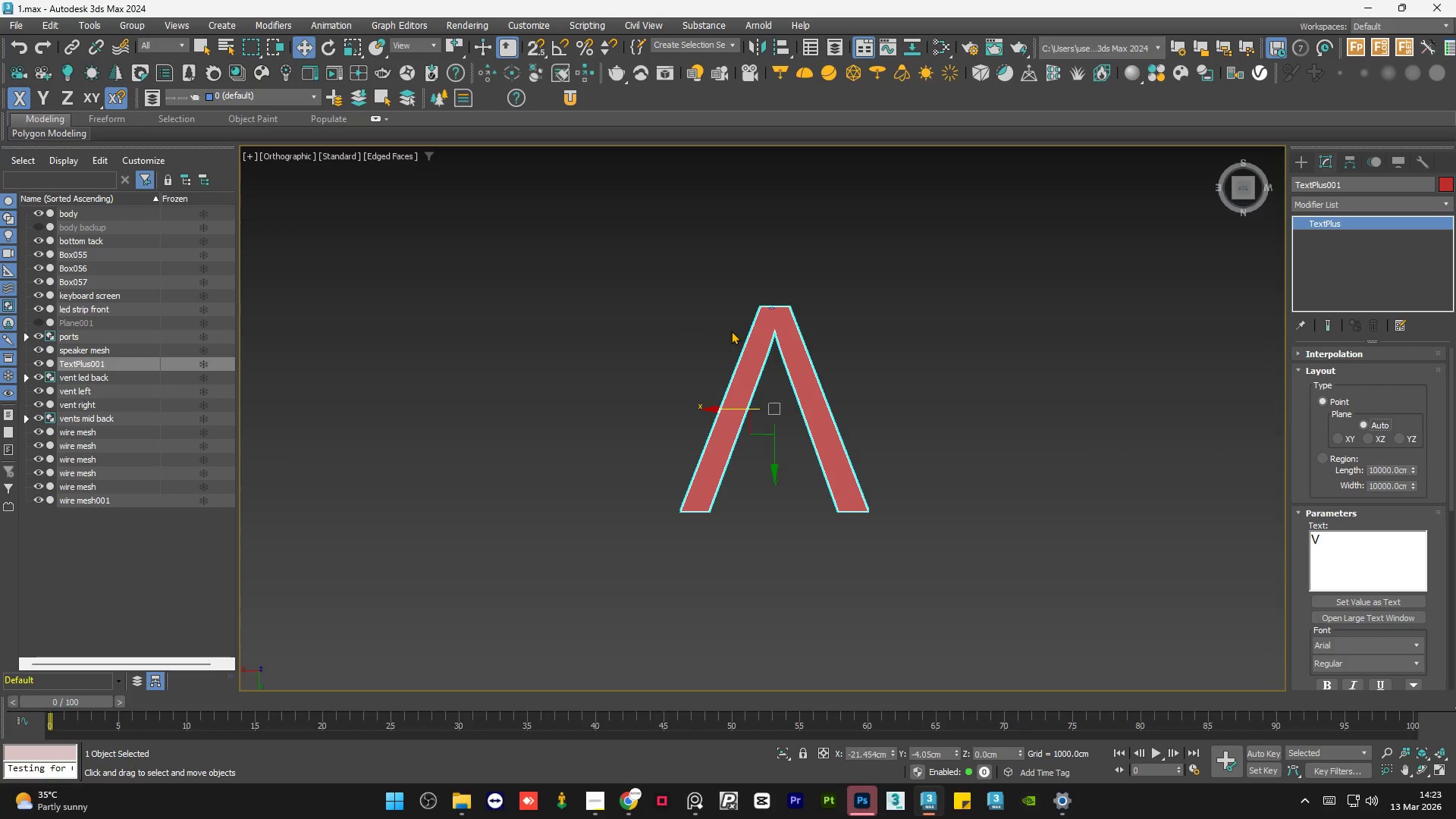 
left_click_drag(start_coordinate=[730, 271], to_coordinate=[1056, 195])
 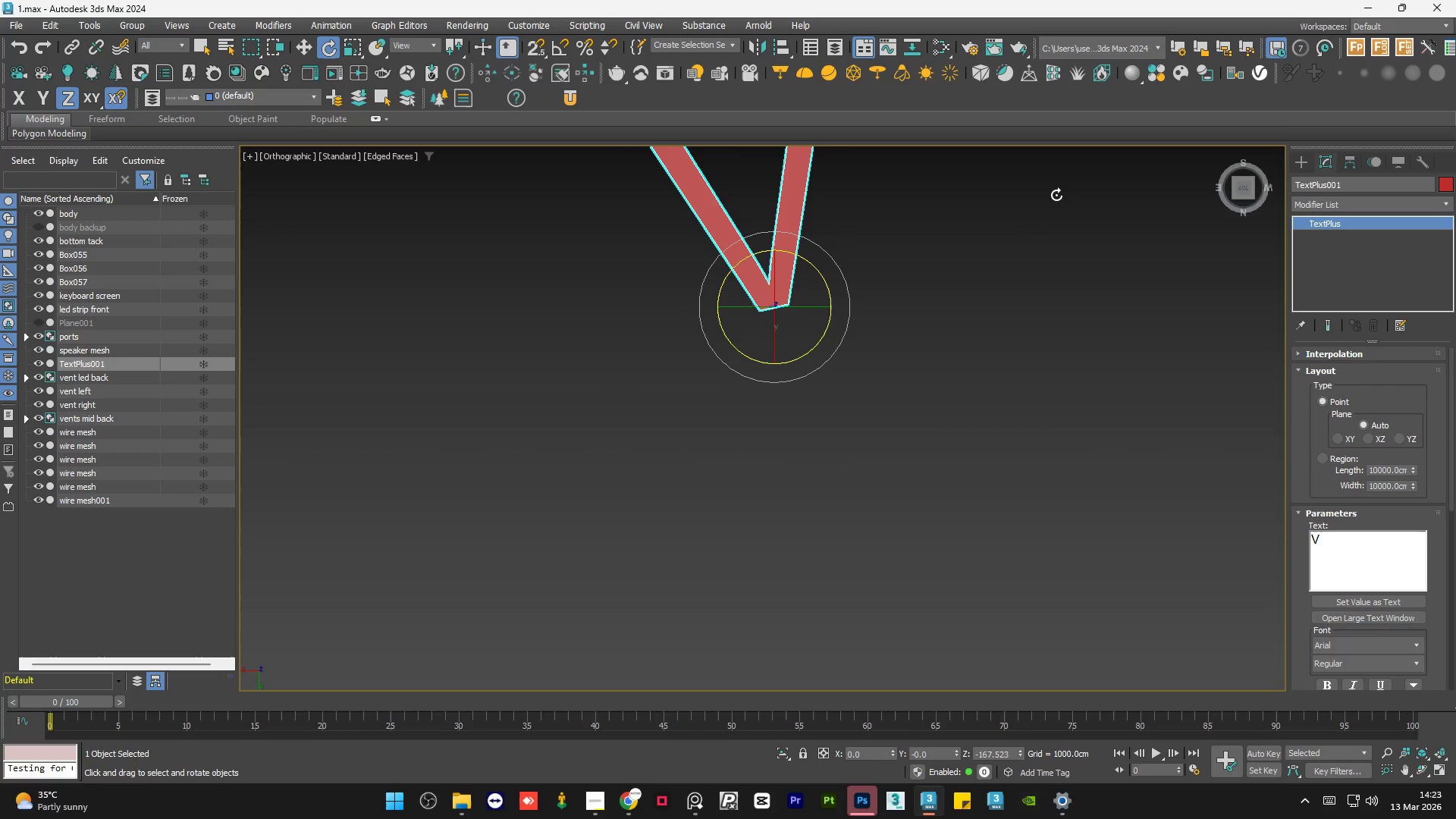 
key(Control+Z)
 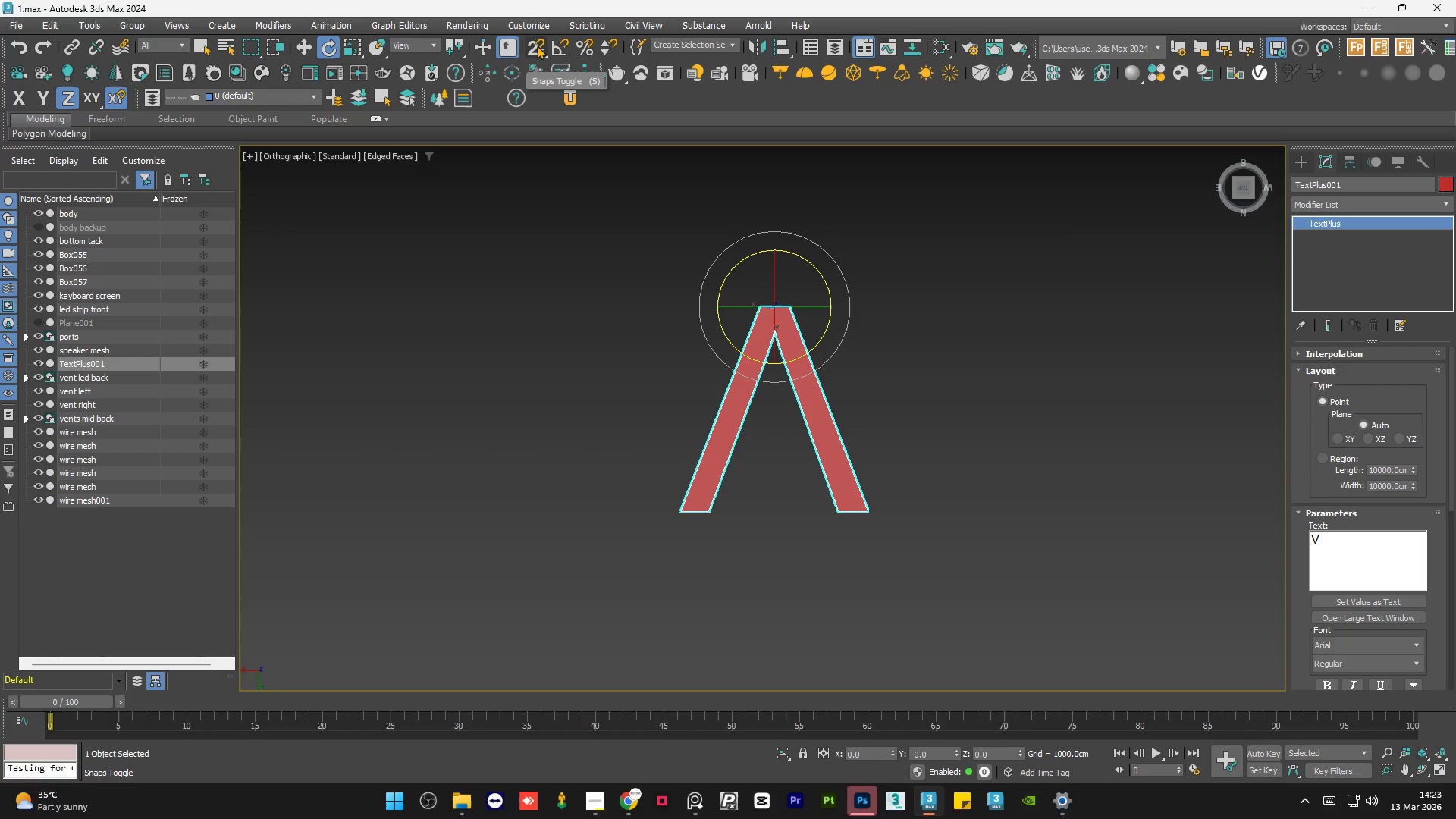 
left_click([558, 49])
 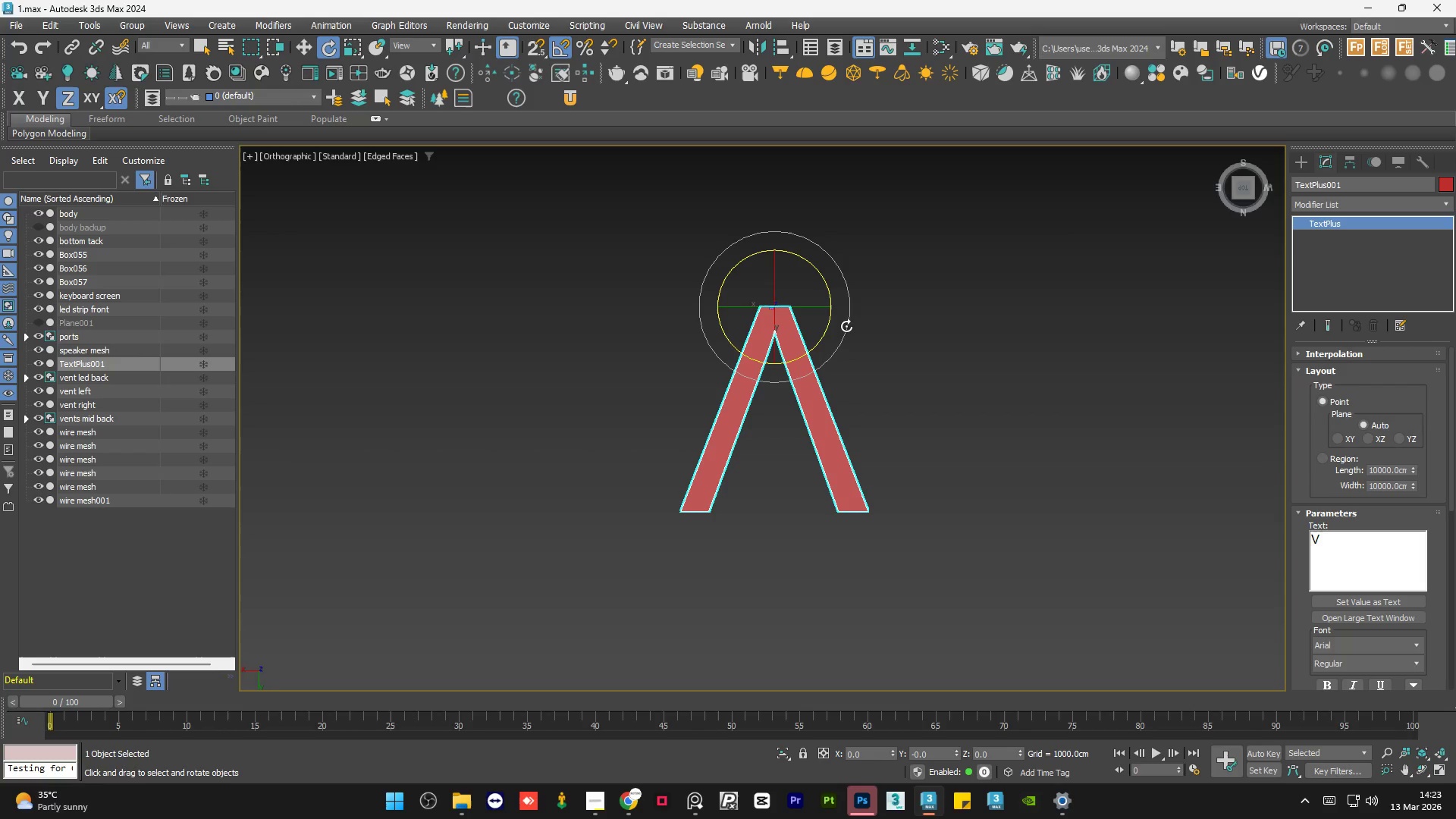 
scroll: coordinate [786, 264], scroll_direction: up, amount: 1.0
 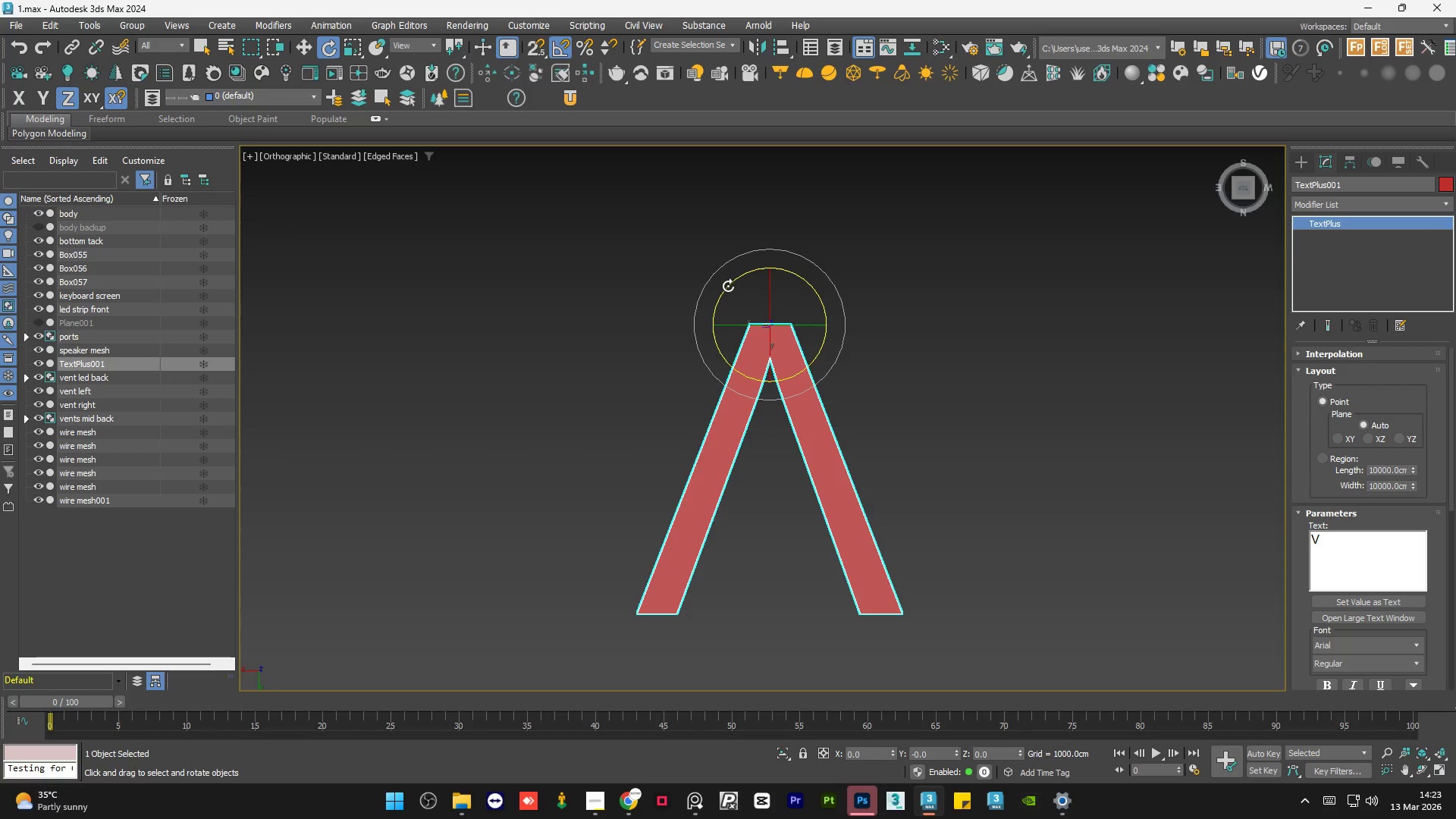 
left_click_drag(start_coordinate=[728, 286], to_coordinate=[883, 230])
 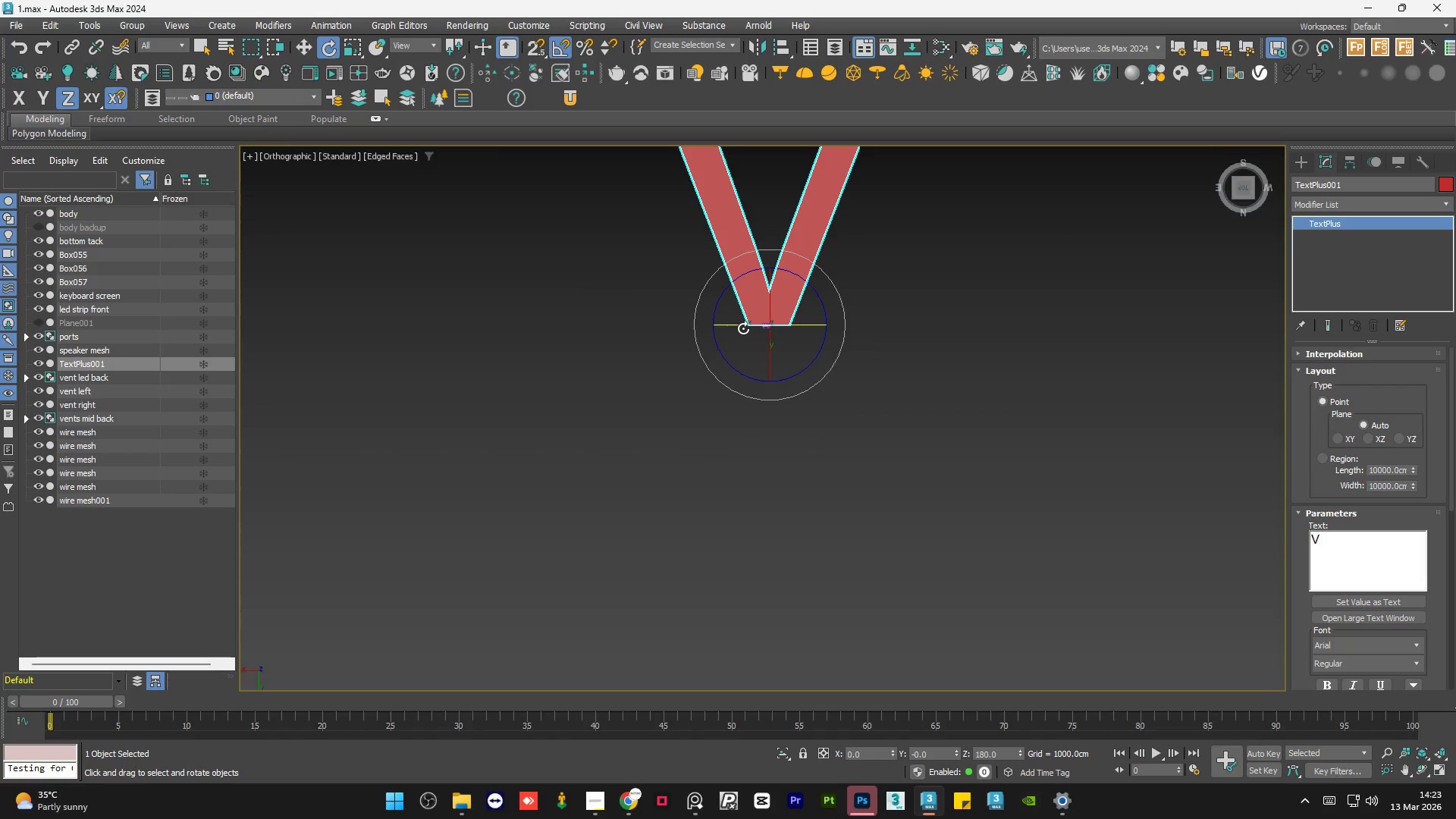 
key(W)
 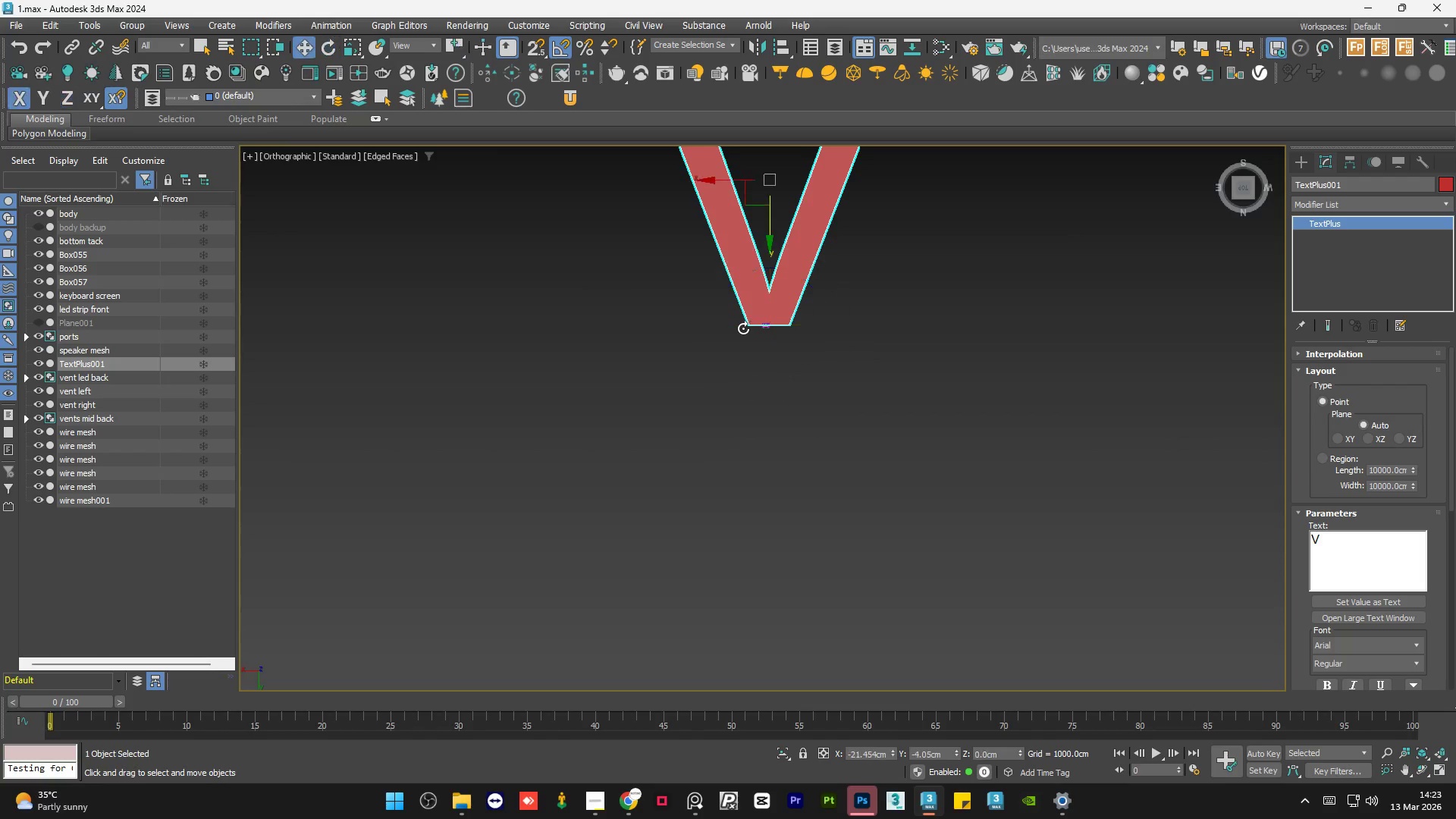 
scroll: coordinate [816, 243], scroll_direction: none, amount: 0.0
 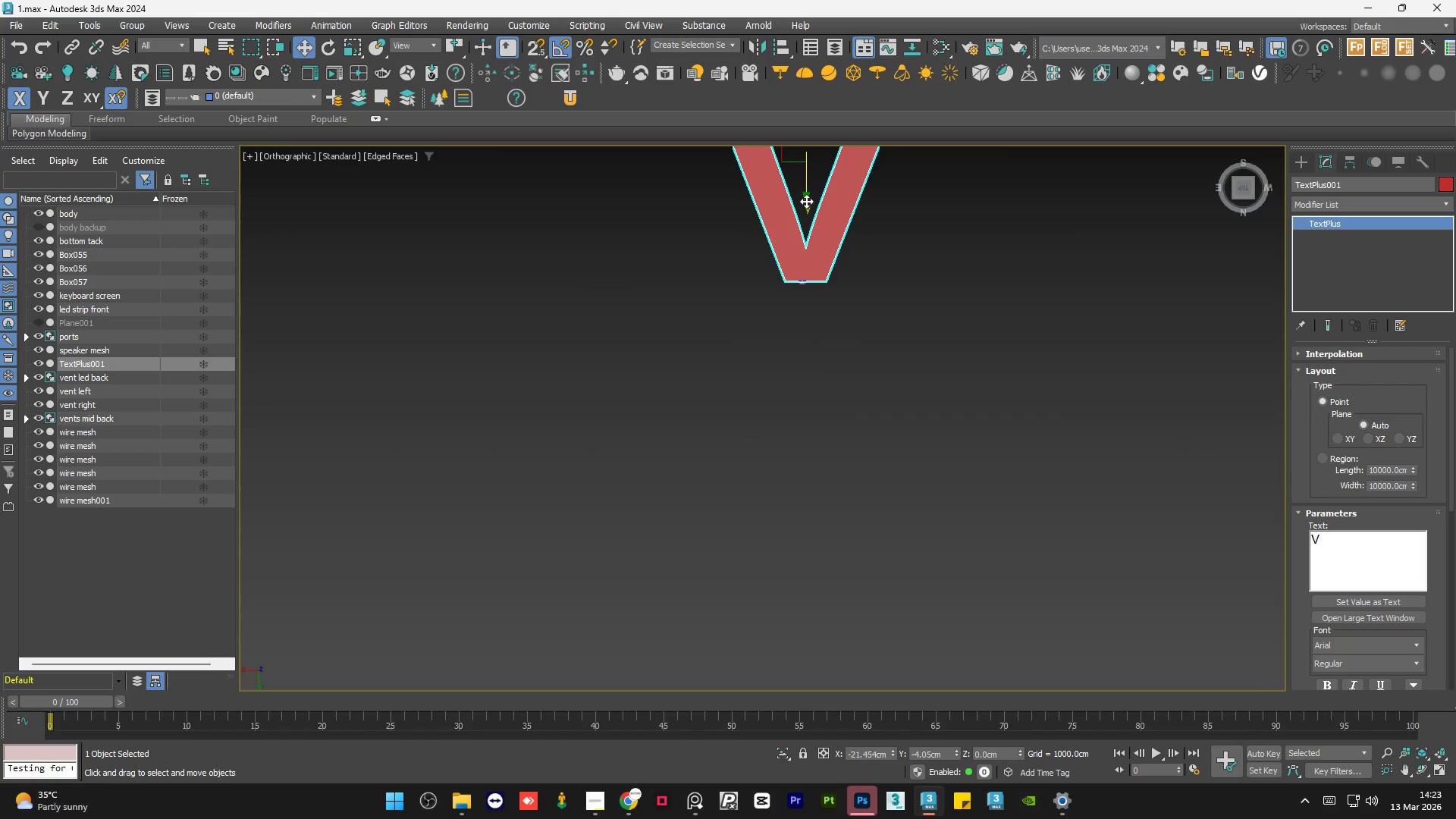 
left_click_drag(start_coordinate=[806, 199], to_coordinate=[799, 342])
 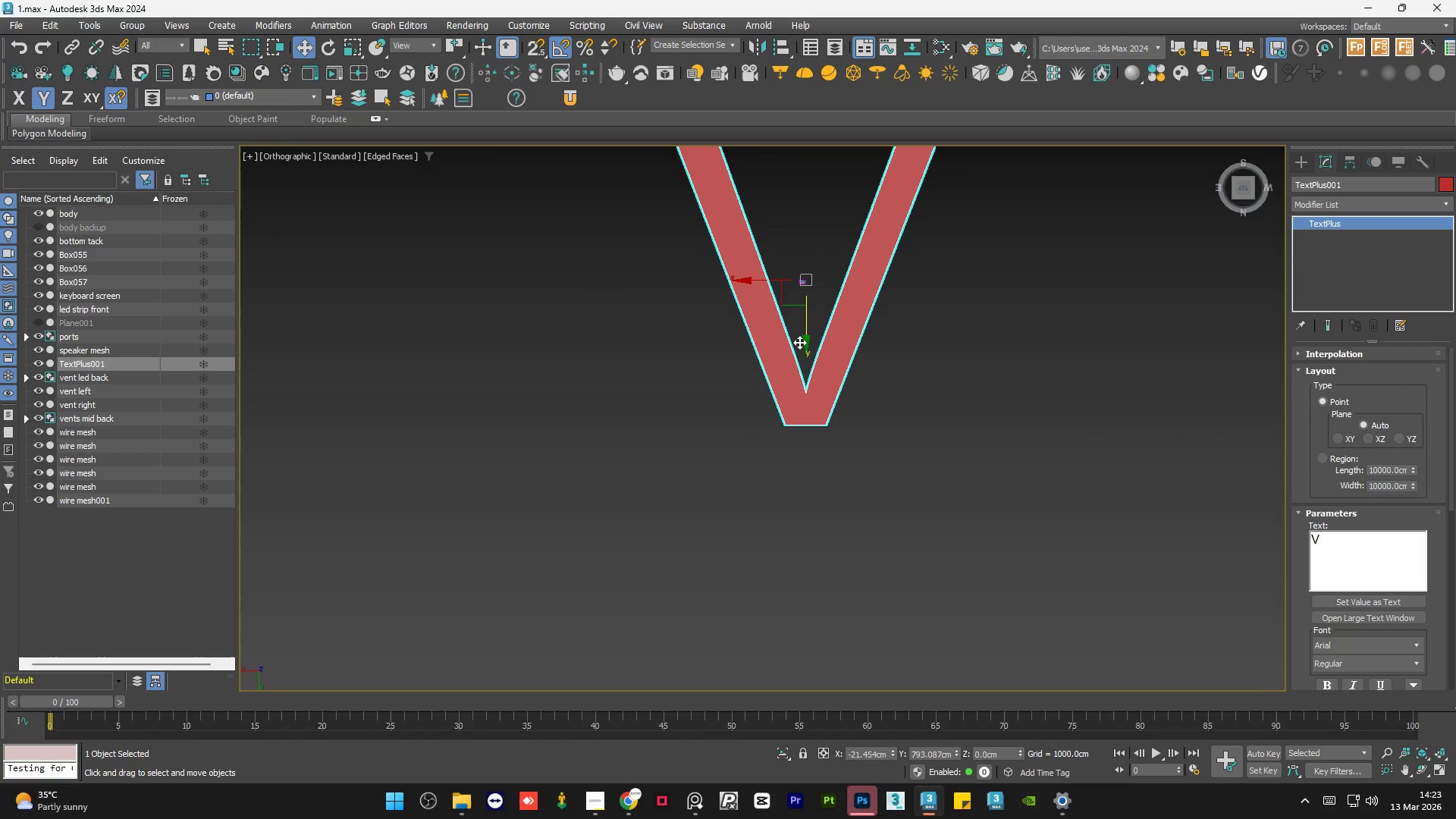 
key(R)
 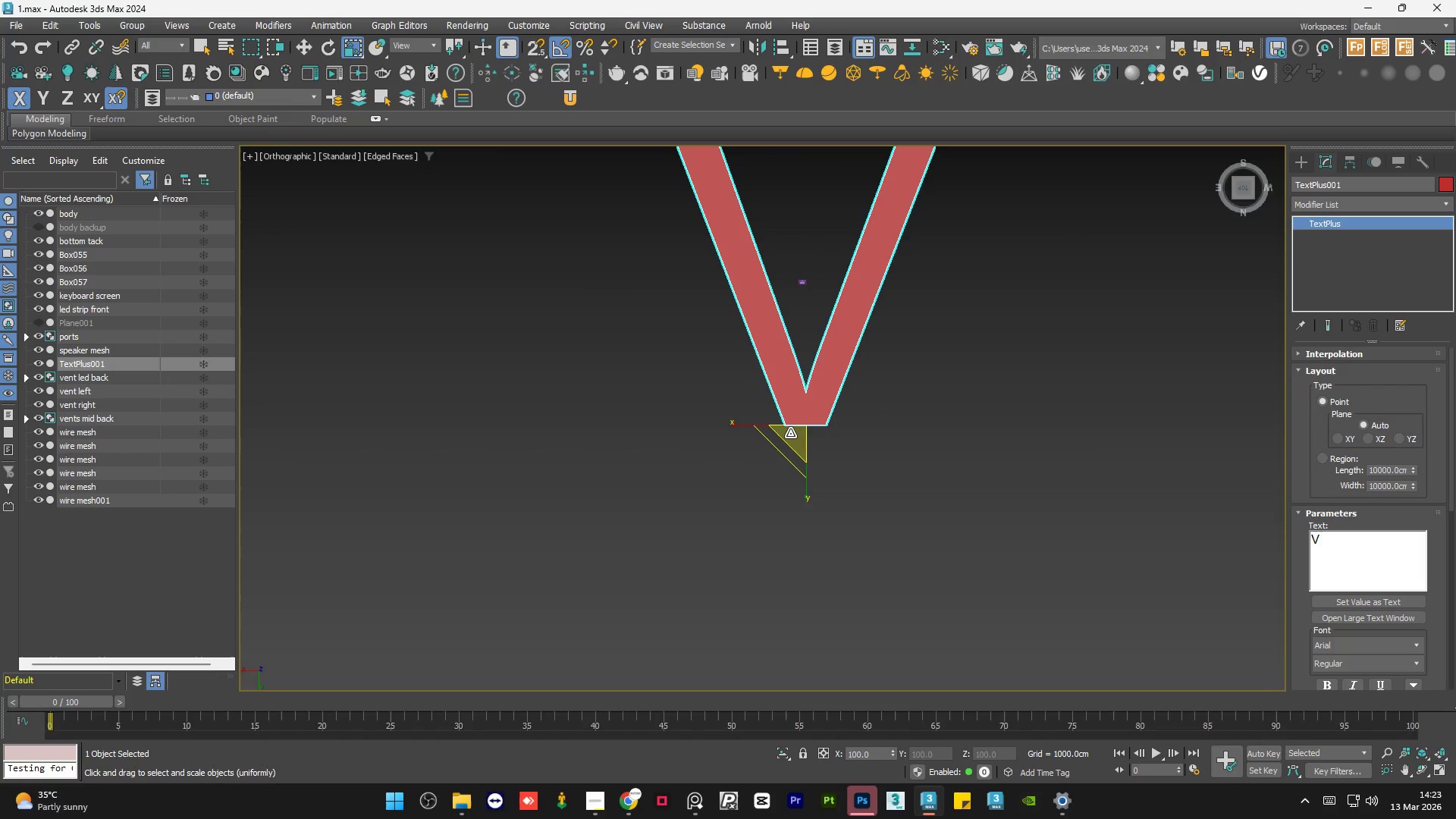 
left_click_drag(start_coordinate=[790, 433], to_coordinate=[880, 689])
 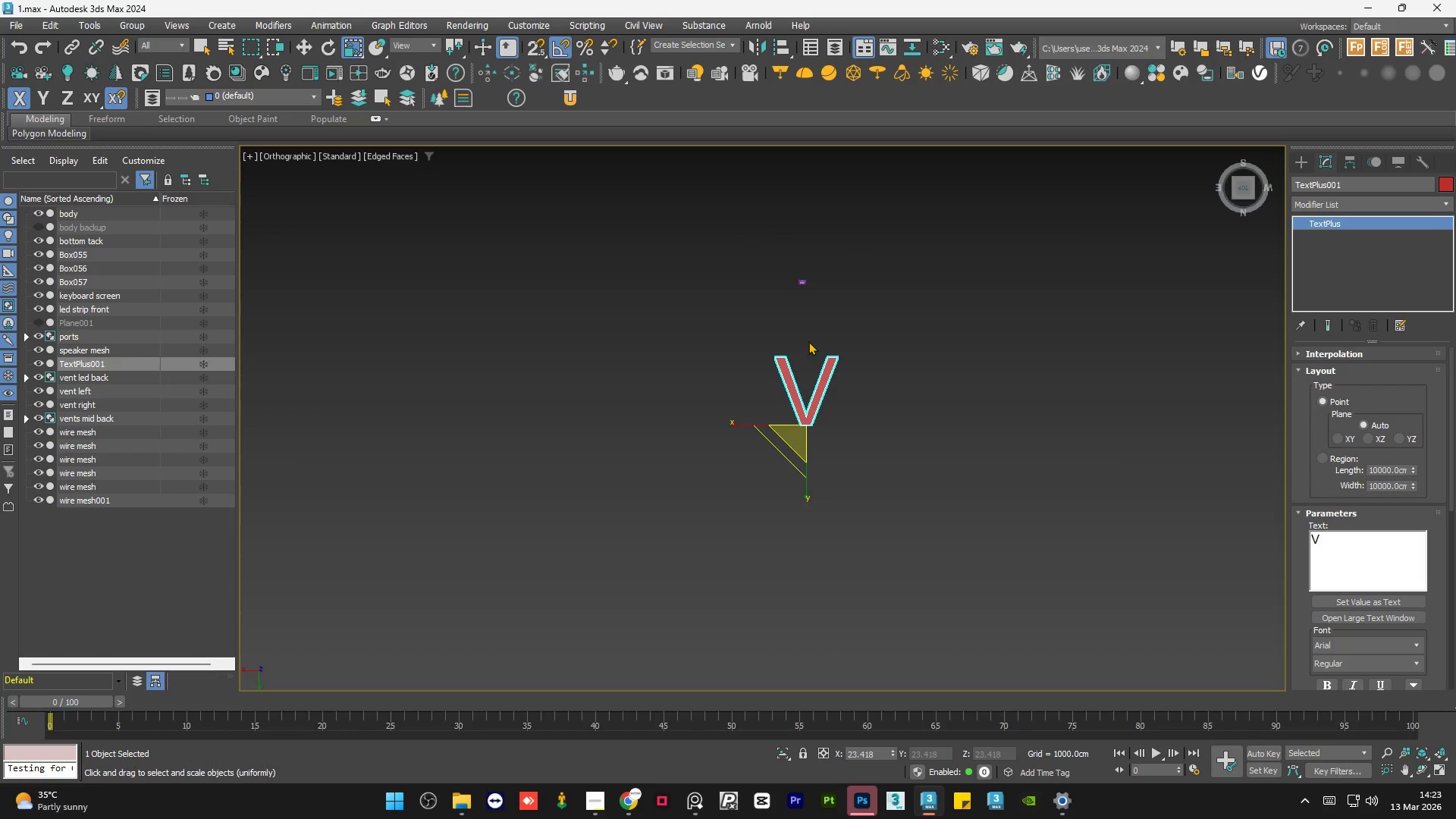 
key(W)
 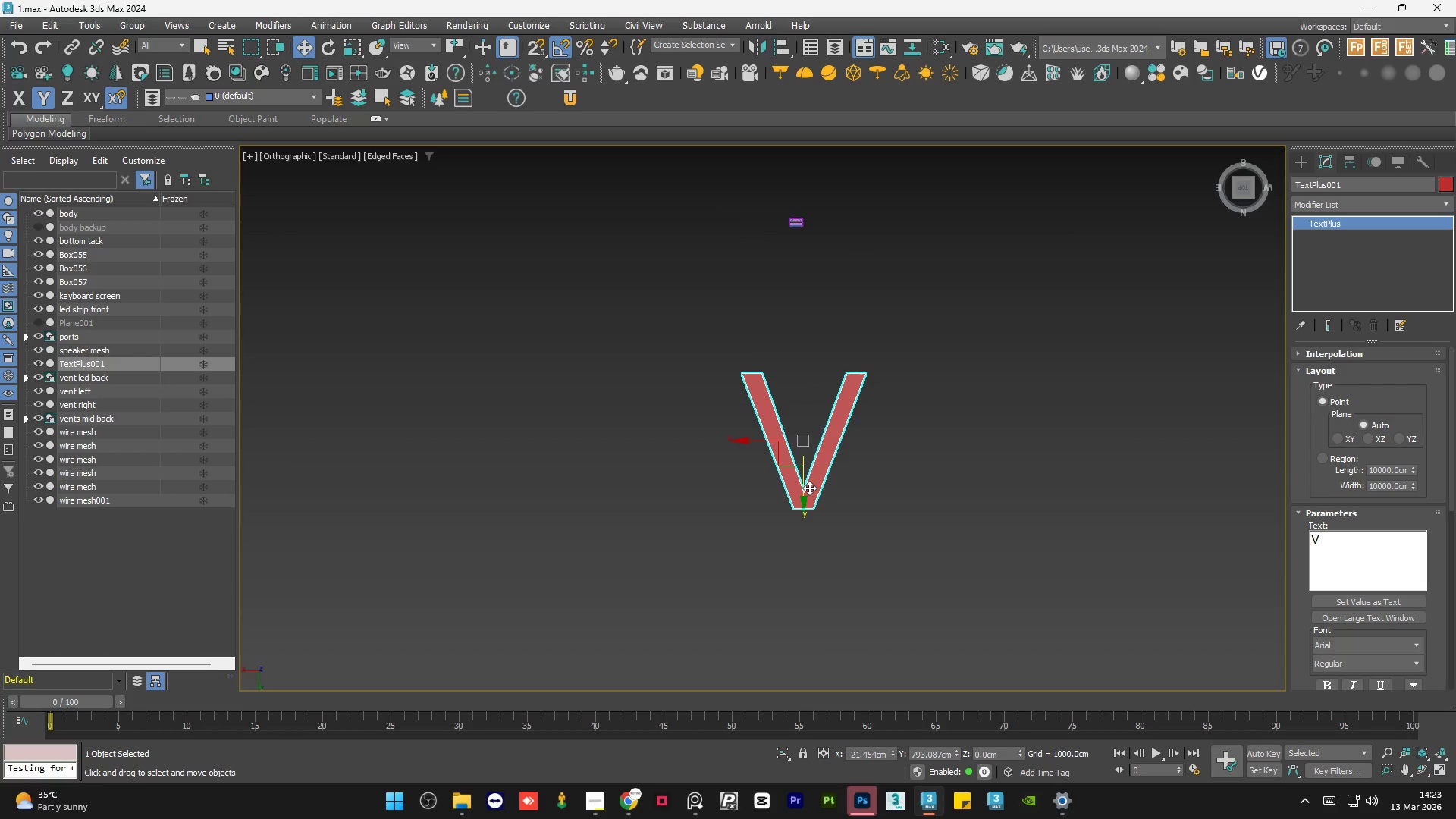 
scroll: coordinate [808, 341], scroll_direction: up, amount: 2.0
 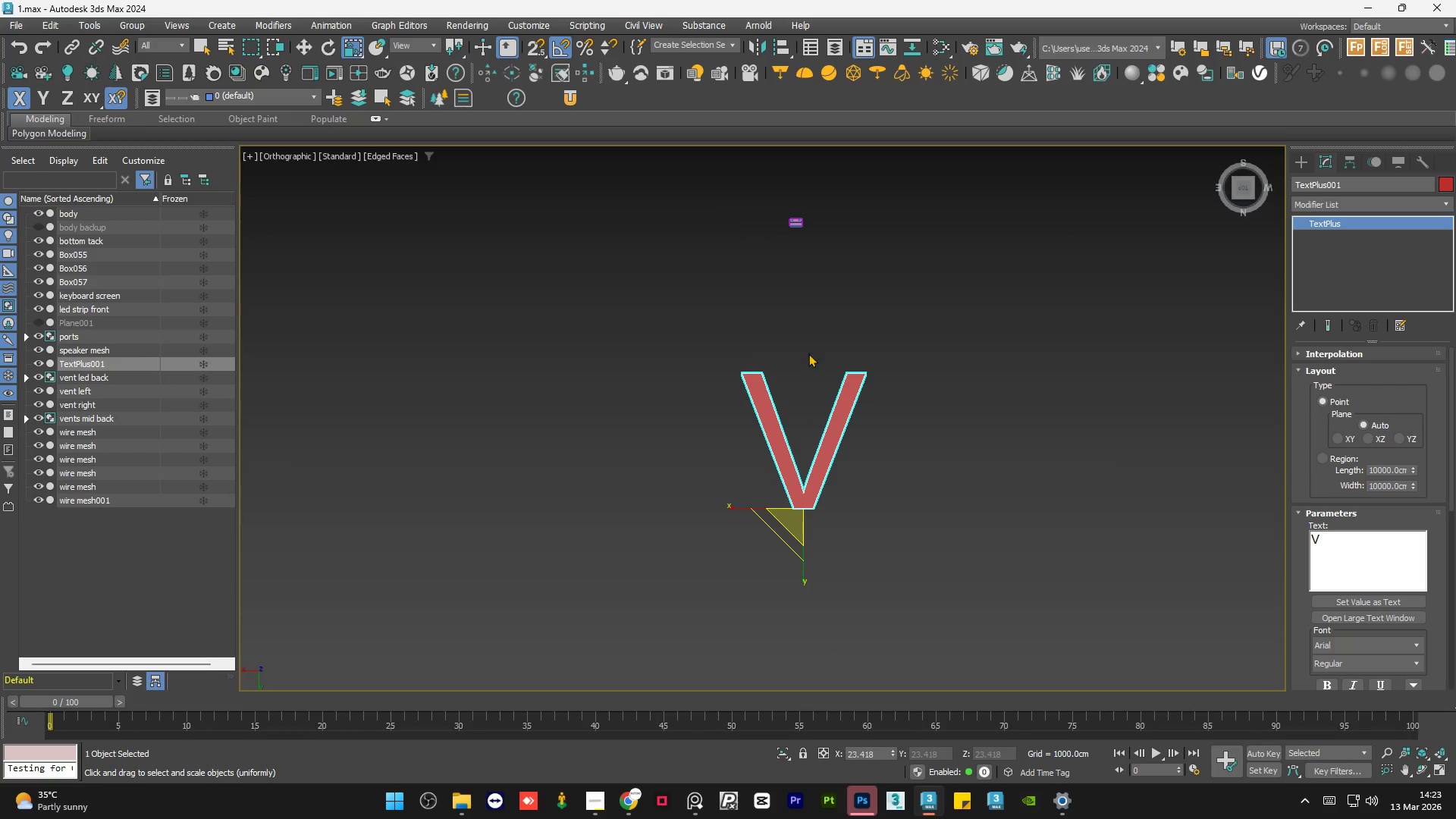 
left_click_drag(start_coordinate=[802, 497], to_coordinate=[801, 292])
 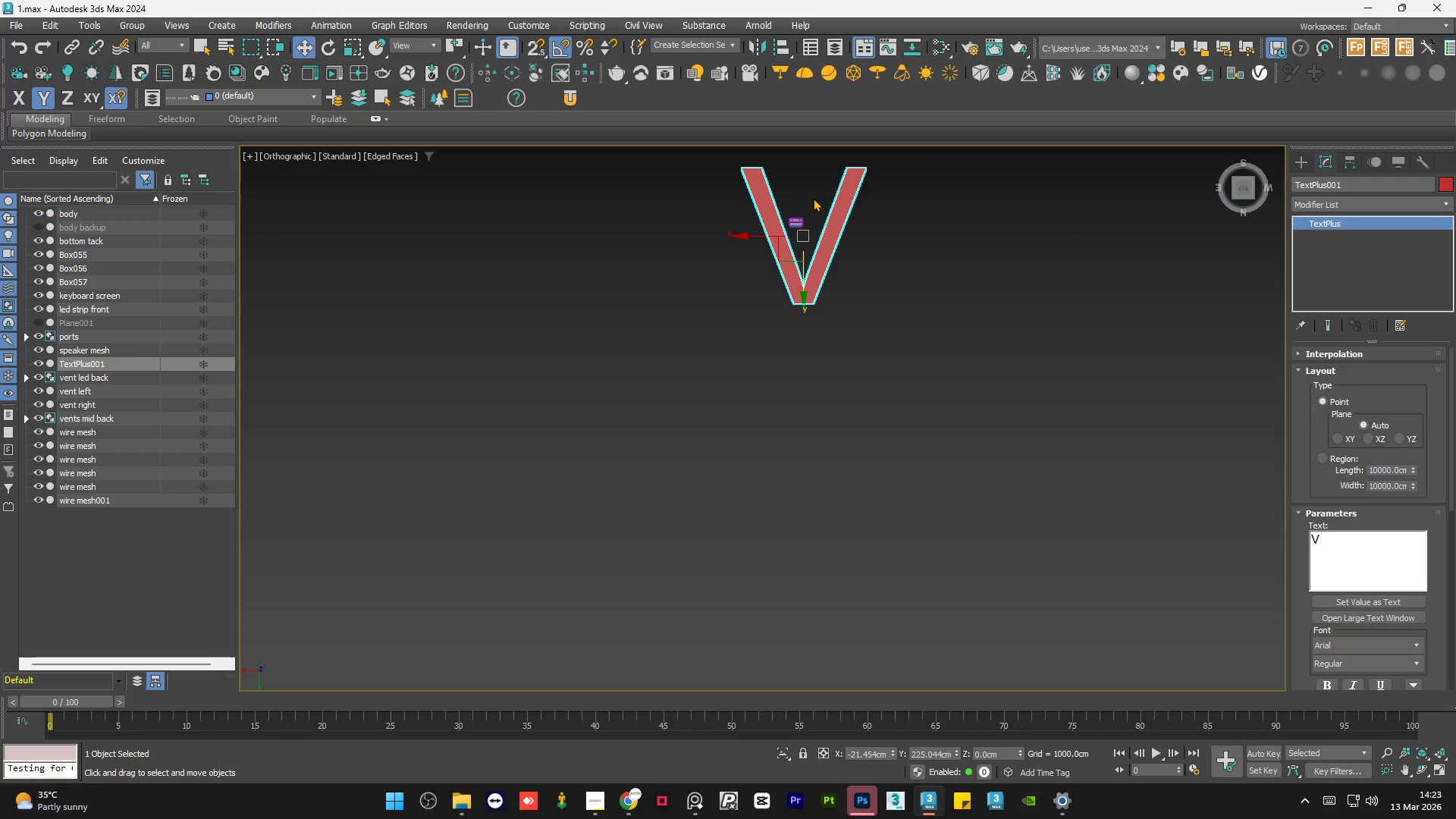 
scroll: coordinate [789, 189], scroll_direction: up, amount: 5.0
 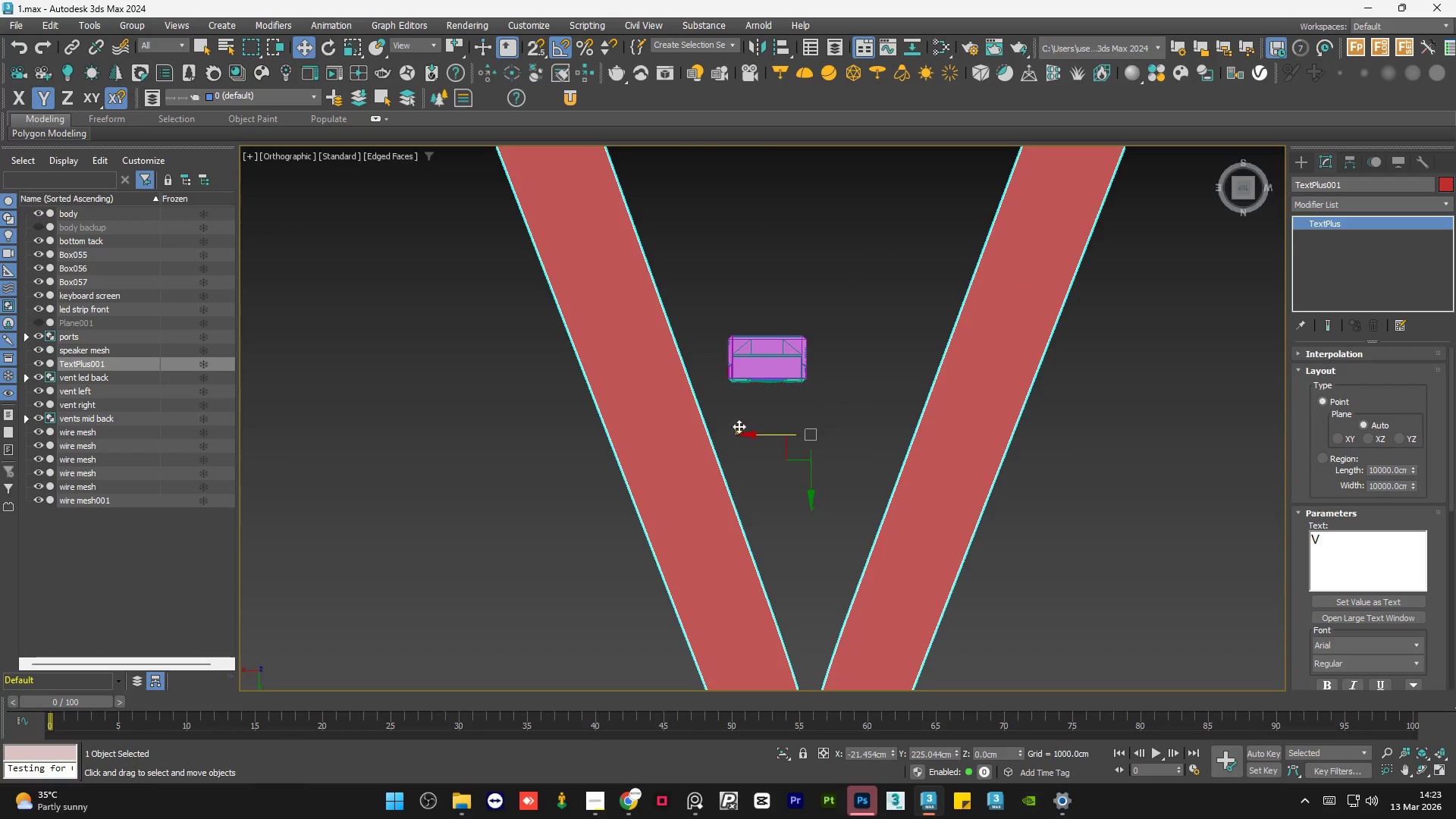 
key(R)
 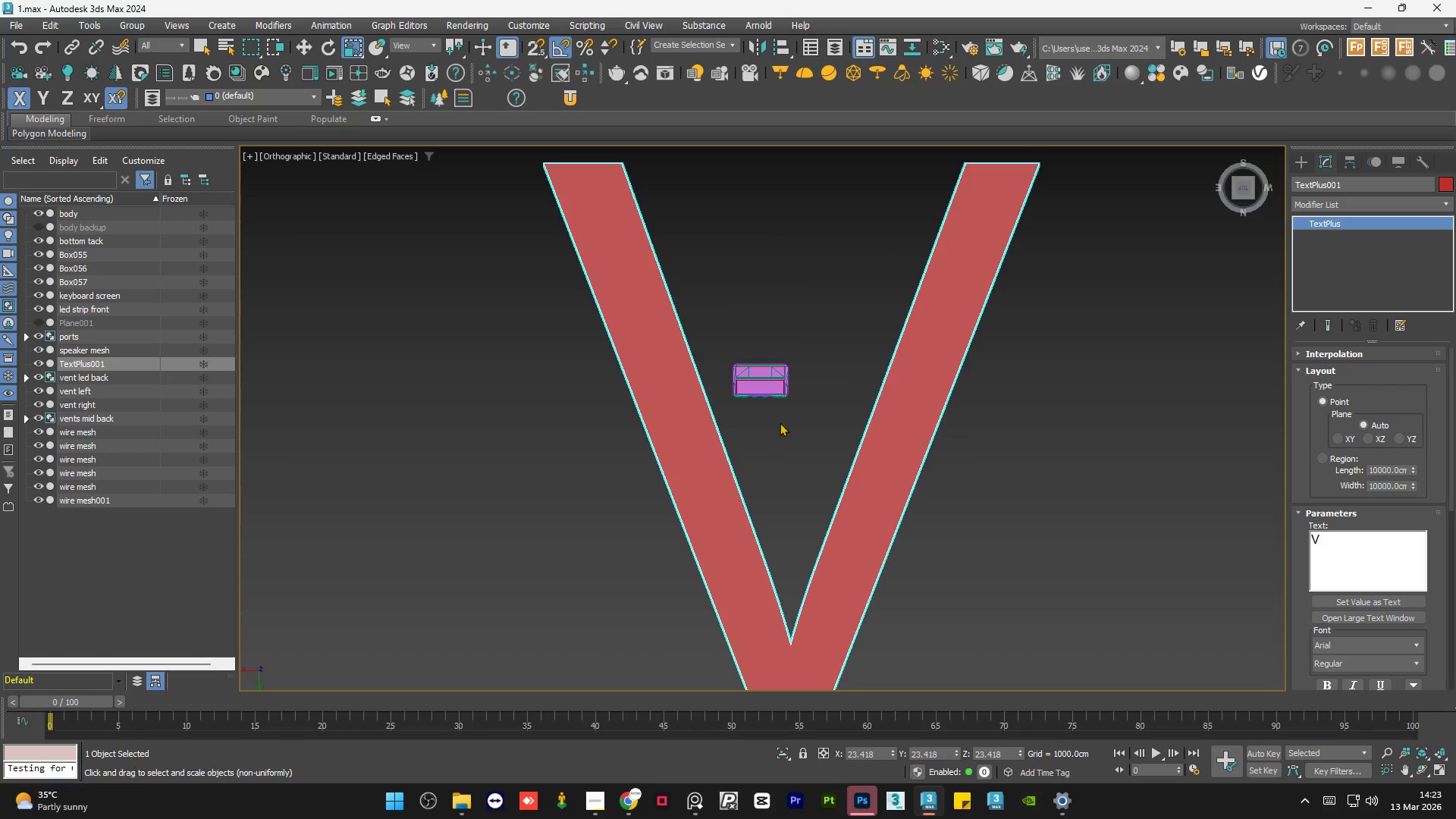 
scroll: coordinate [790, 399], scroll_direction: down, amount: 5.0
 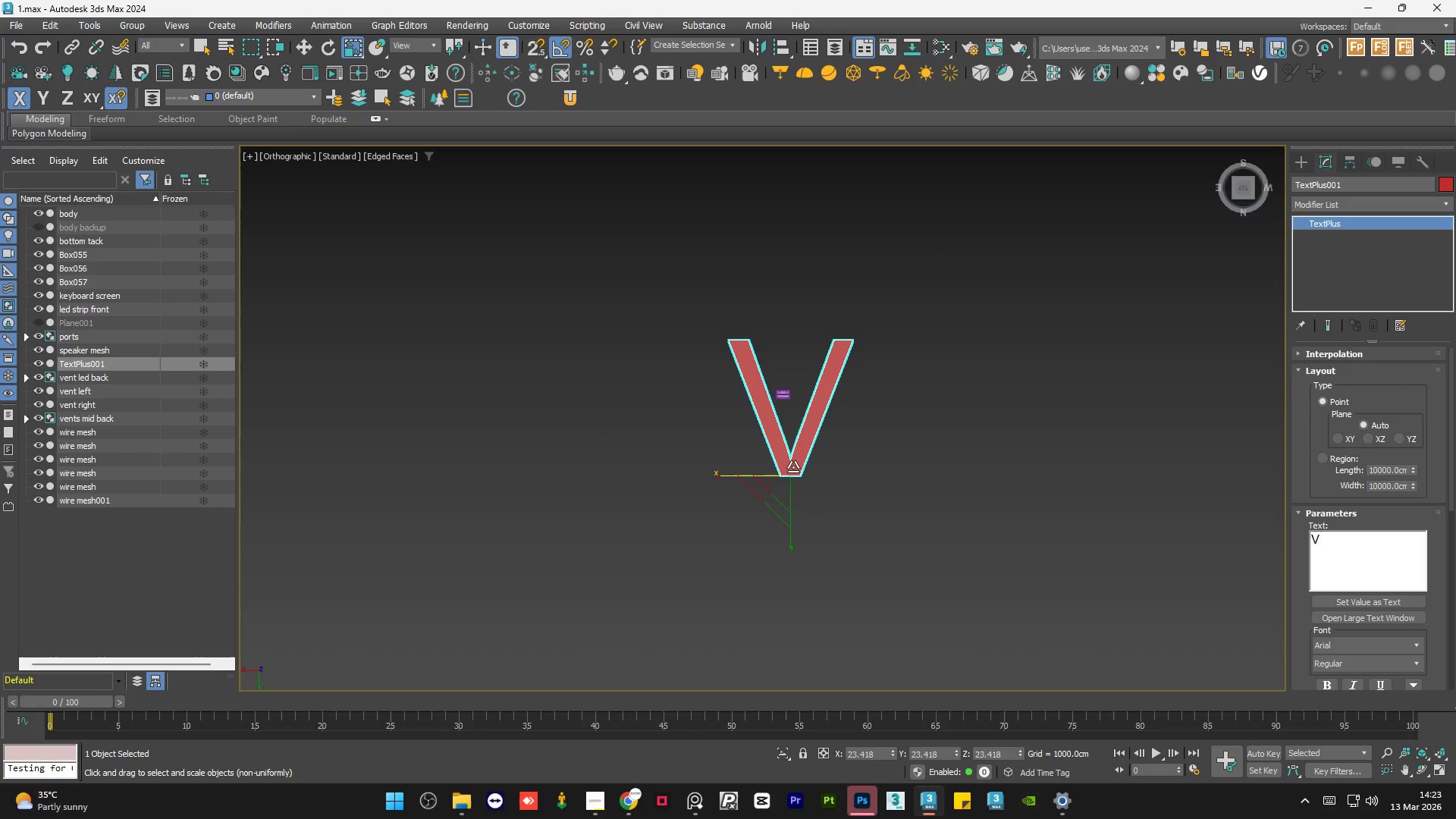 
scroll: coordinate [789, 484], scroll_direction: up, amount: 1.0
 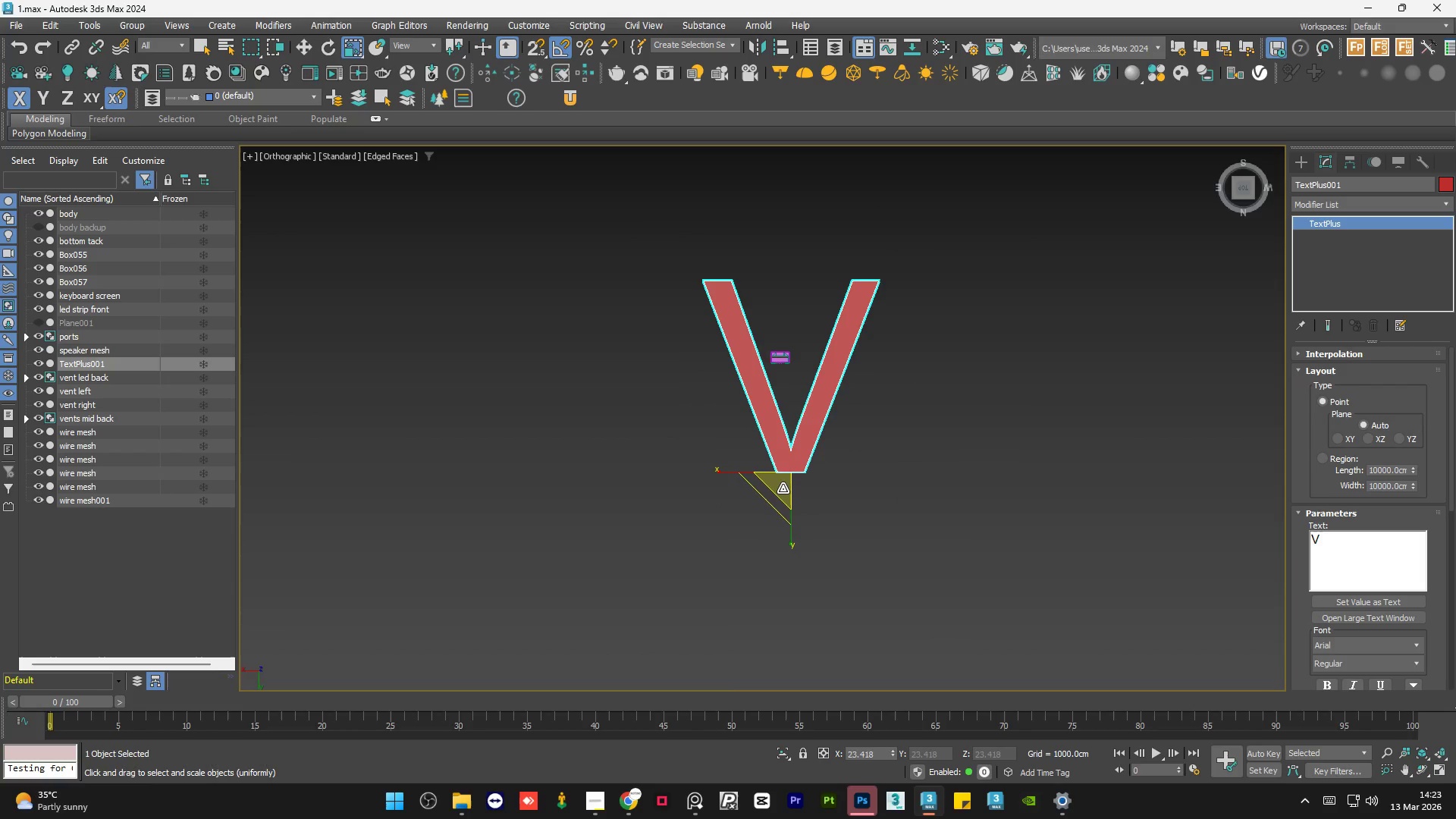 
left_click_drag(start_coordinate=[783, 488], to_coordinate=[865, 675])
 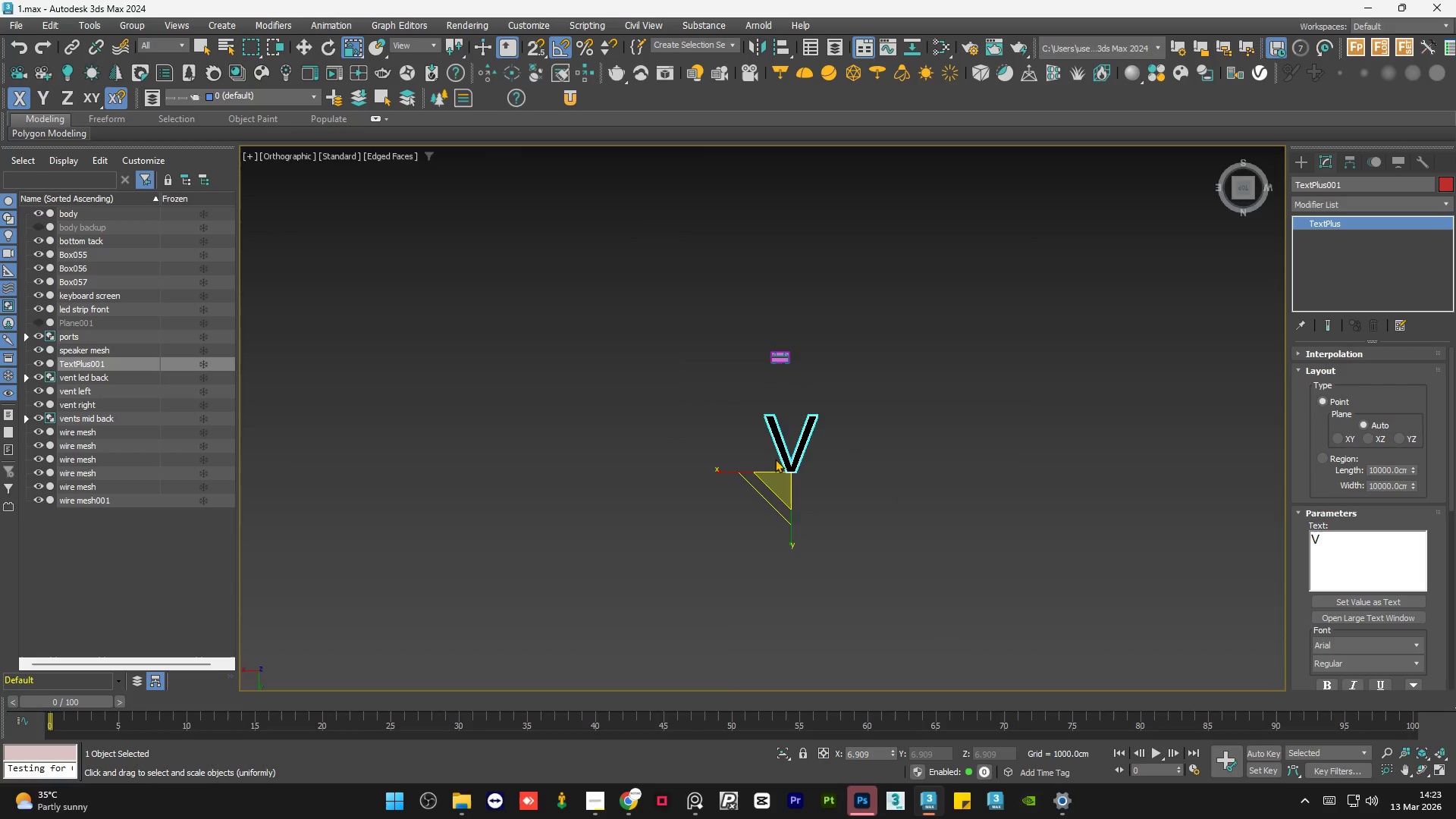 
scroll: coordinate [778, 455], scroll_direction: up, amount: 3.0
 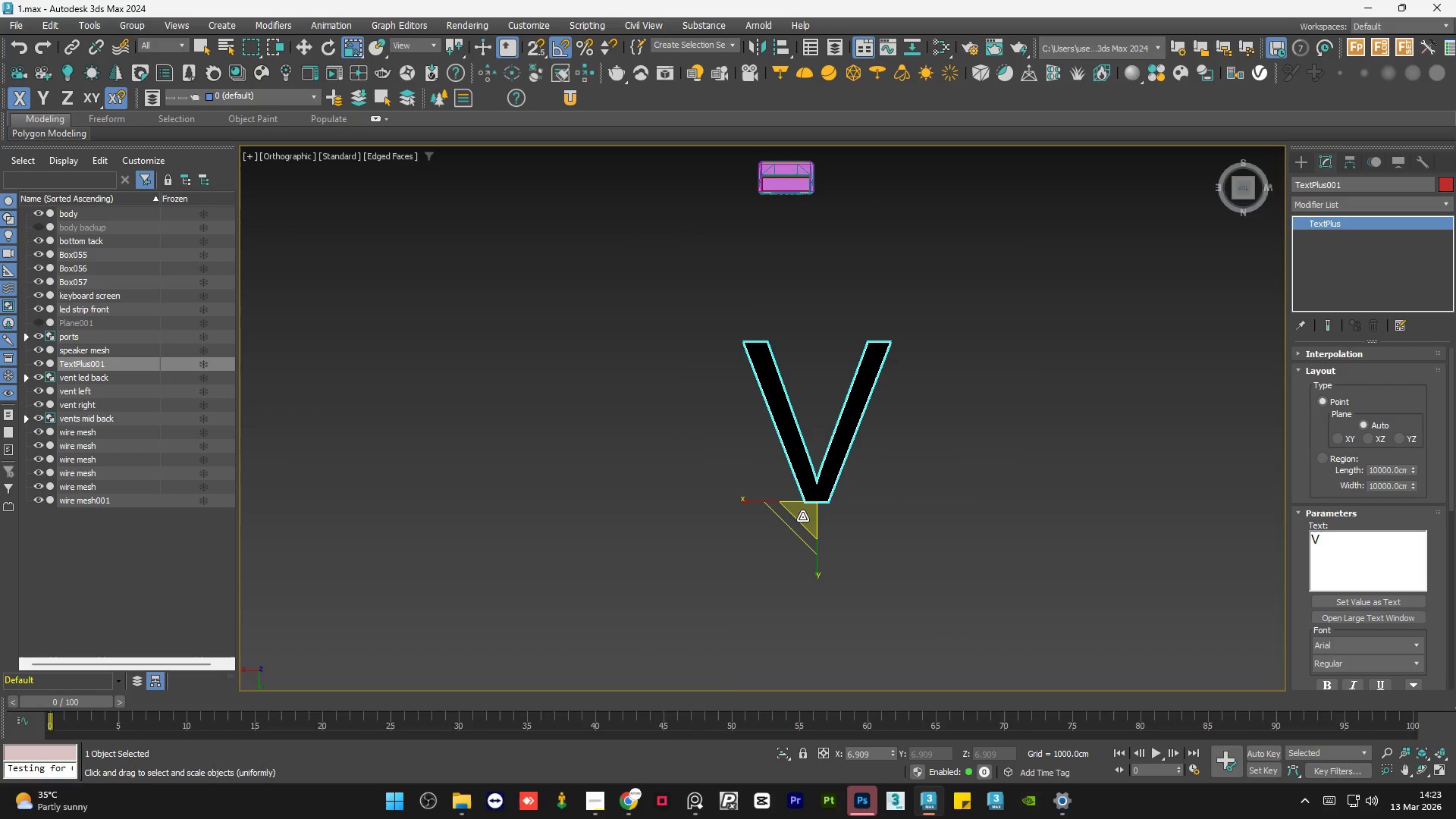 
left_click_drag(start_coordinate=[805, 513], to_coordinate=[969, 736])
 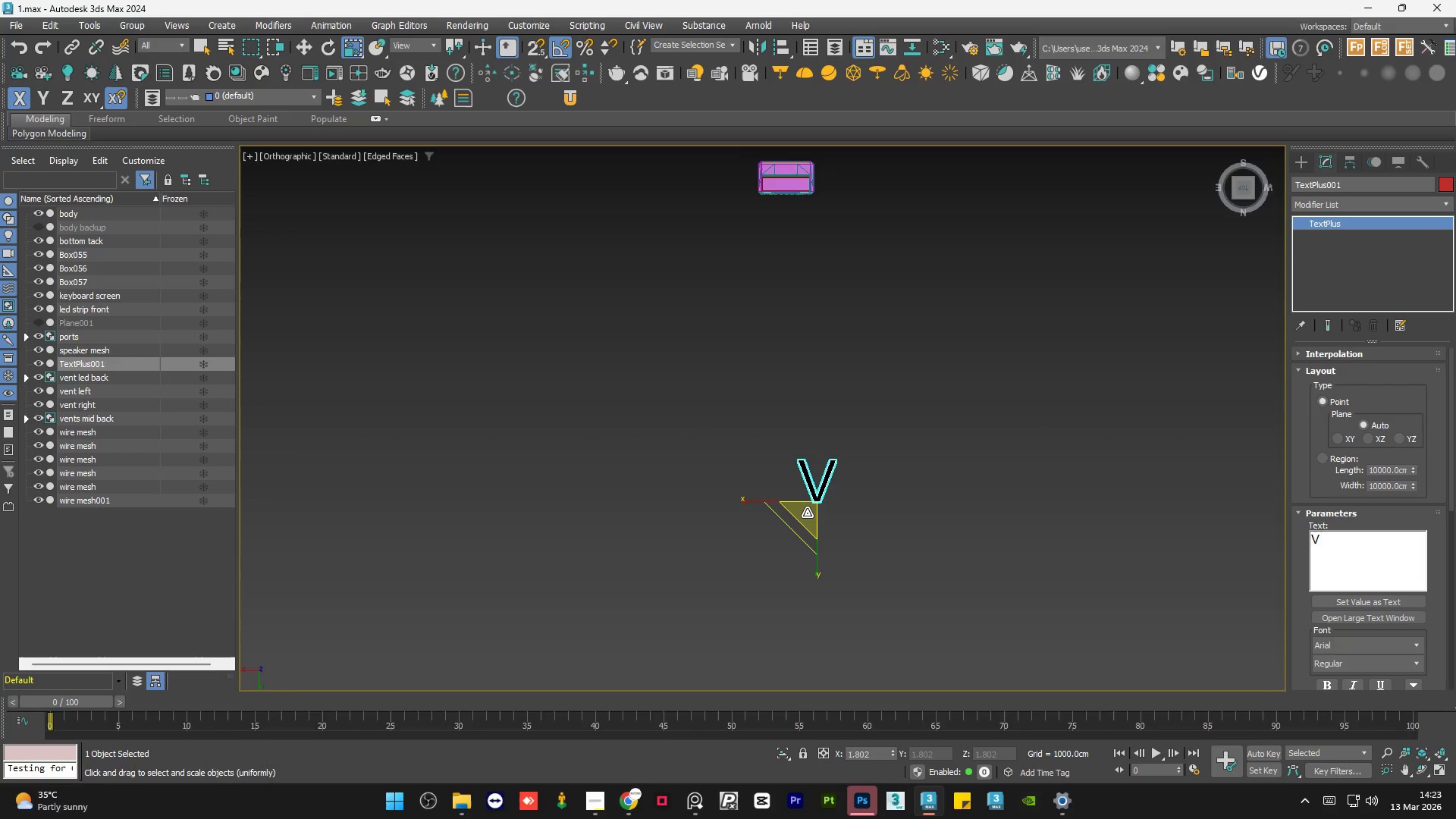 
left_click_drag(start_coordinate=[807, 512], to_coordinate=[924, 669])
 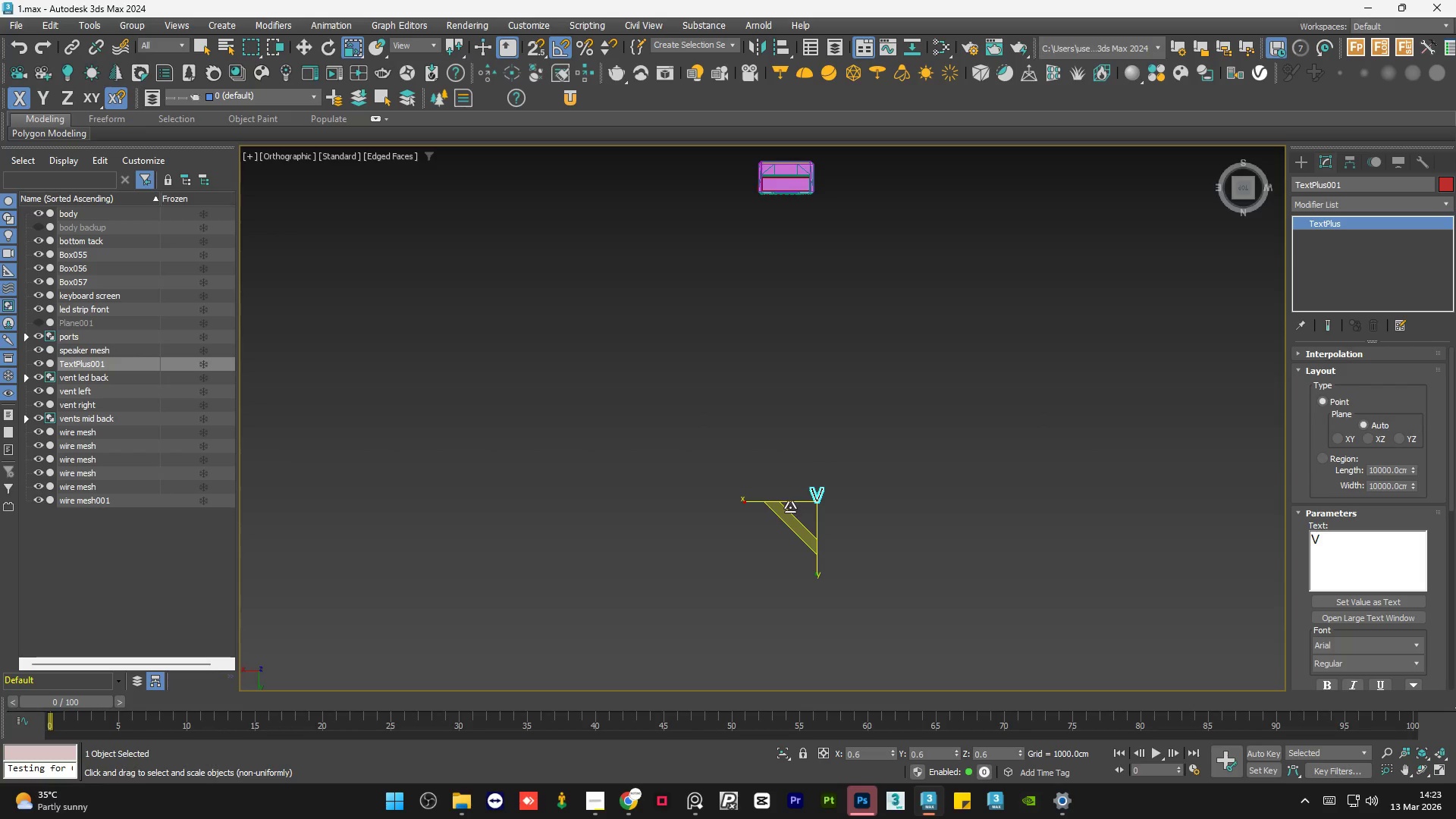 
scroll: coordinate [802, 513], scroll_direction: up, amount: 3.0
 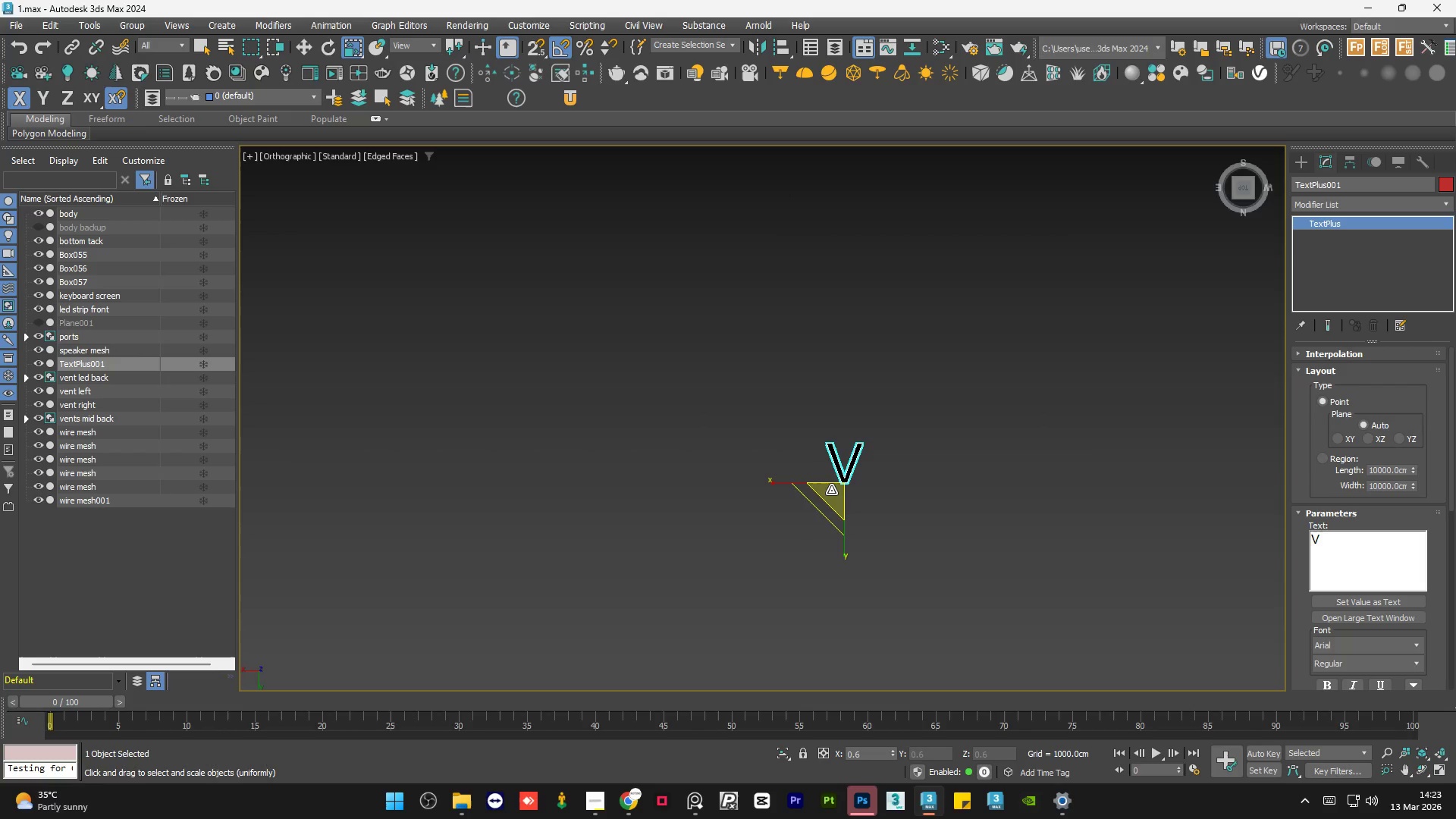 
left_click_drag(start_coordinate=[831, 490], to_coordinate=[926, 657])
 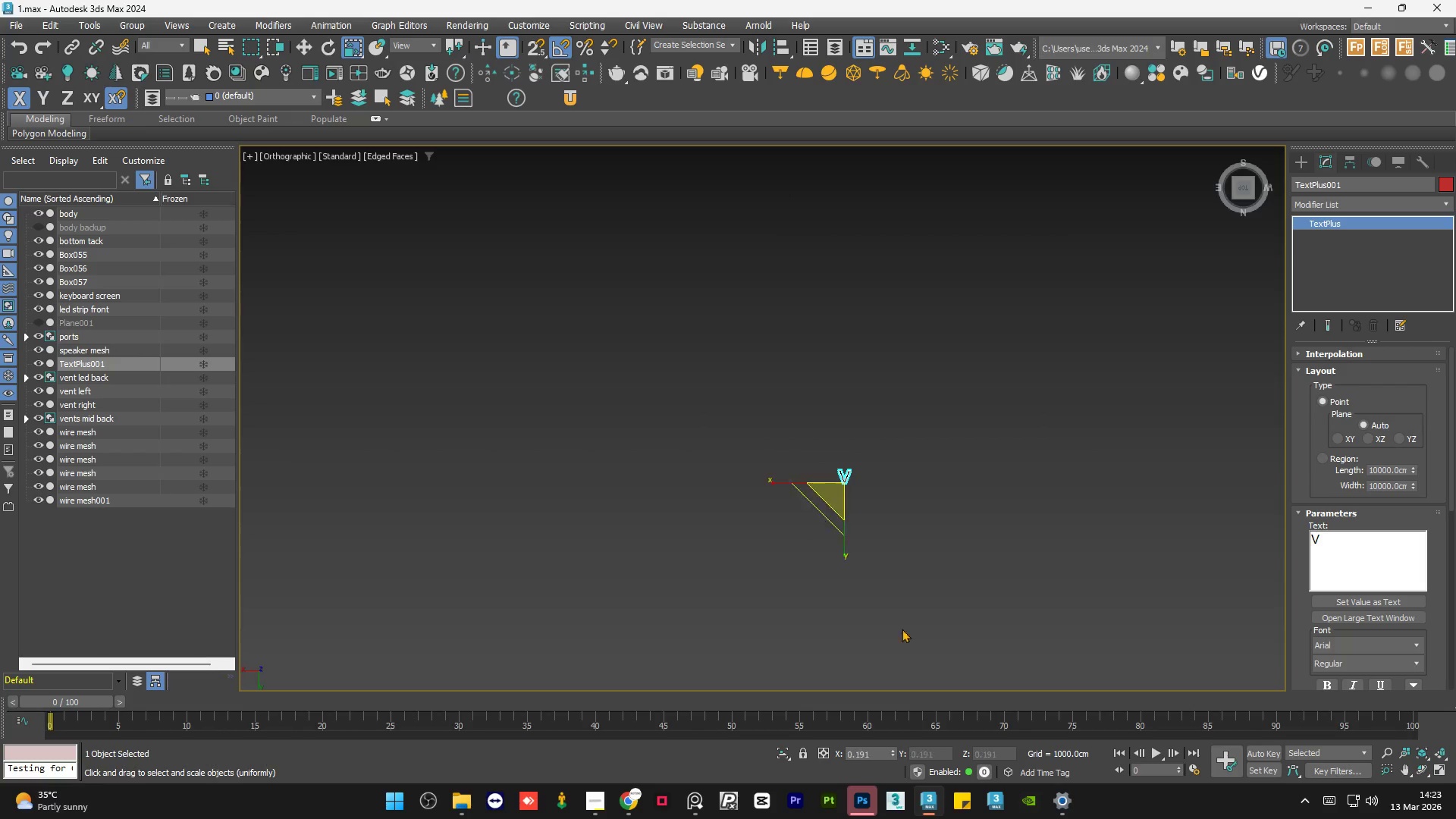 
key(W)
 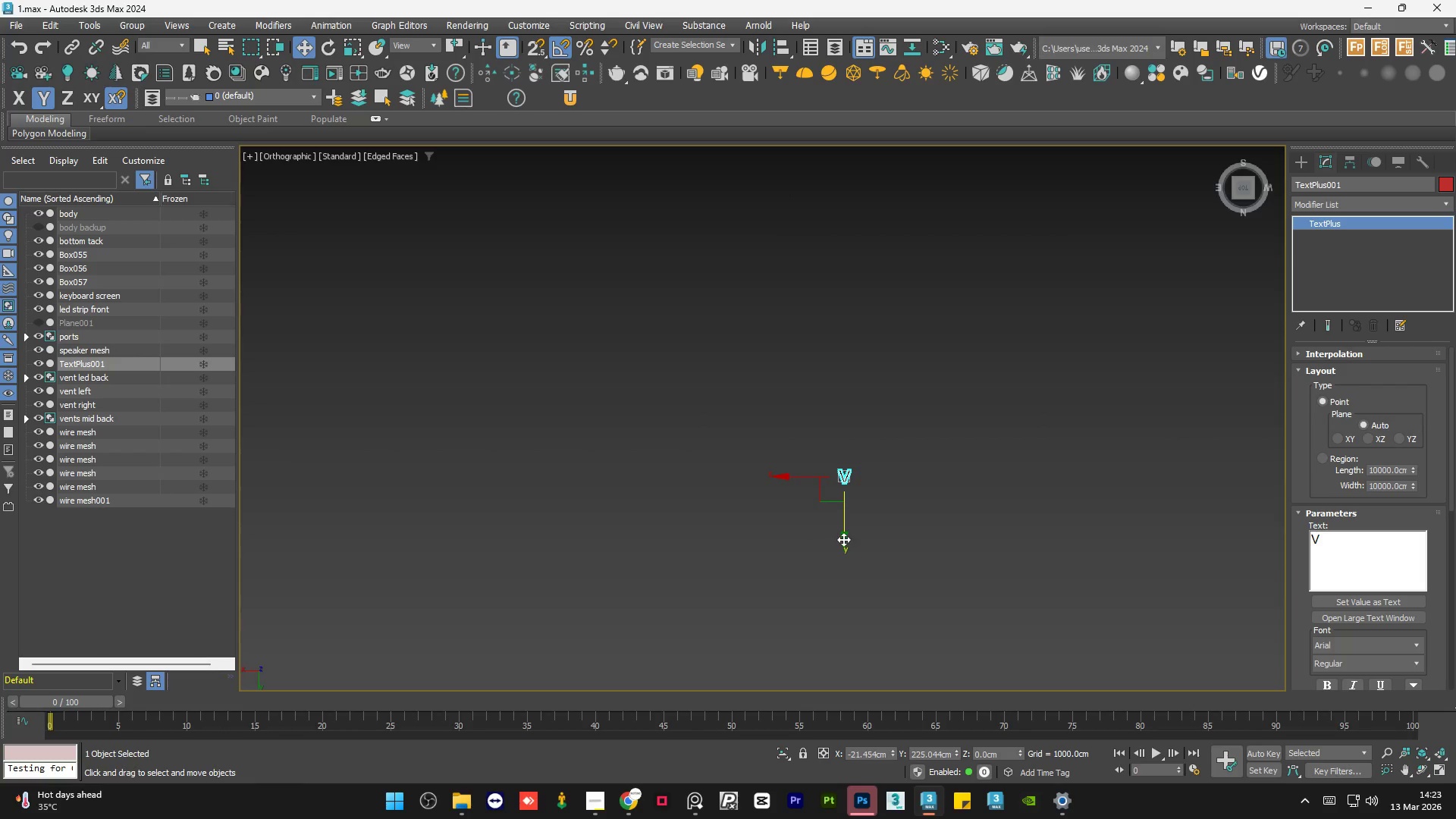 
left_click_drag(start_coordinate=[842, 539], to_coordinate=[849, 272])
 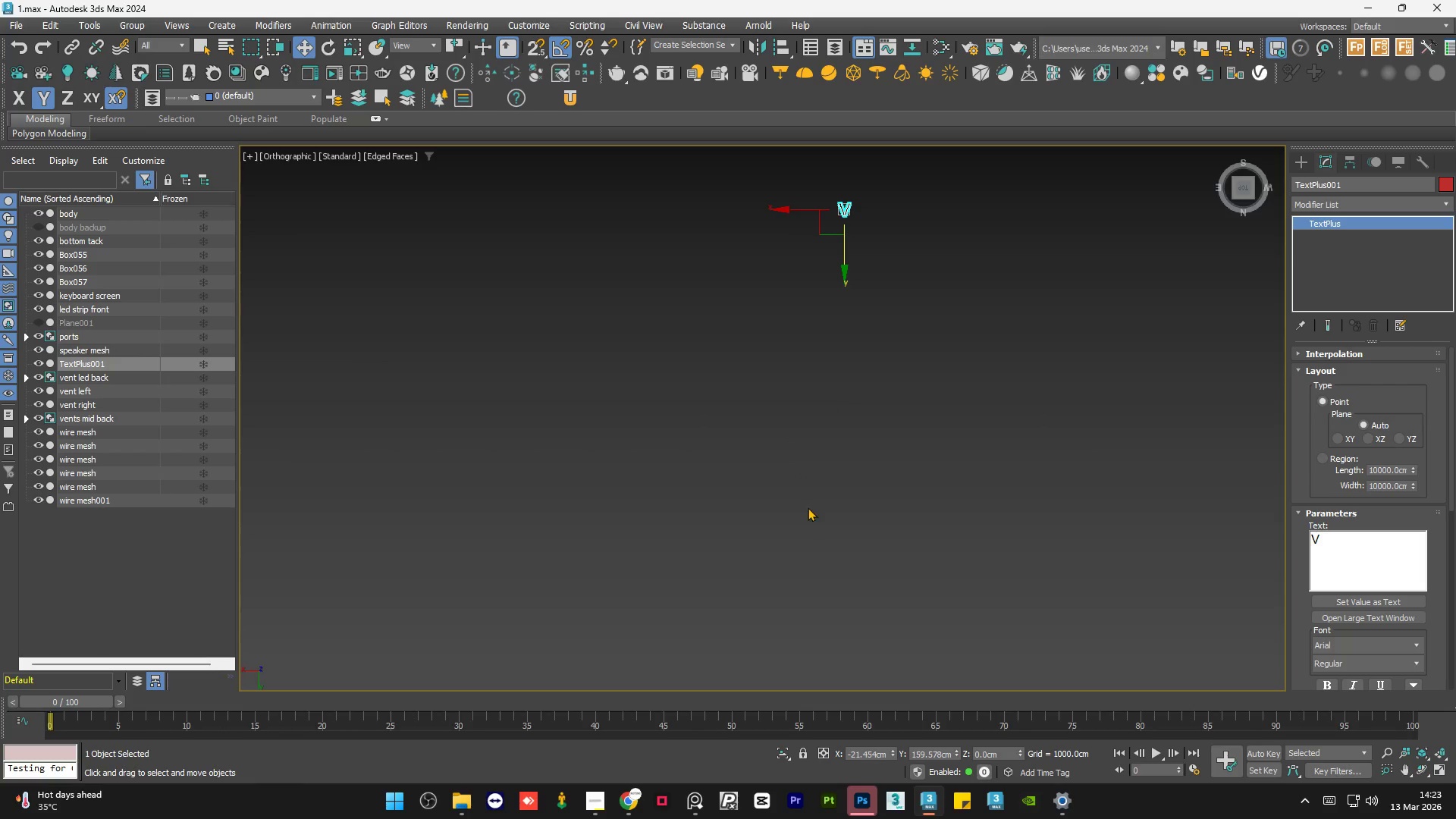 
scroll: coordinate [810, 505], scroll_direction: down, amount: 4.0
 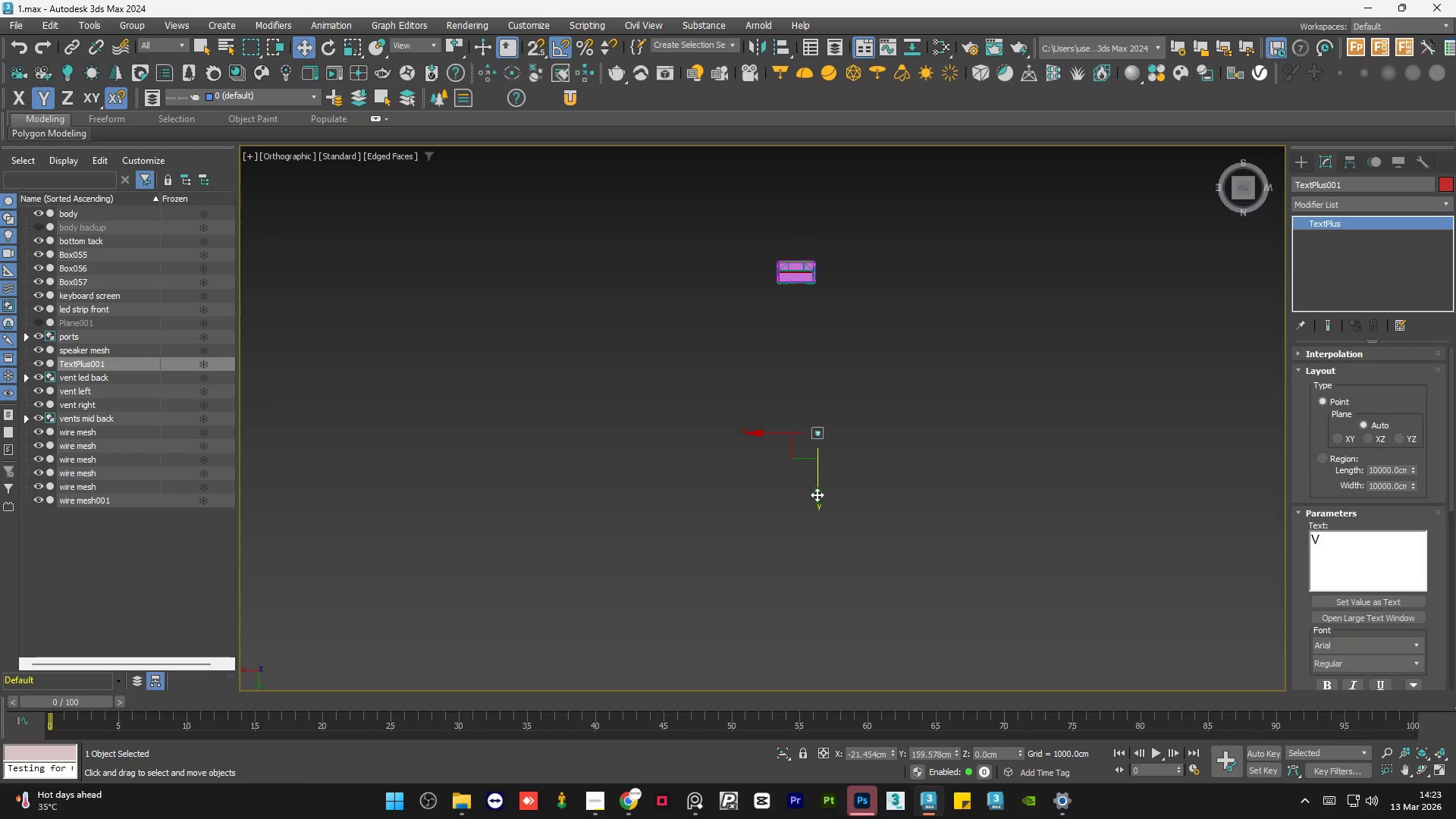 
left_click_drag(start_coordinate=[816, 496], to_coordinate=[812, 332])
 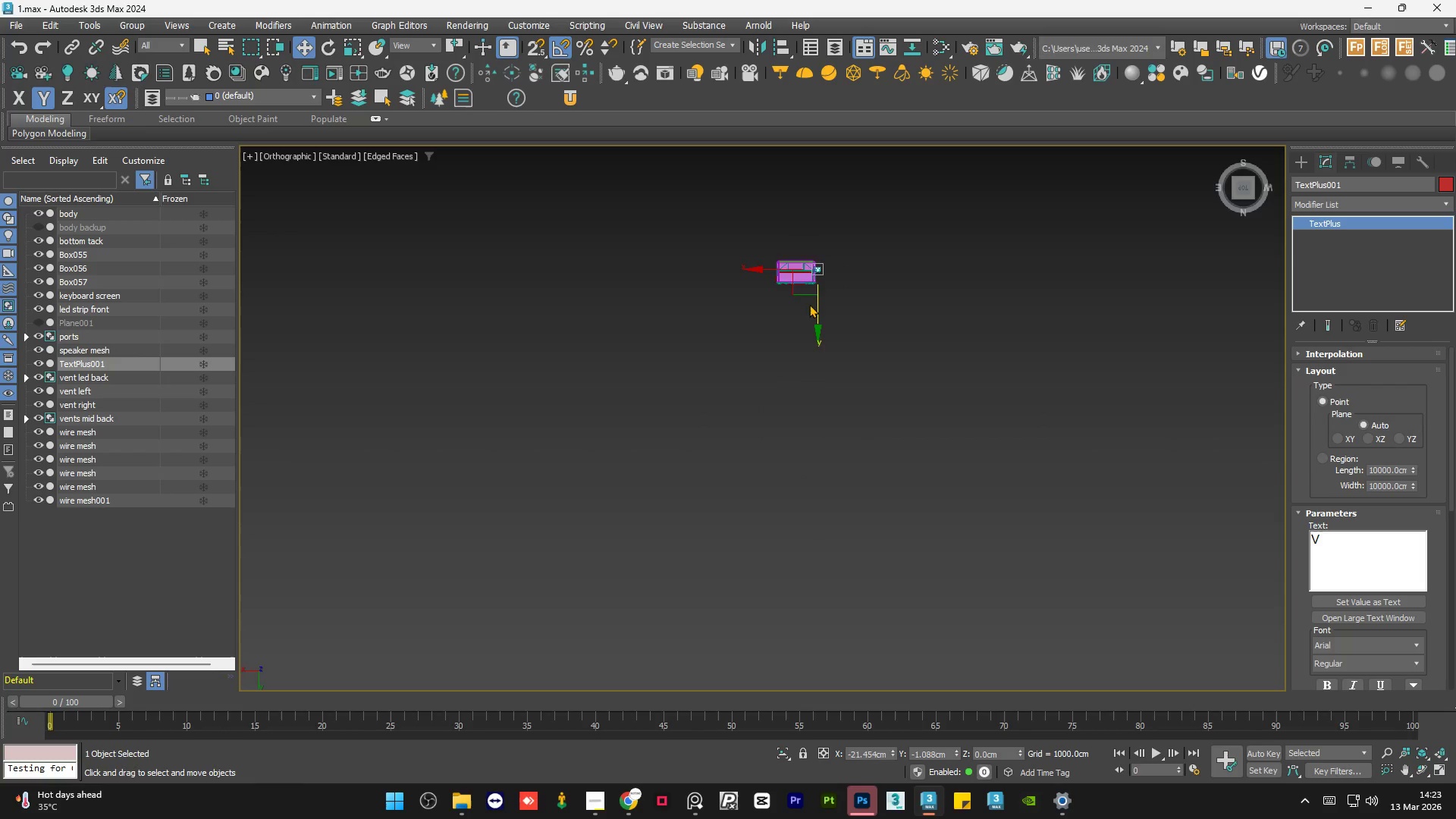 
scroll: coordinate [814, 258], scroll_direction: up, amount: 7.0
 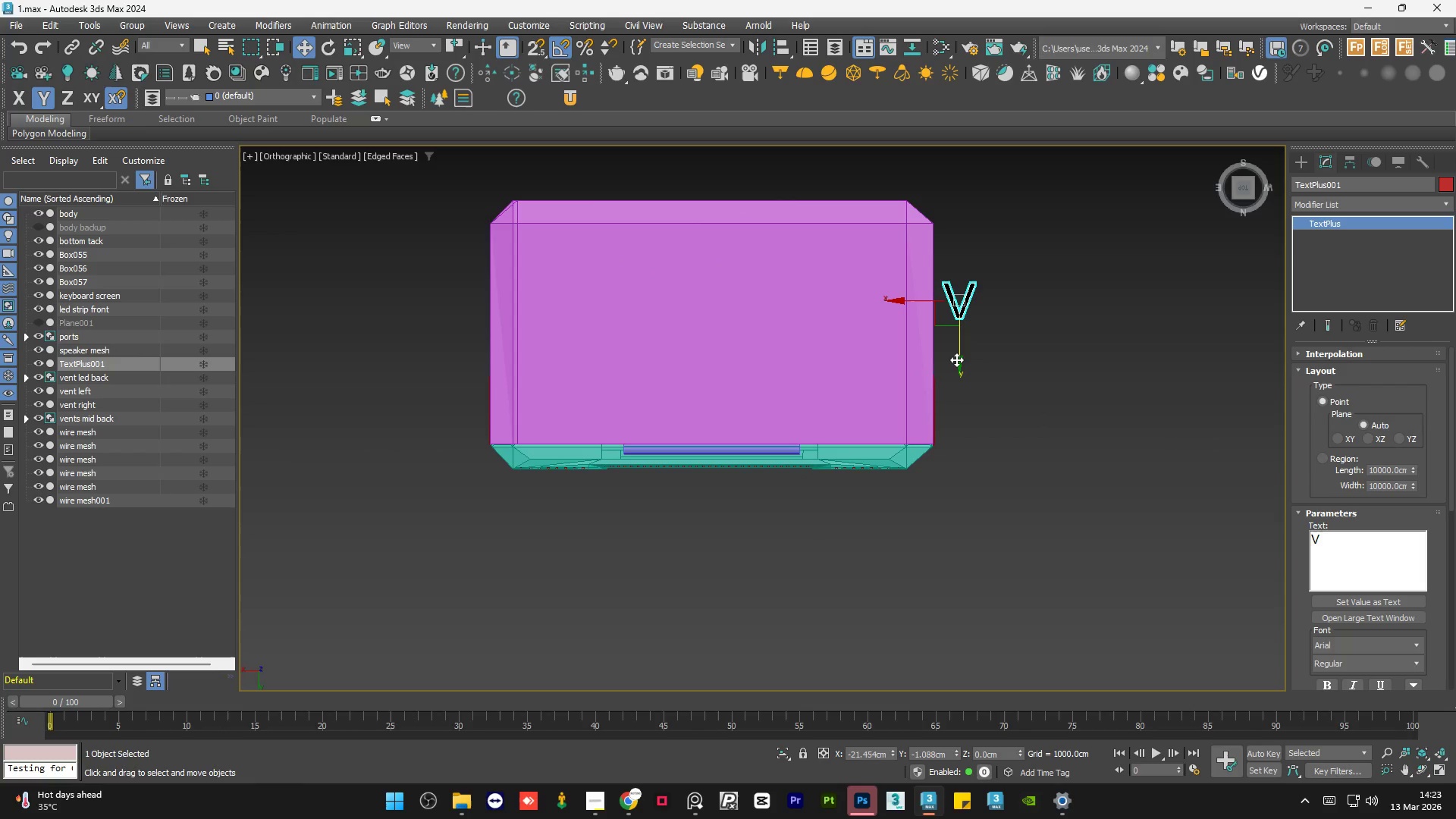 
left_click_drag(start_coordinate=[959, 358], to_coordinate=[957, 302])
 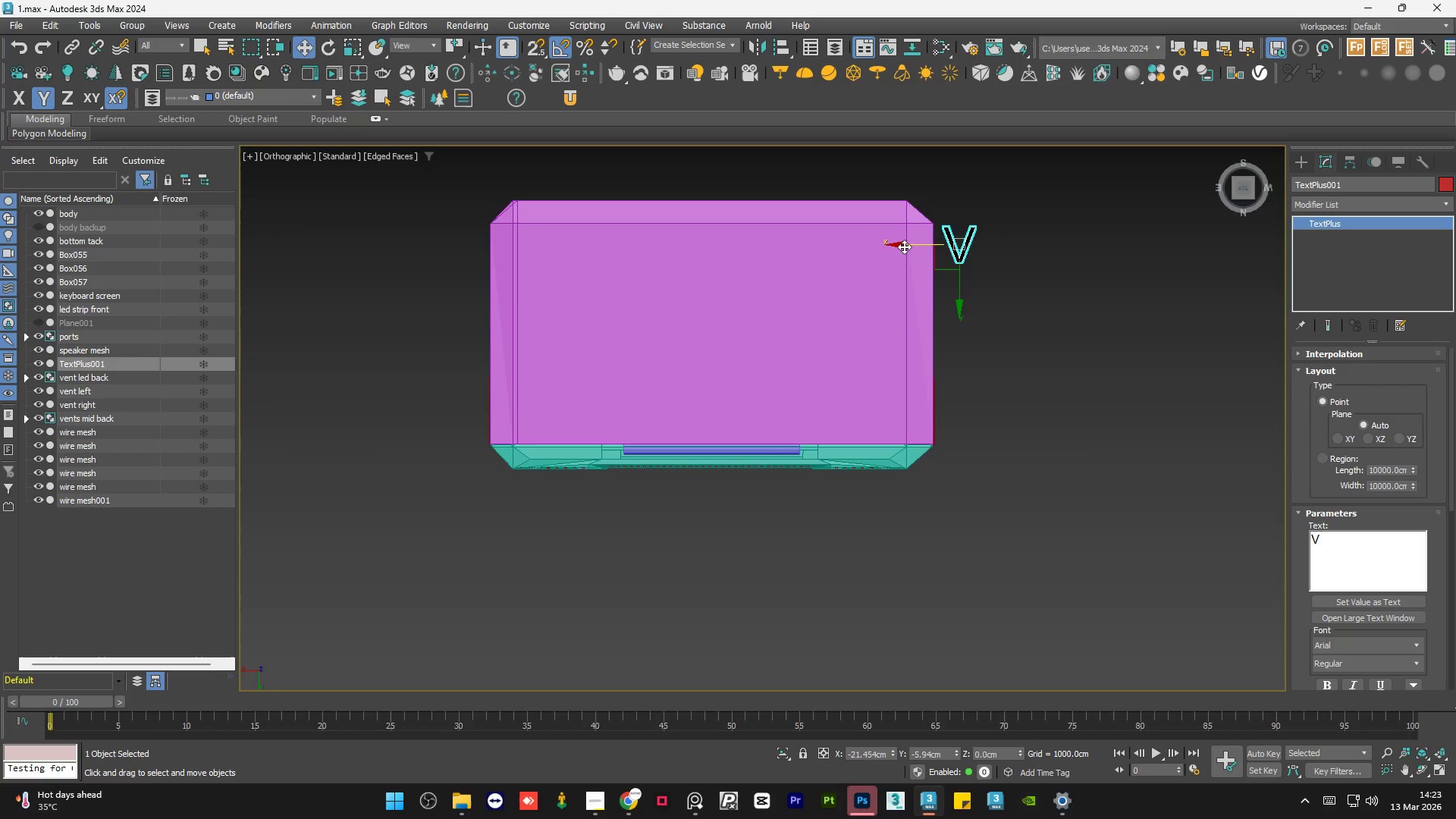 
left_click_drag(start_coordinate=[904, 246], to_coordinate=[653, 205])
 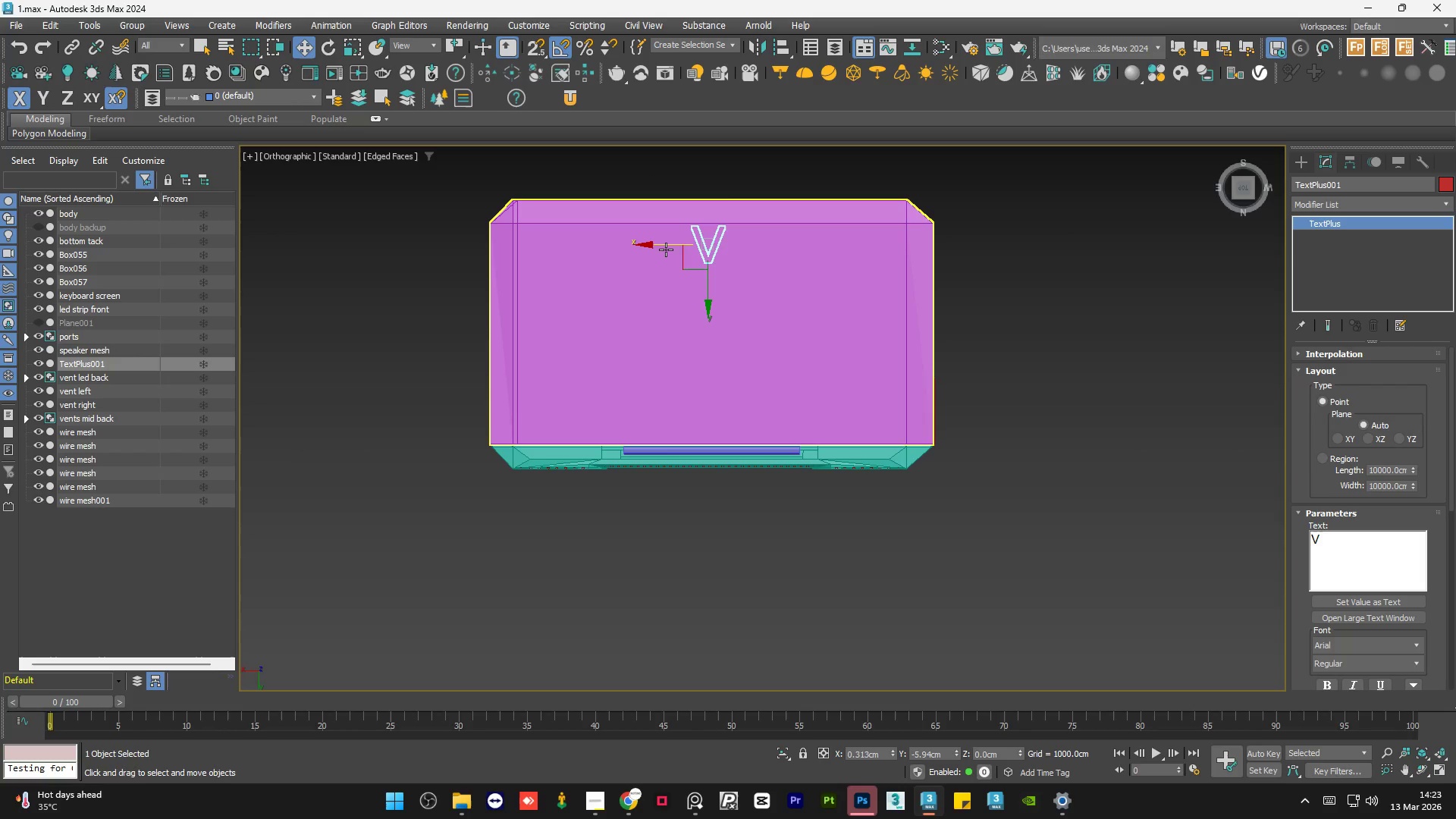 
key(S)
 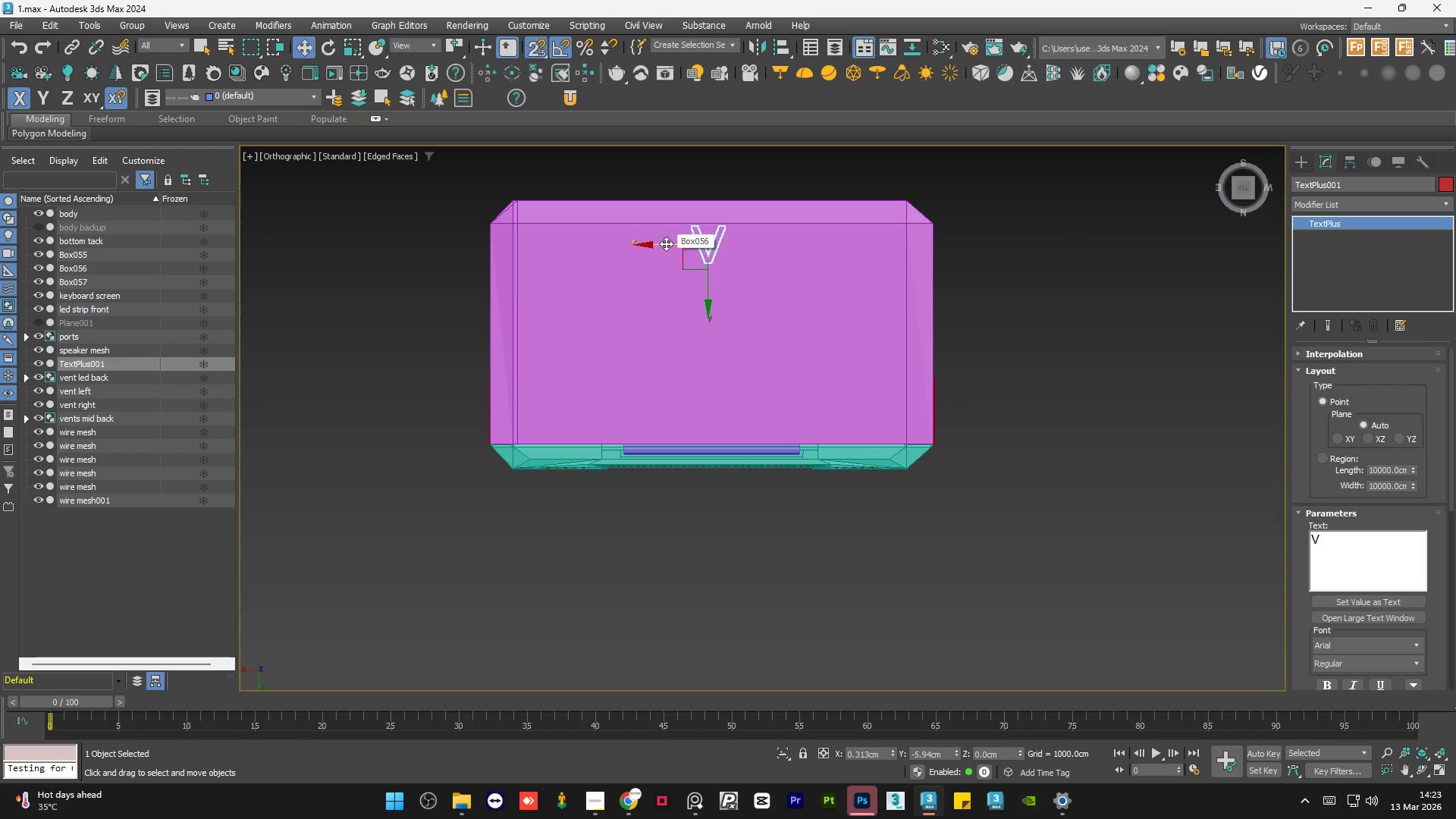 
left_click_drag(start_coordinate=[666, 243], to_coordinate=[698, 195])
 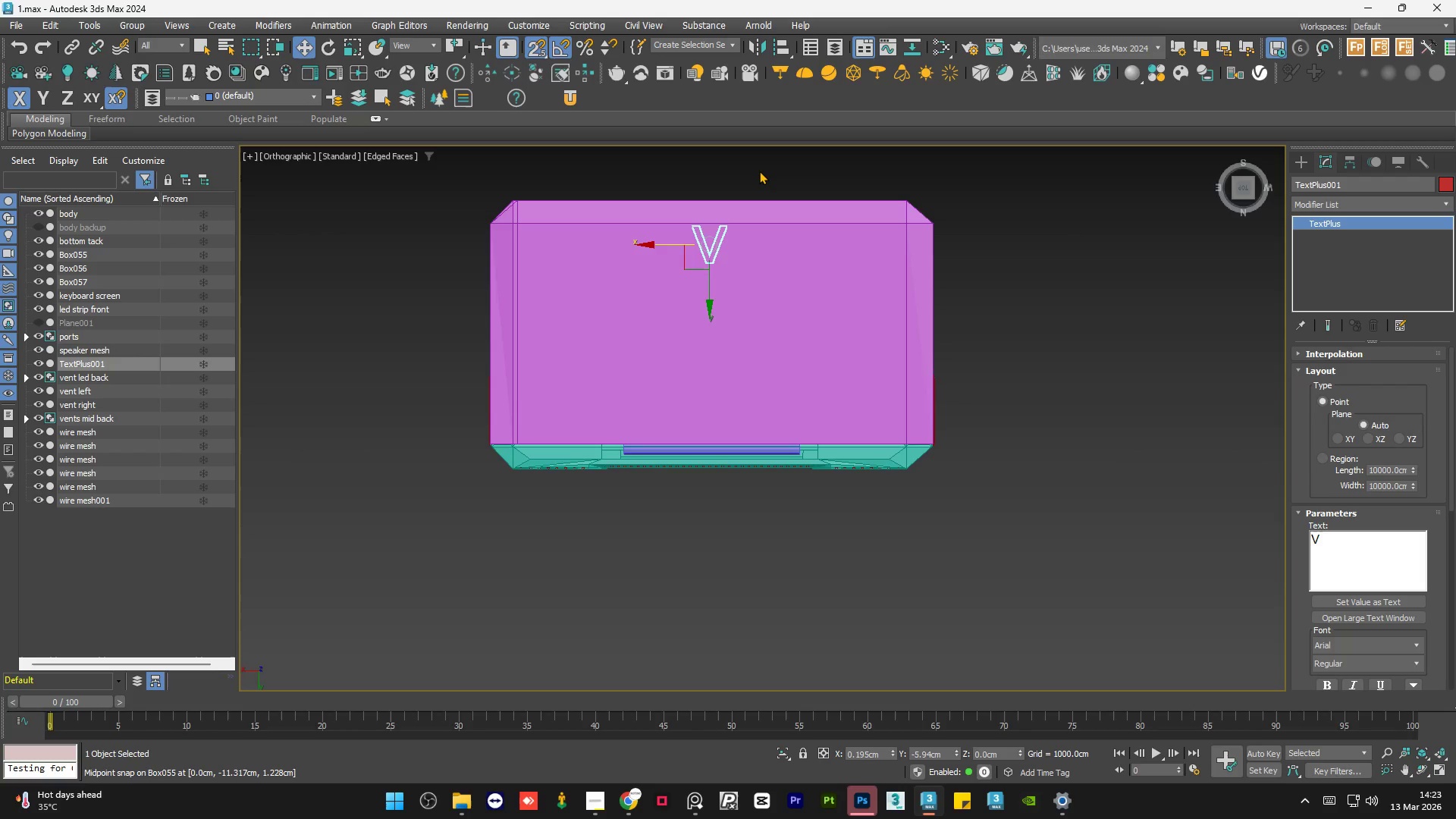 
key(S)
 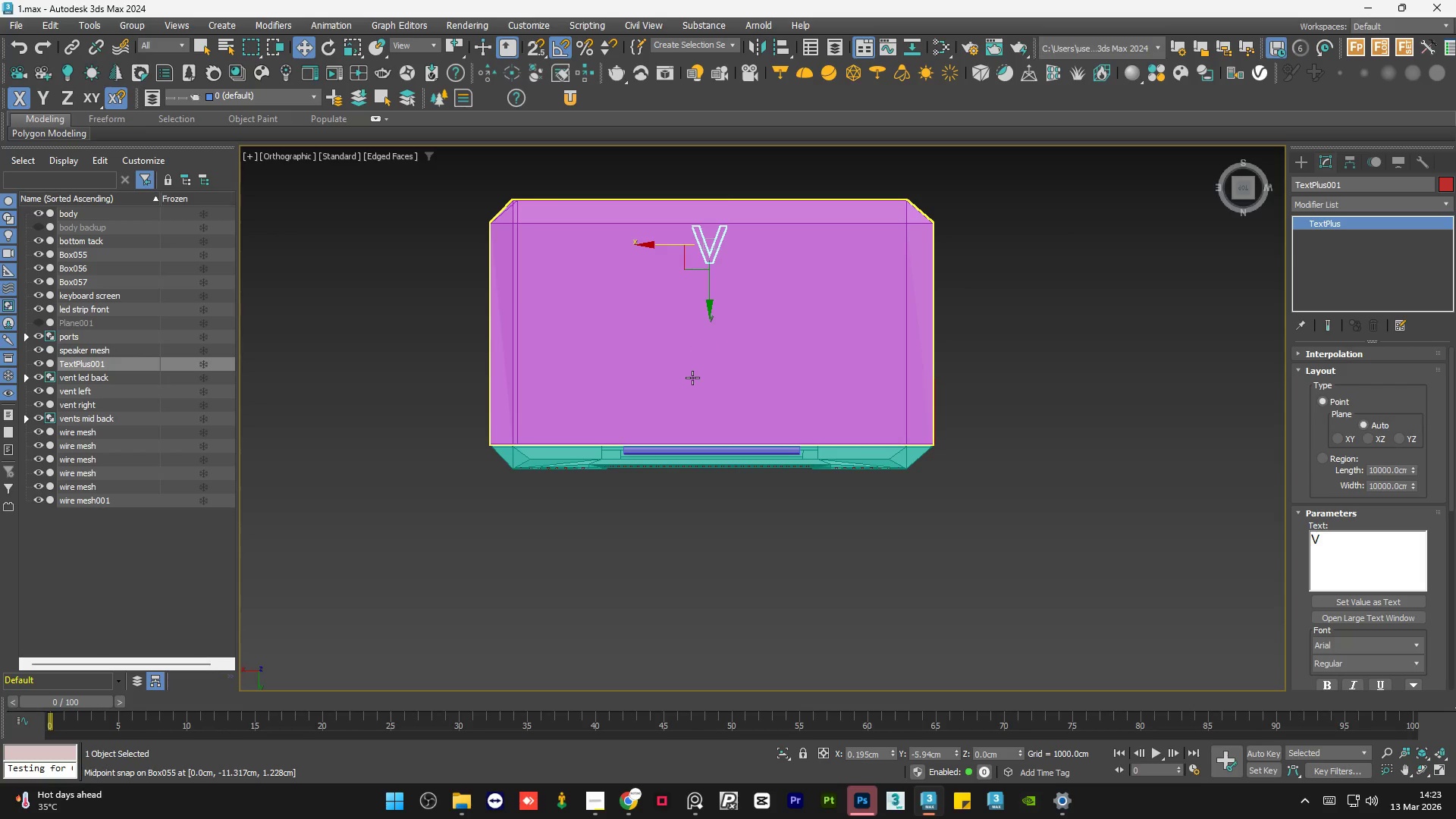 
hold_key(key=AltLeft, duration=1.36)
scroll: coordinate [693, 467], scroll_direction: up, amount: 1.0
 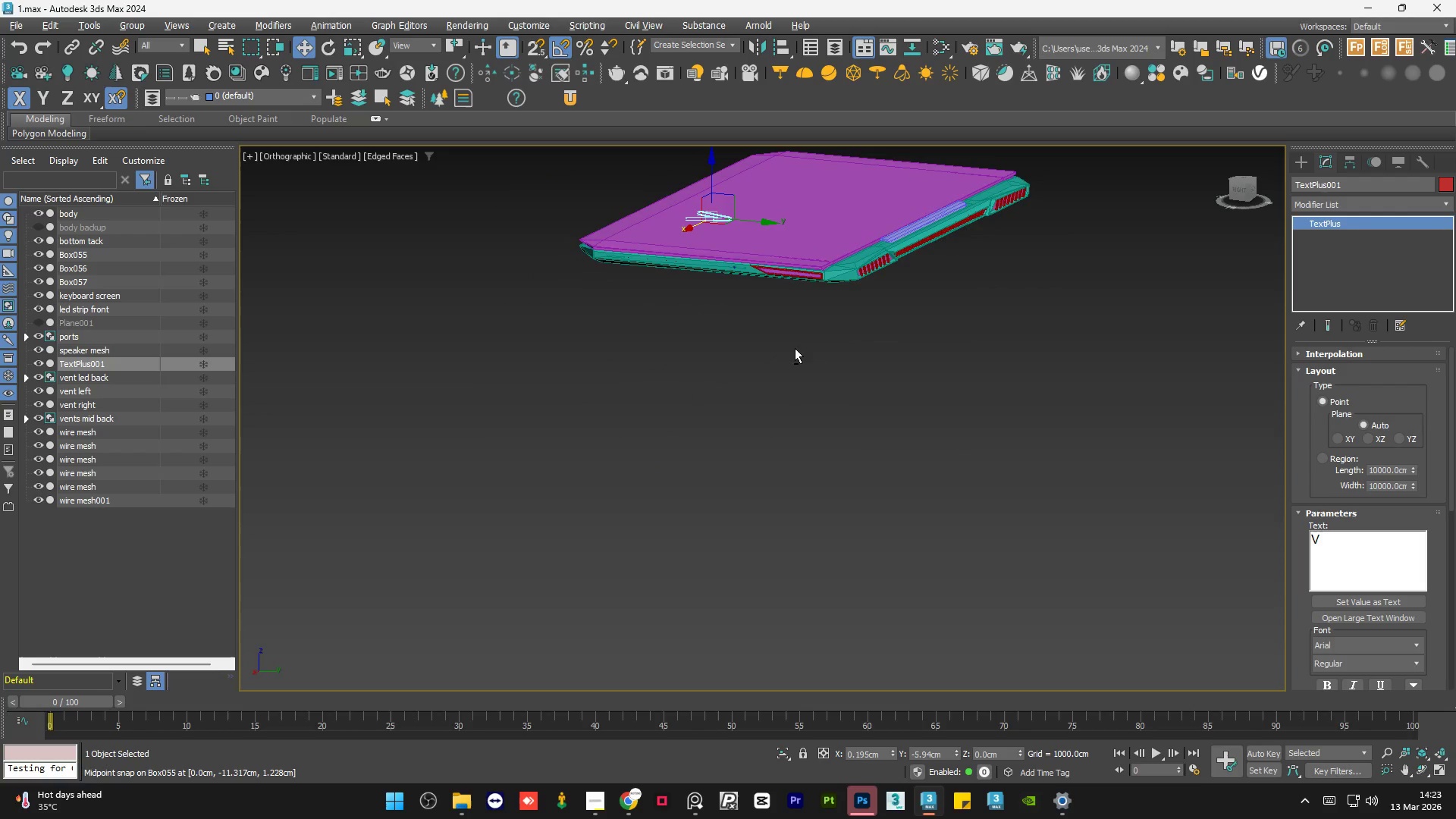 
scroll: coordinate [793, 348], scroll_direction: down, amount: 1.0
 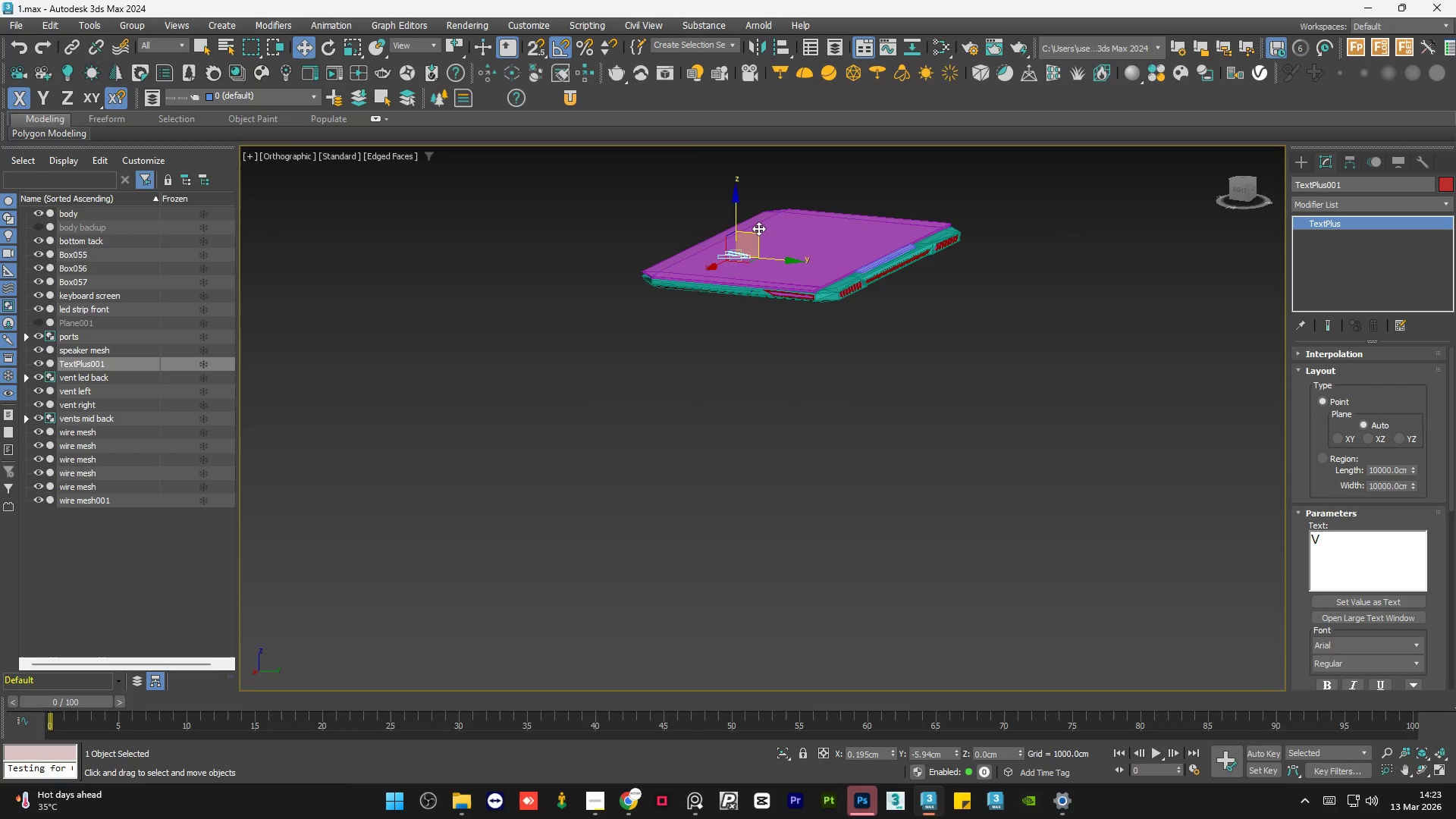 
scroll: coordinate [748, 213], scroll_direction: up, amount: 3.0
 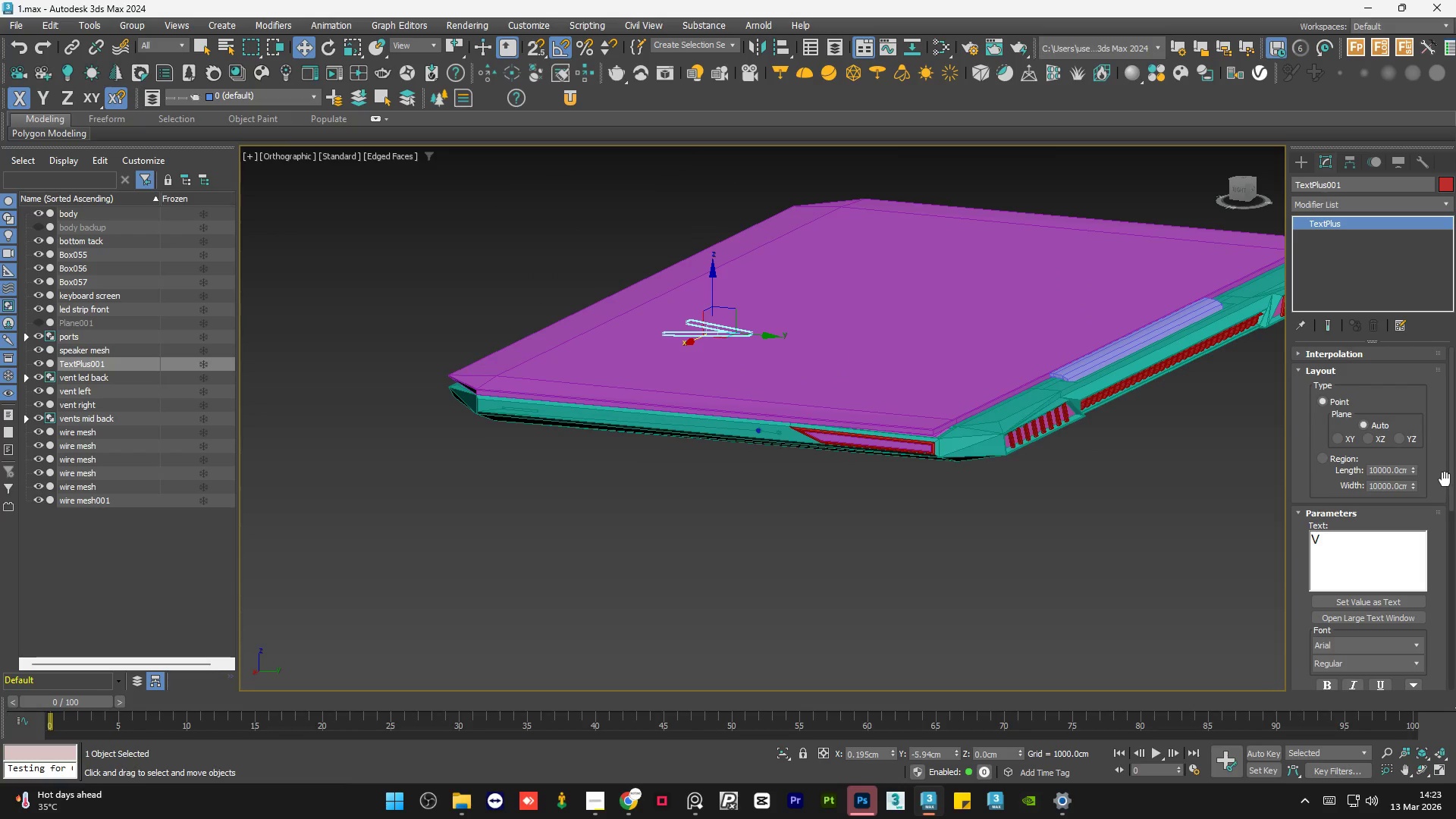 
left_click_drag(start_coordinate=[1454, 469], to_coordinate=[1455, 607])
 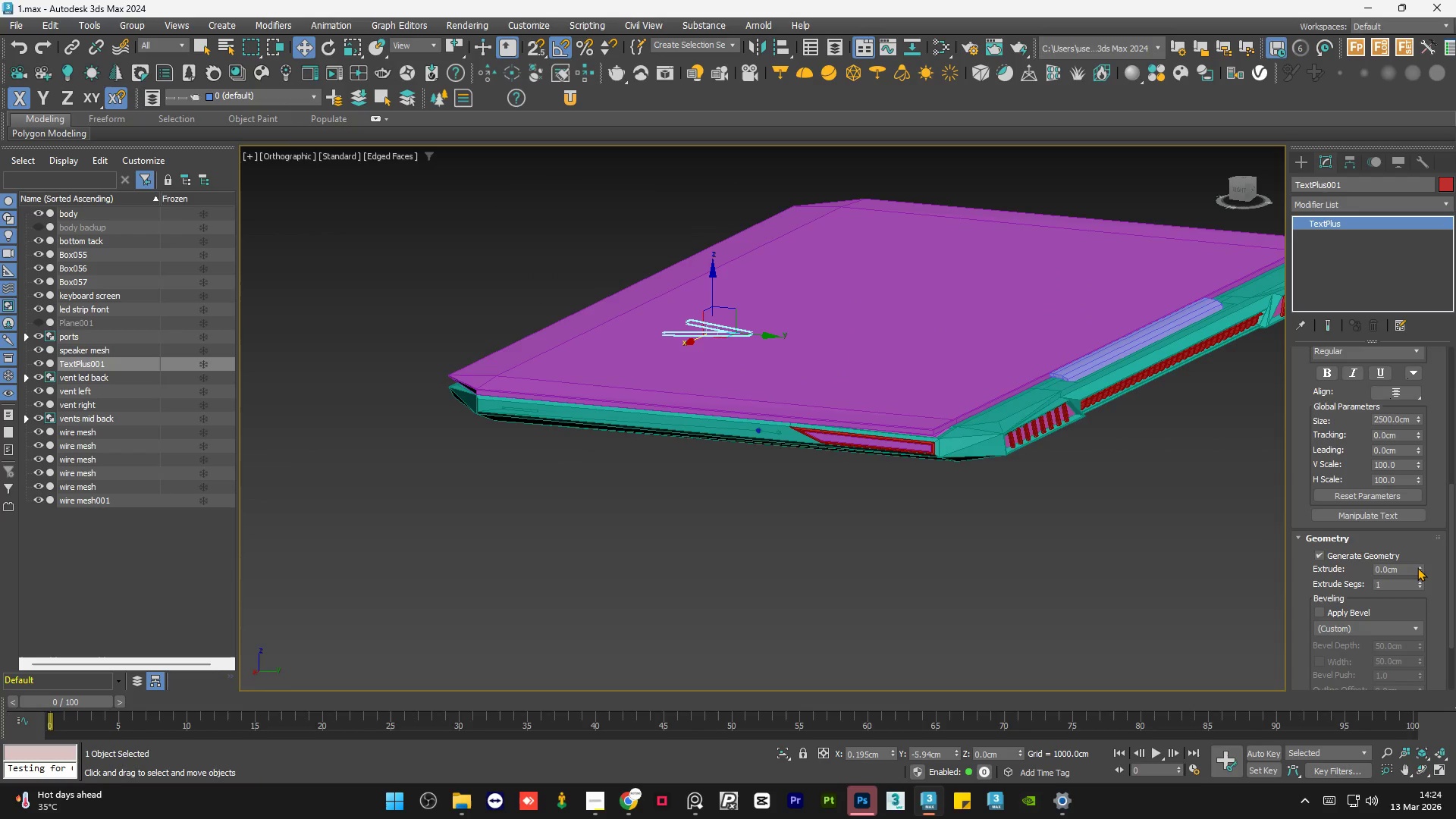 
left_click([1417, 567])
 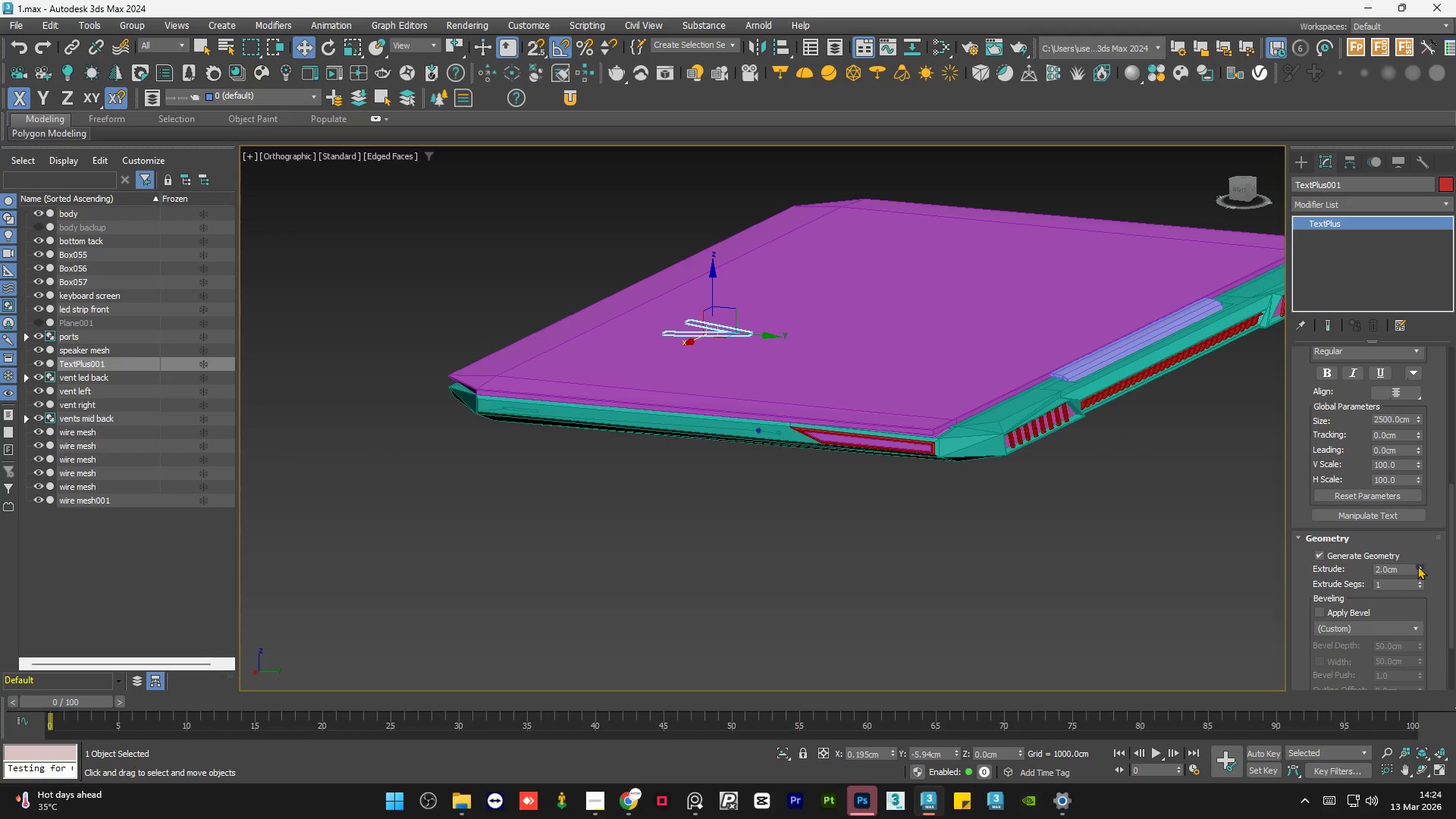 
triple_click([1417, 566])
 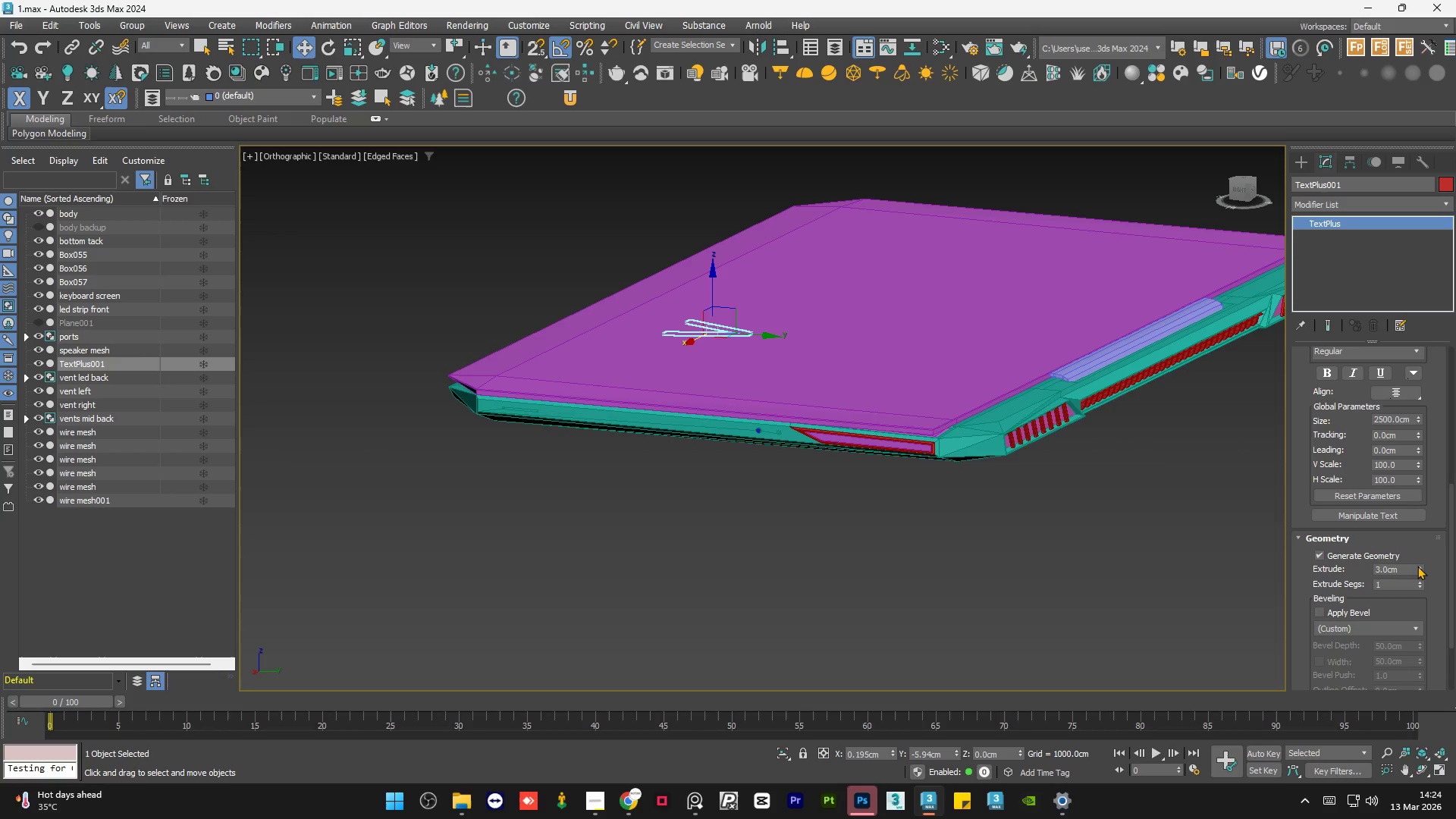 
triple_click([1417, 566])
 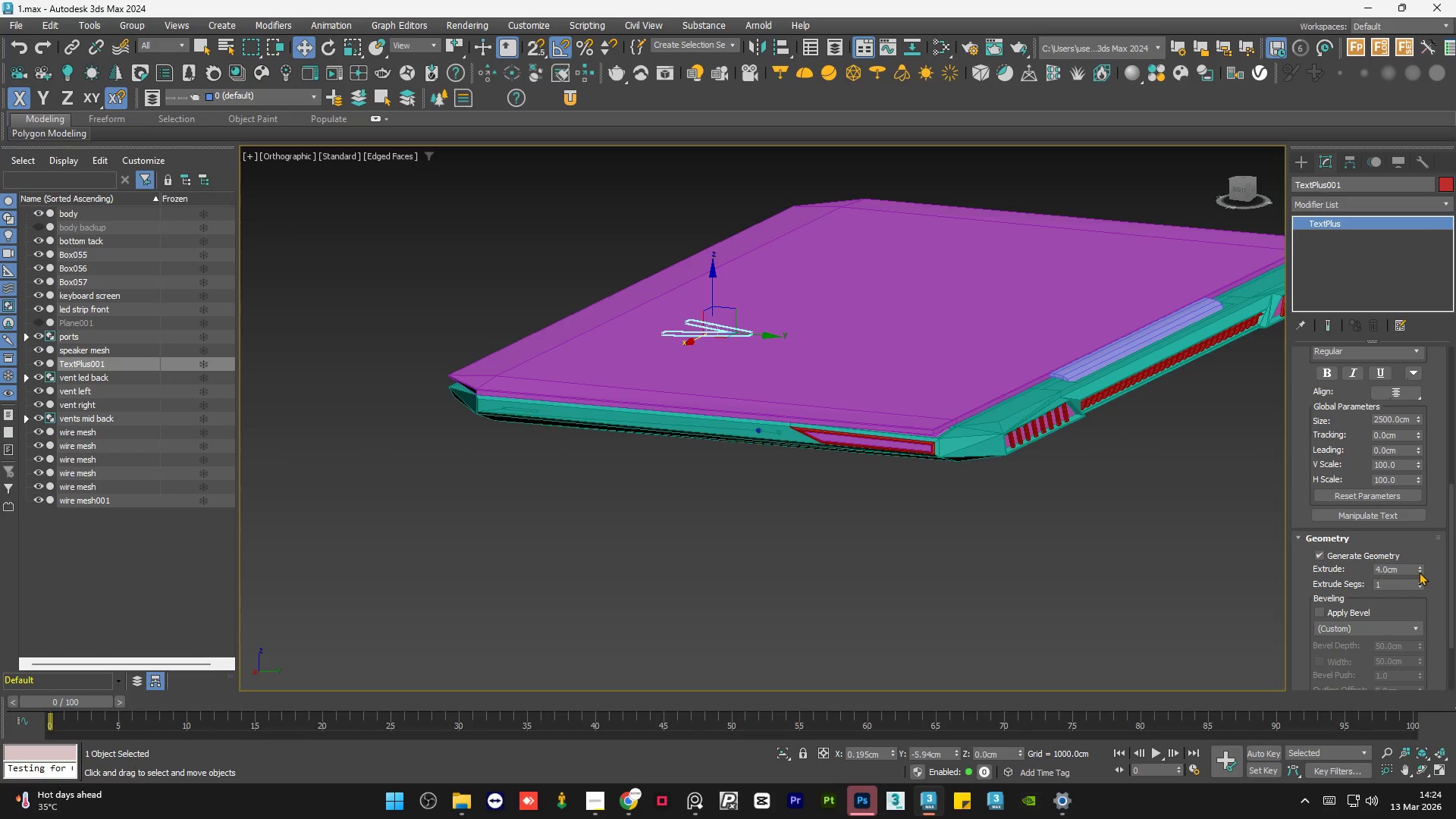 
left_click_drag(start_coordinate=[1420, 568], to_coordinate=[1367, 206])
 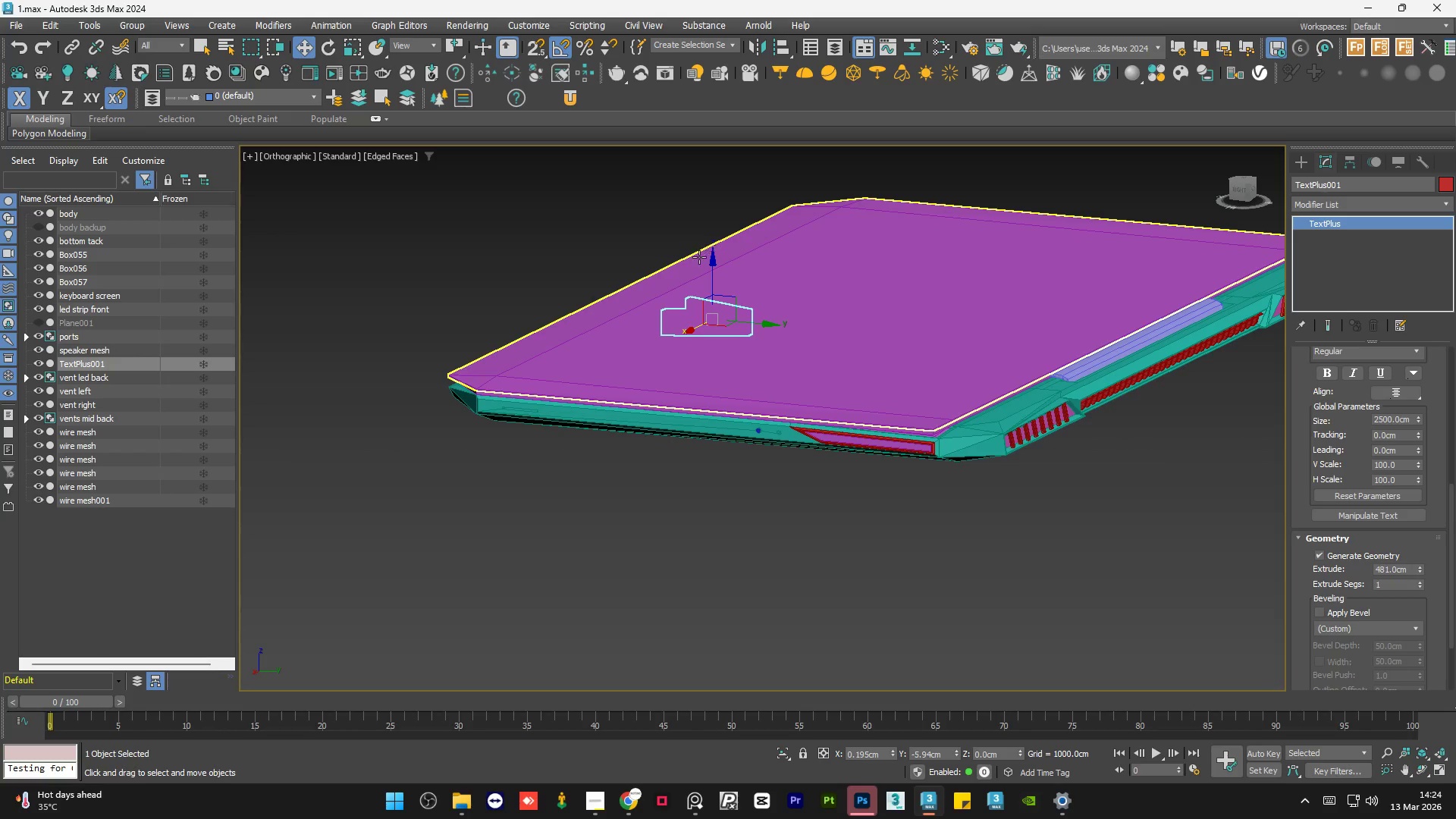 
scroll: coordinate [688, 316], scroll_direction: up, amount: 5.0
 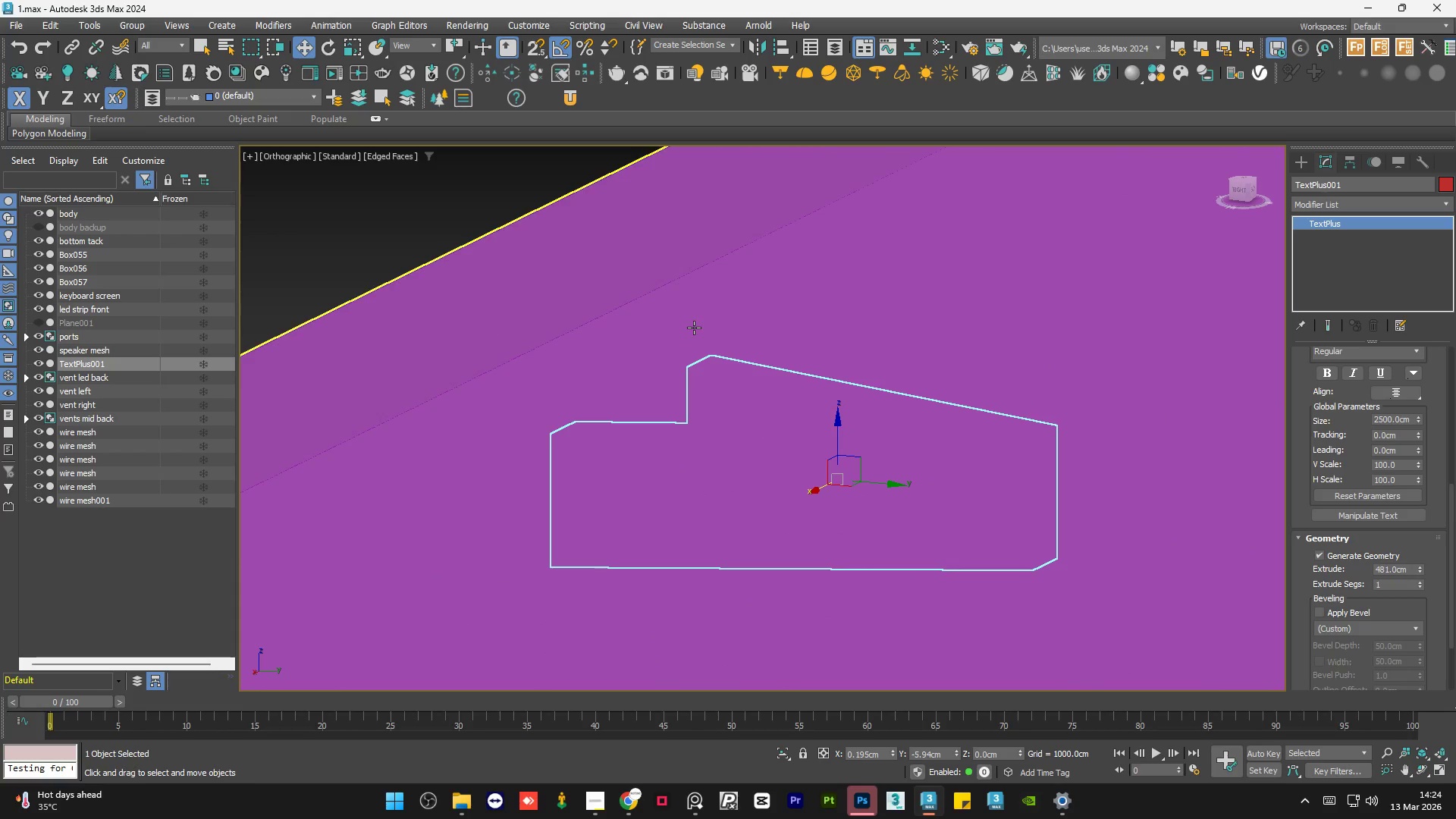 
key(F4)
 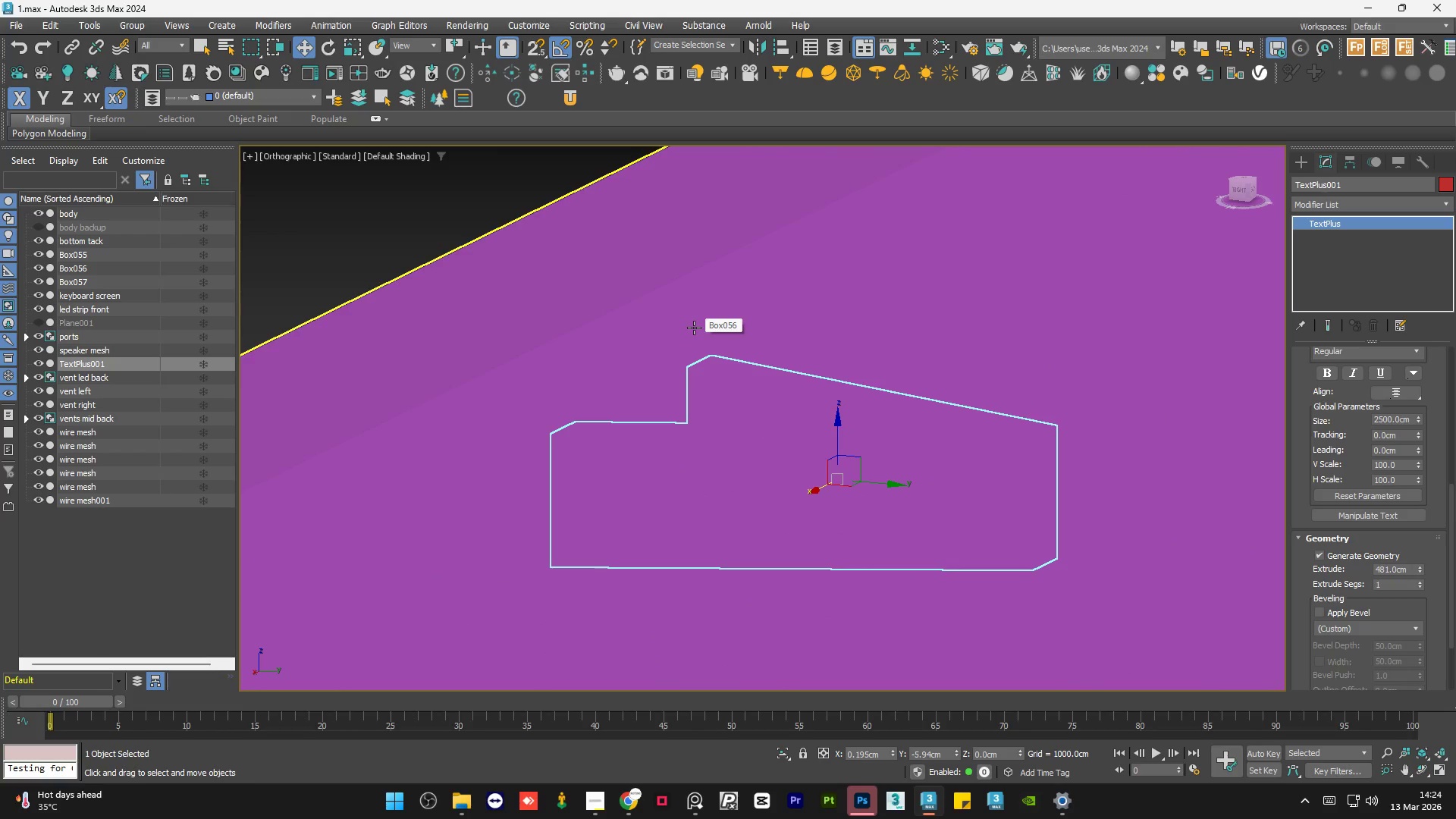 
scroll: coordinate [686, 362], scroll_direction: down, amount: 4.0
 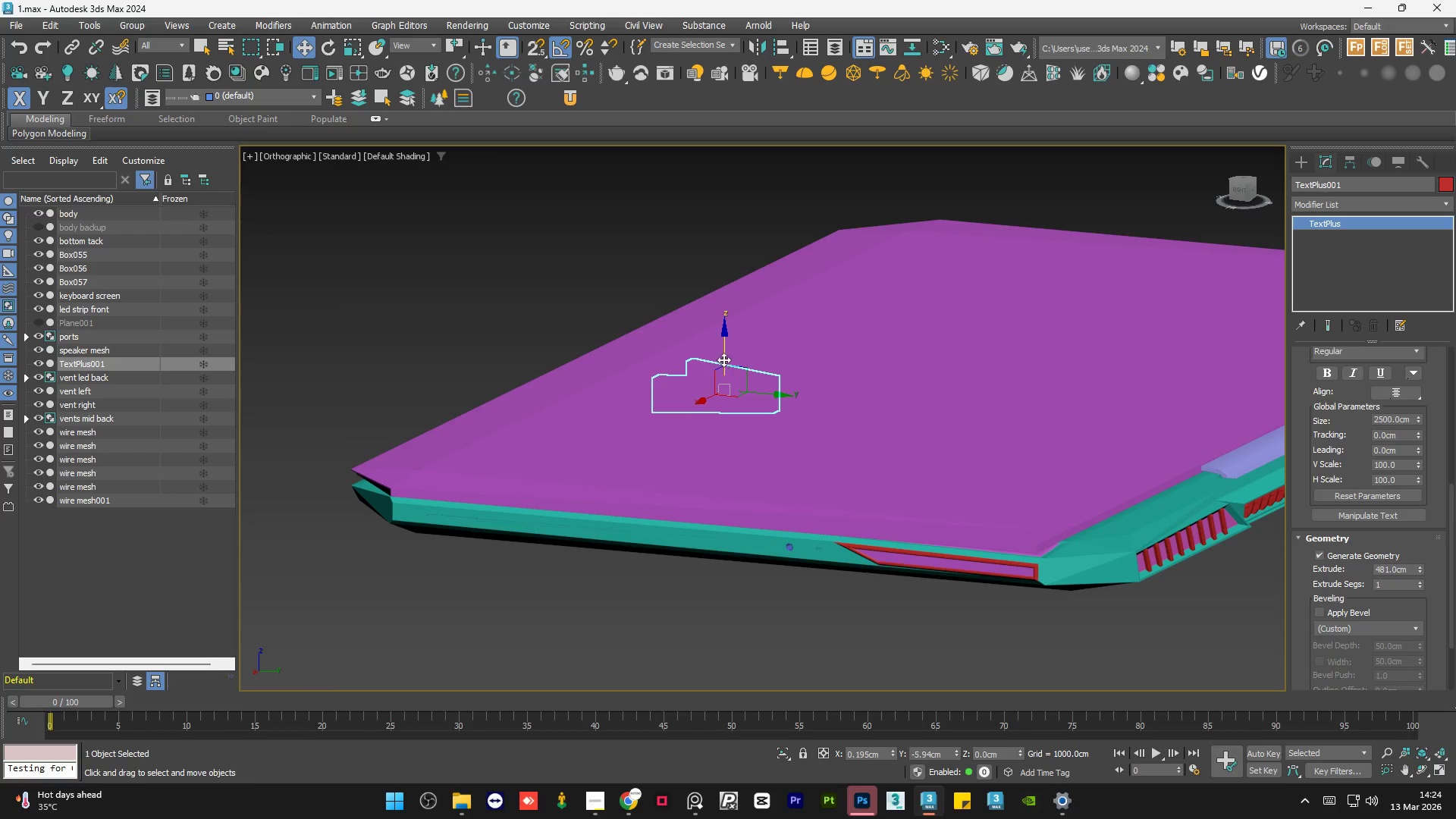 
left_click_drag(start_coordinate=[724, 354], to_coordinate=[741, 321])
 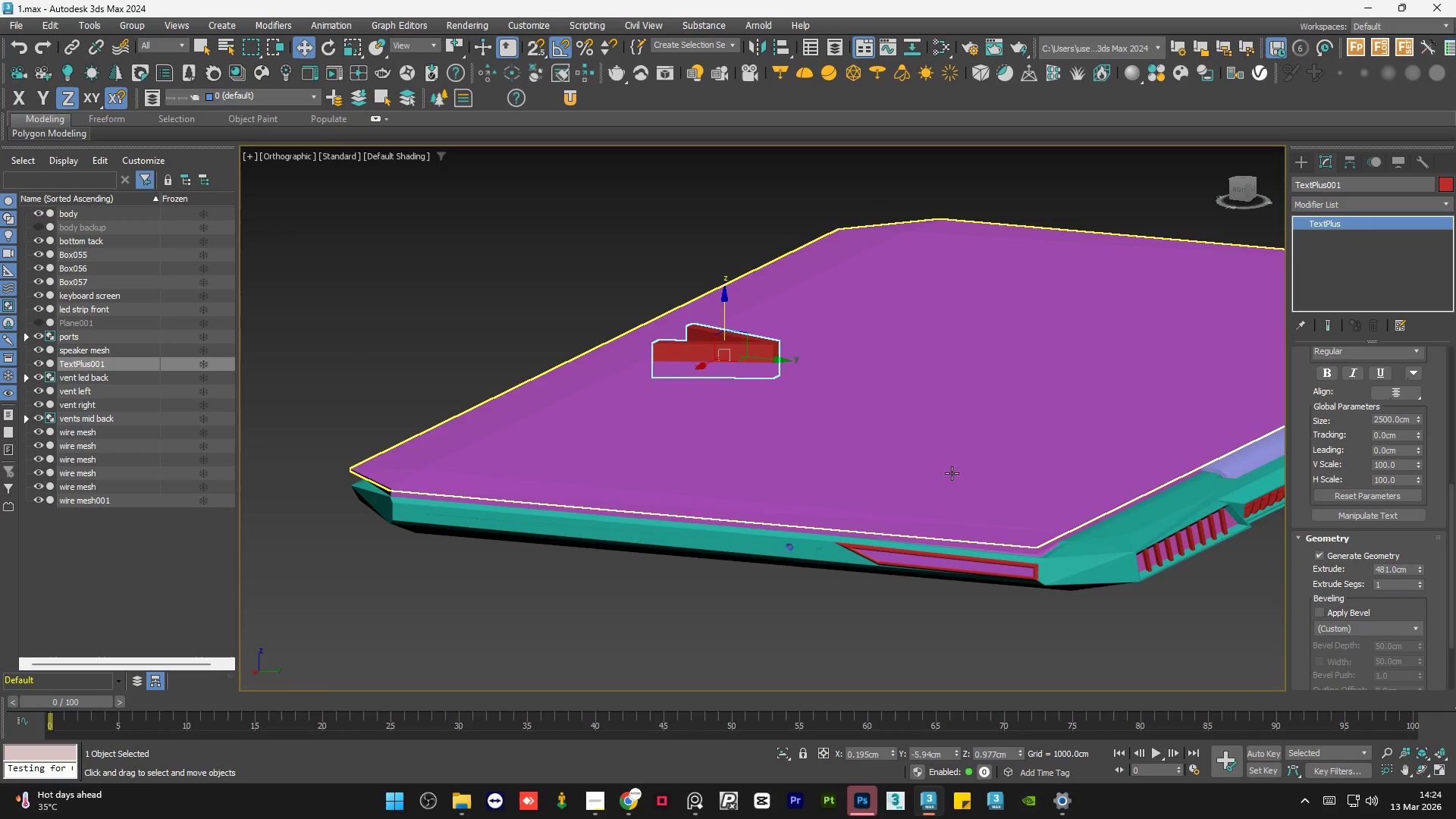 
hold_key(key=AltLeft, duration=0.77)
 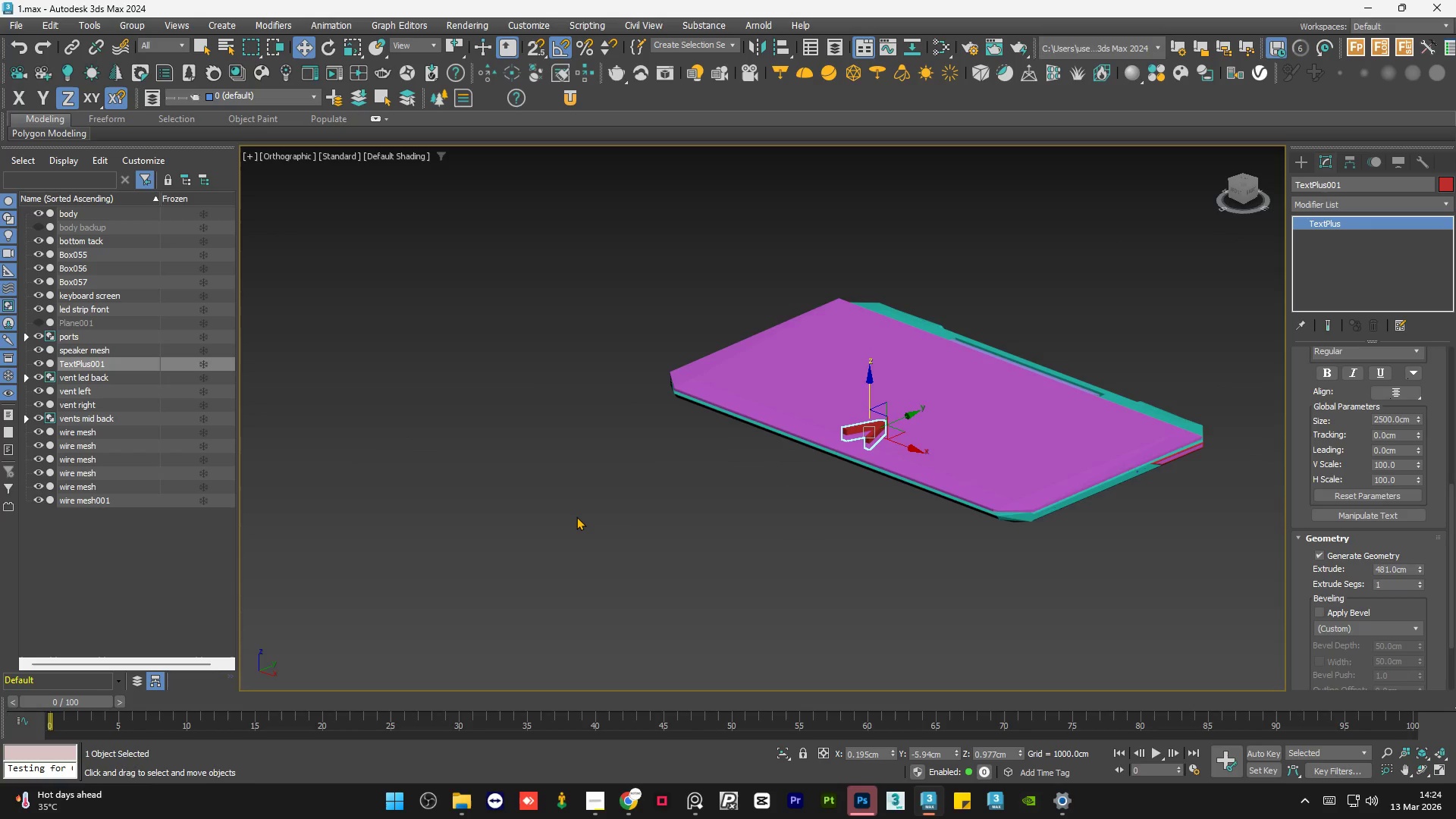 
scroll: coordinate [945, 476], scroll_direction: down, amount: 3.0
 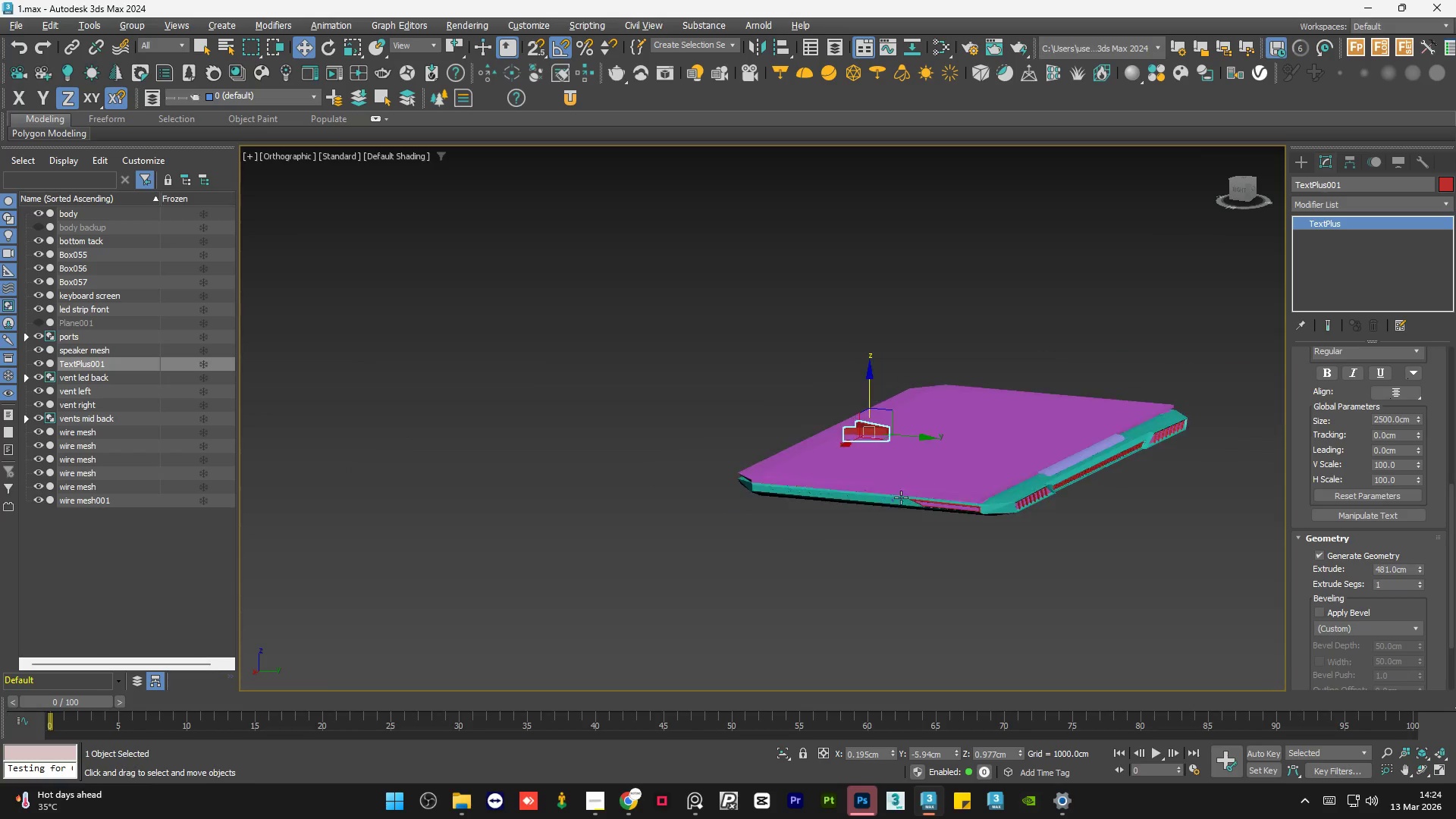 
left_click([576, 514])
 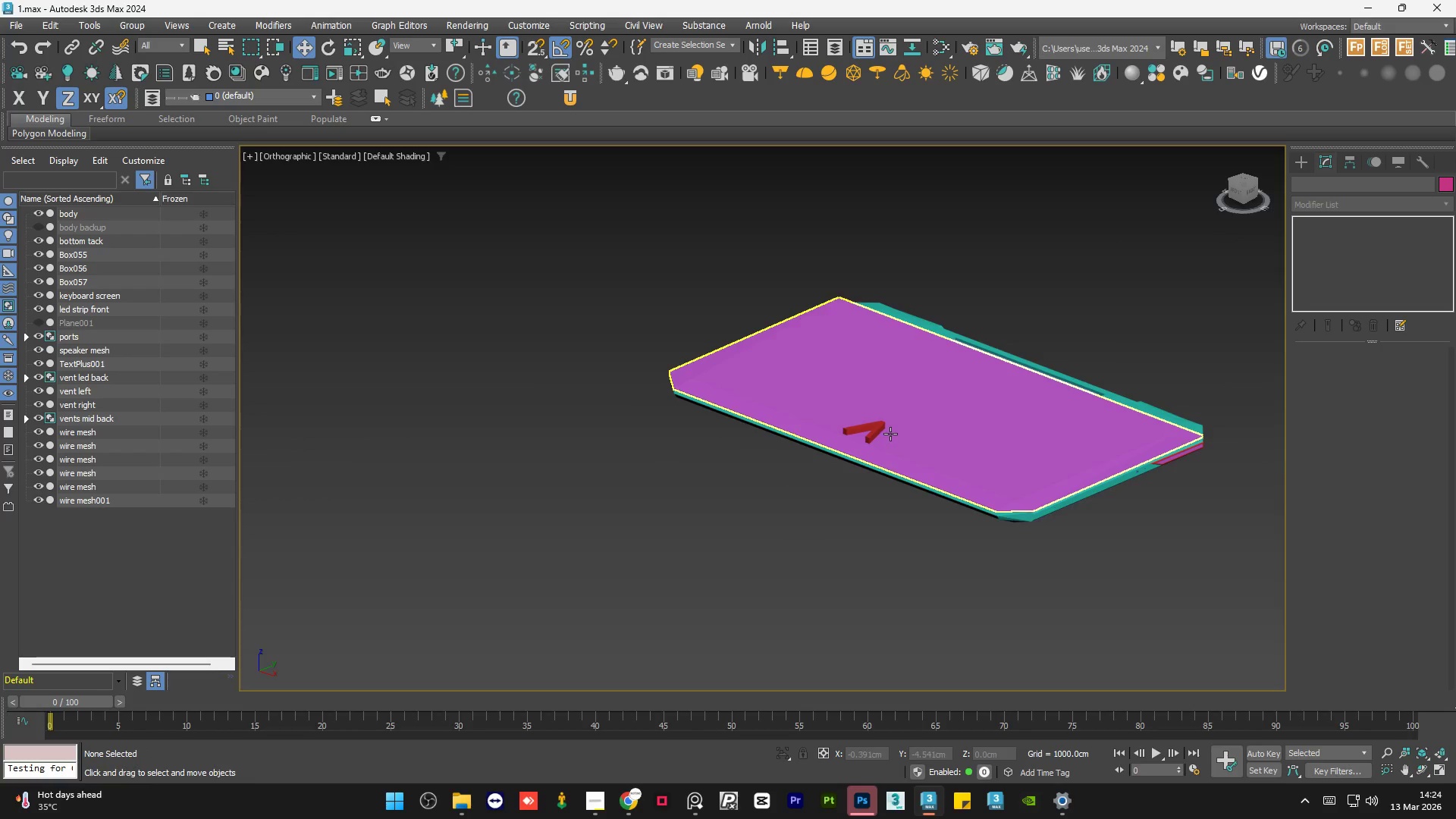 
scroll: coordinate [888, 431], scroll_direction: up, amount: 4.0
 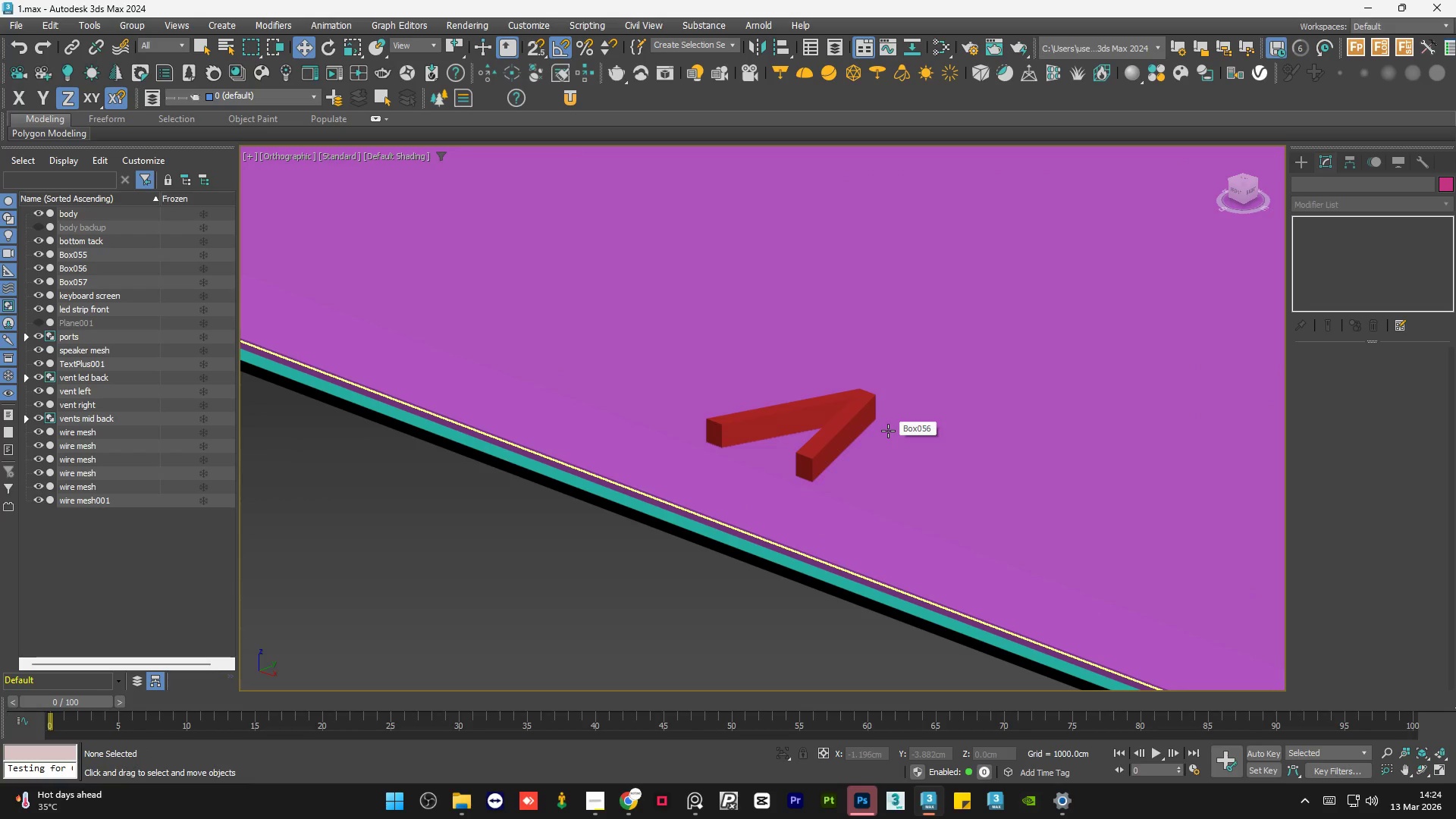 
wait(8.15)
 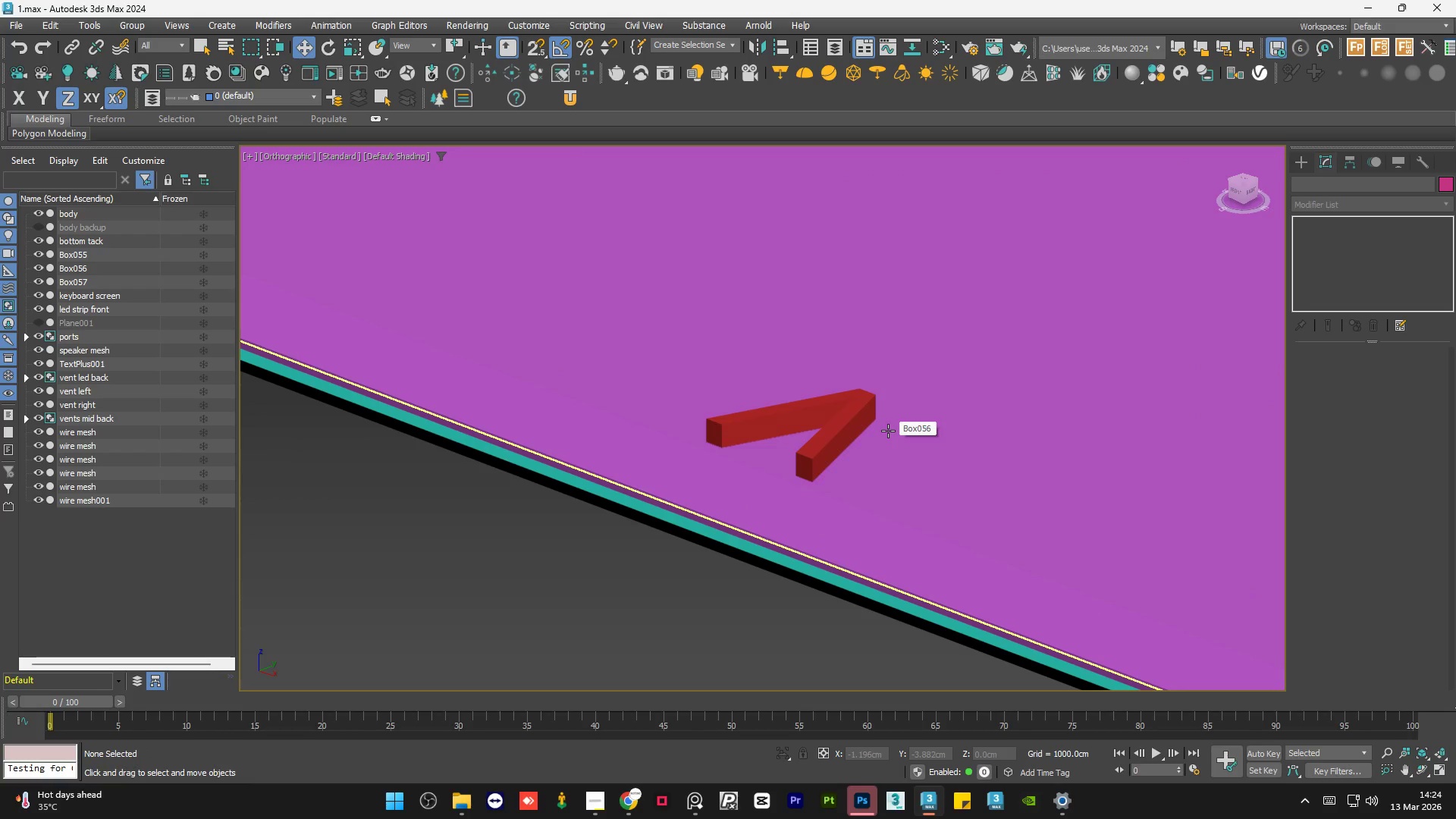 
scroll: coordinate [703, 513], scroll_direction: down, amount: 3.0
 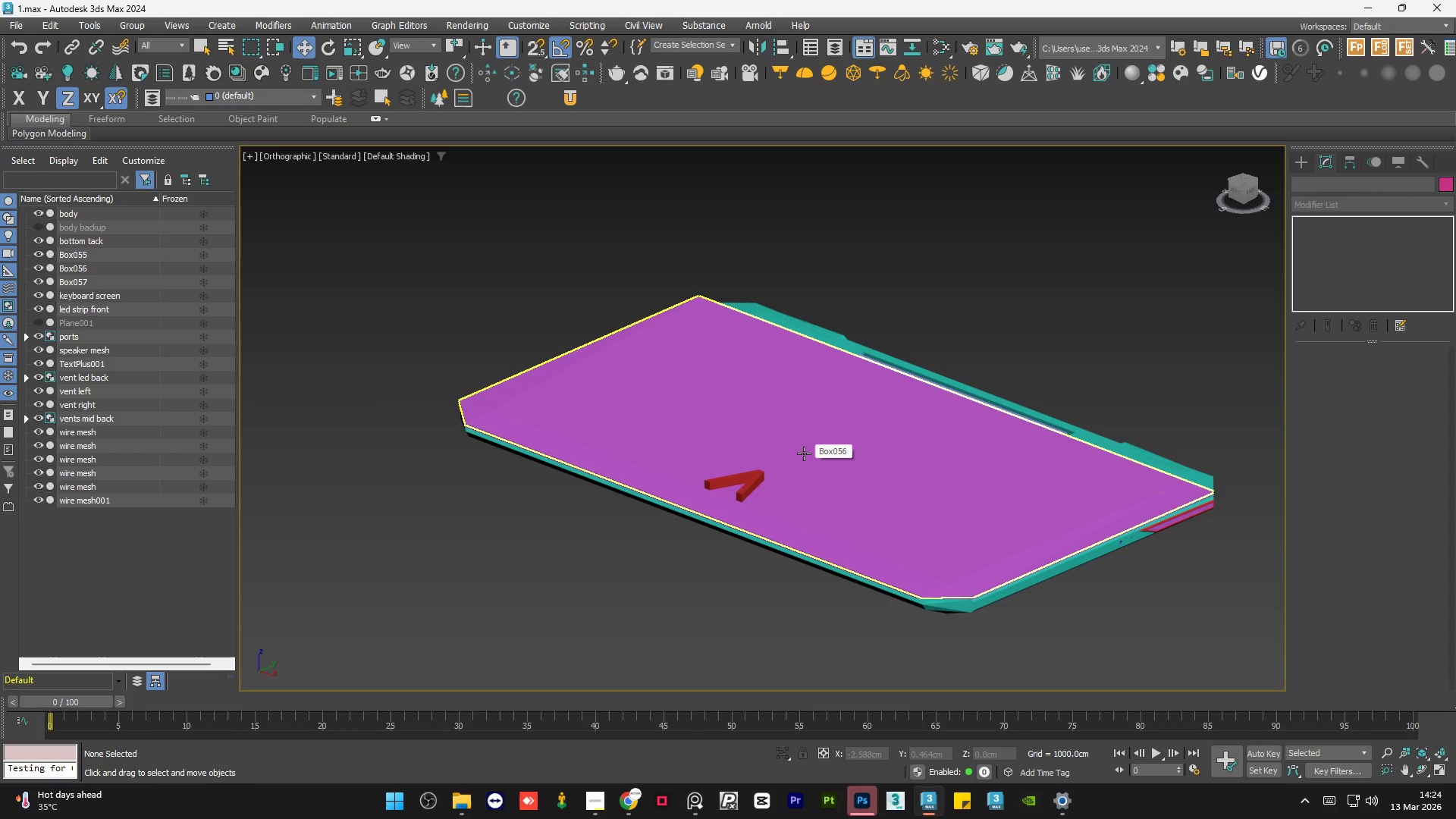 
hold_key(key=AltLeft, duration=1.34)
 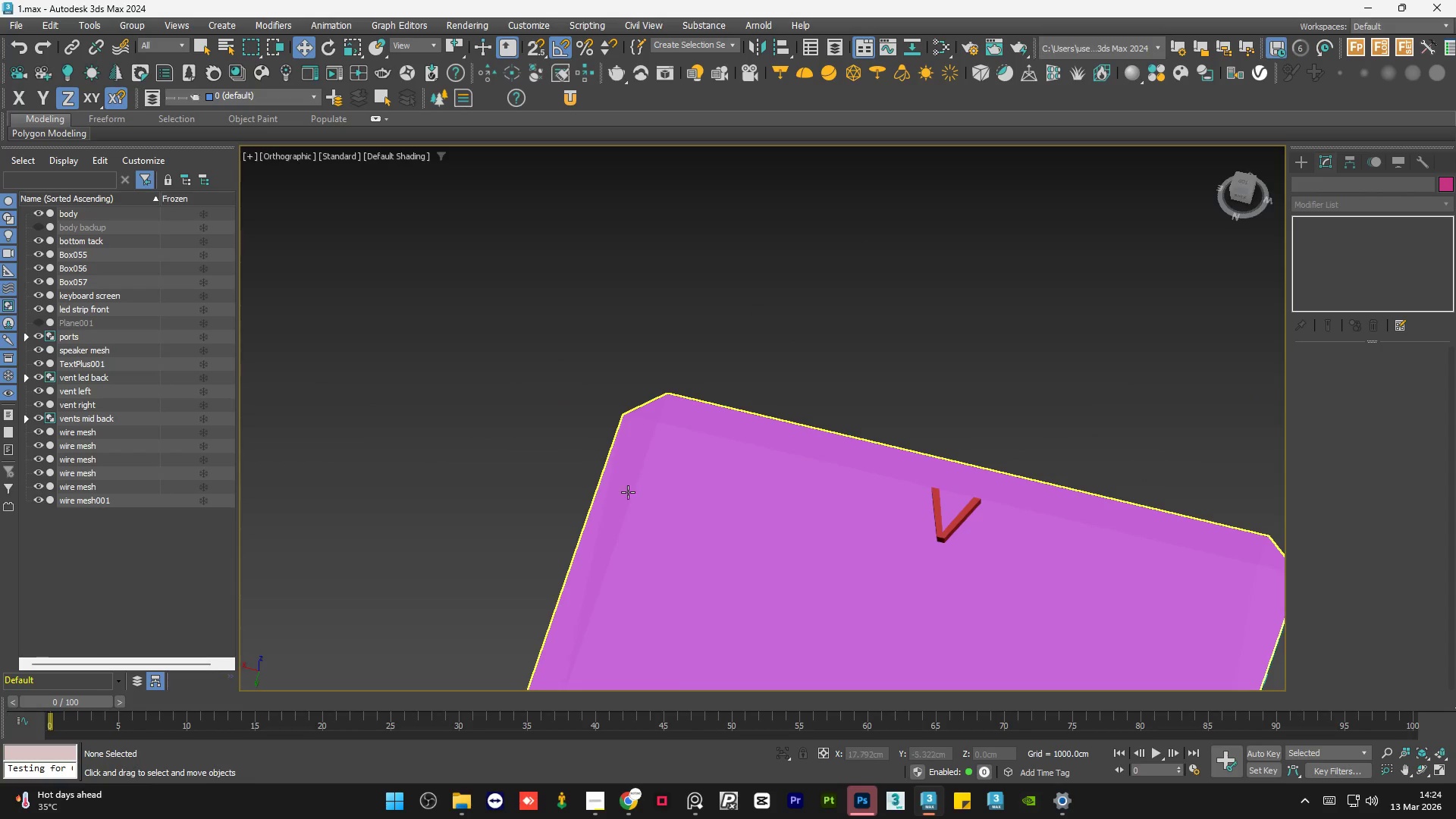 
hold_key(key=AltLeft, duration=0.7)
 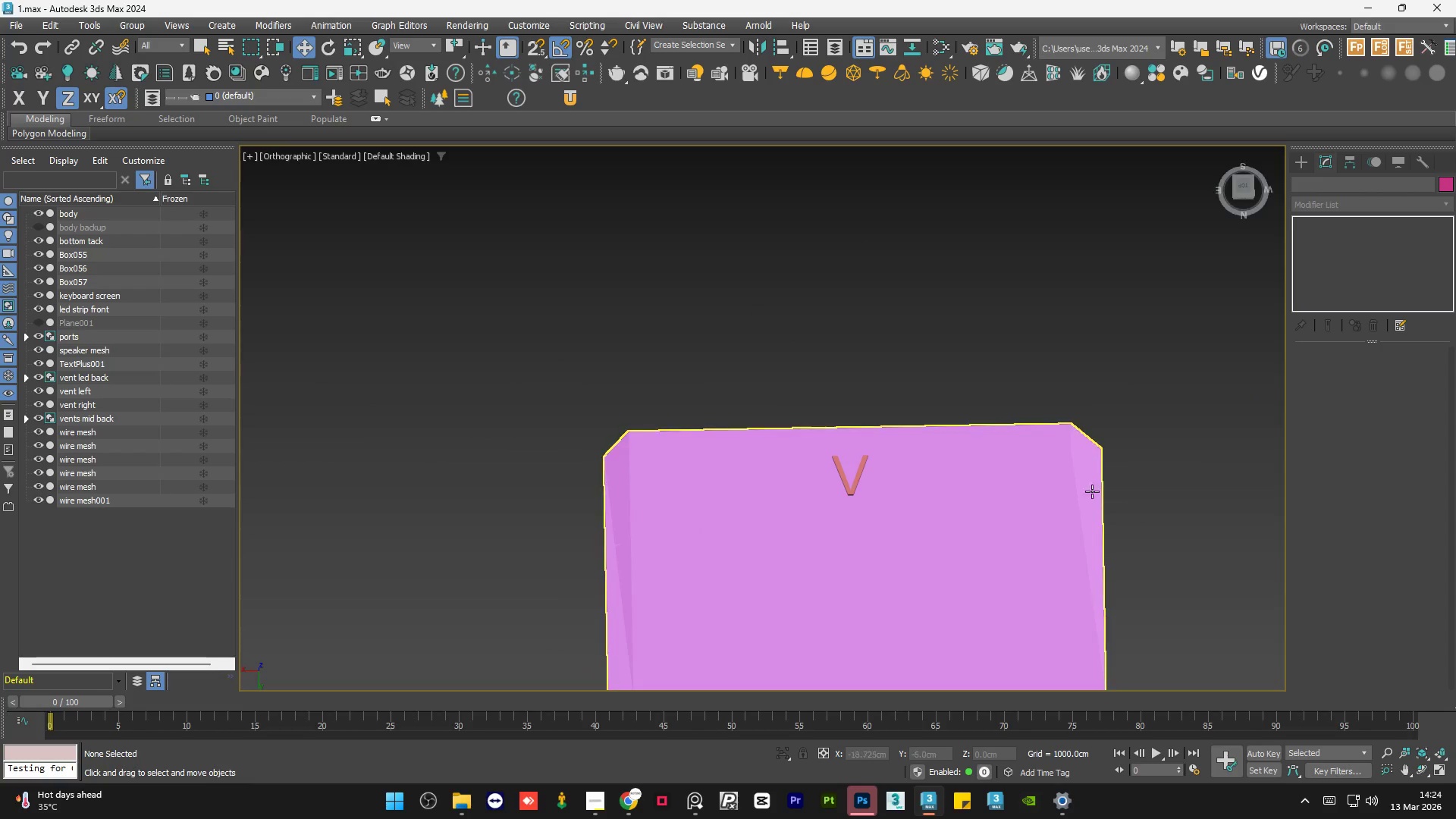 
scroll: coordinate [962, 406], scroll_direction: down, amount: 2.0
 